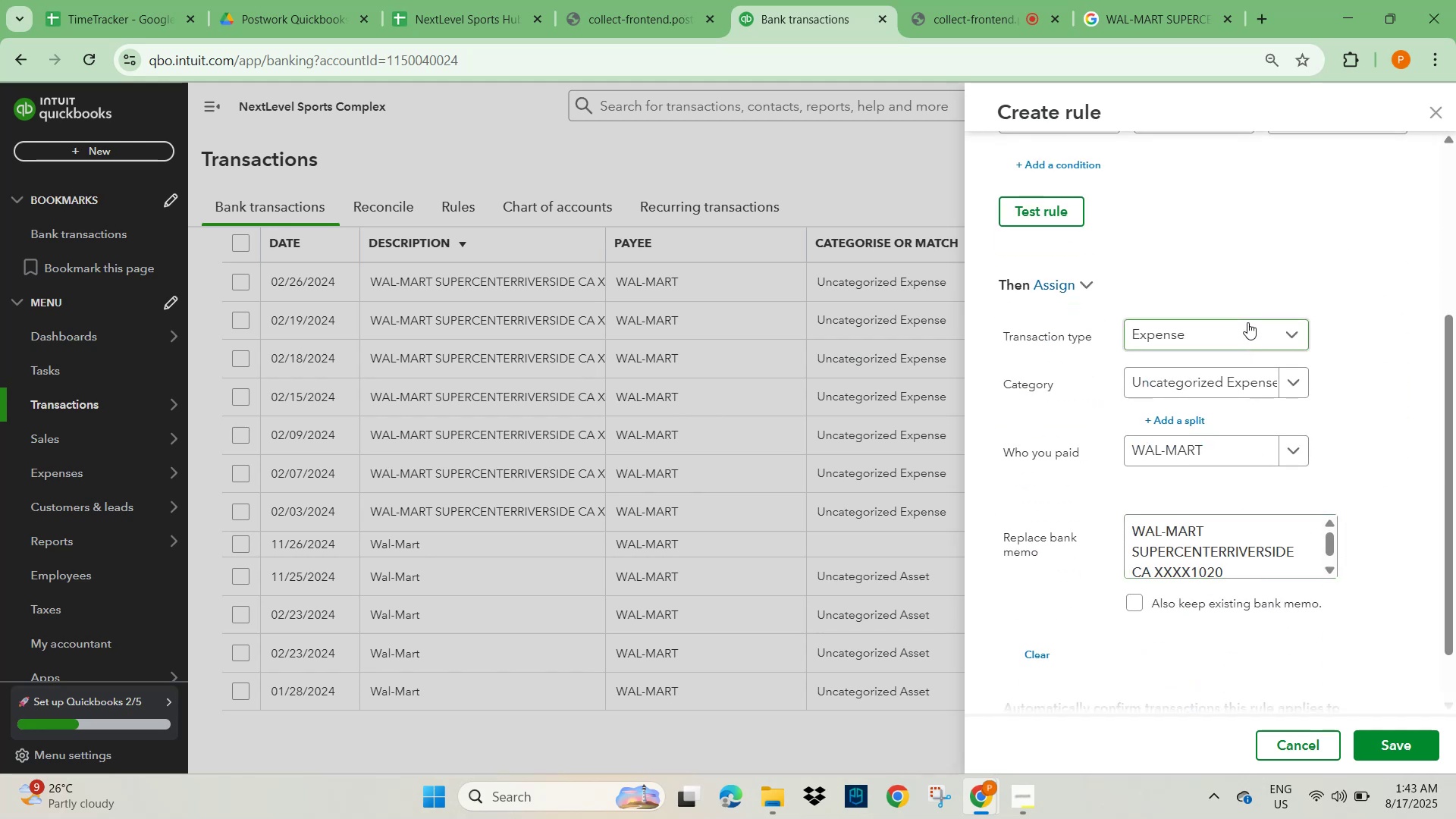 
left_click([1296, 334])
 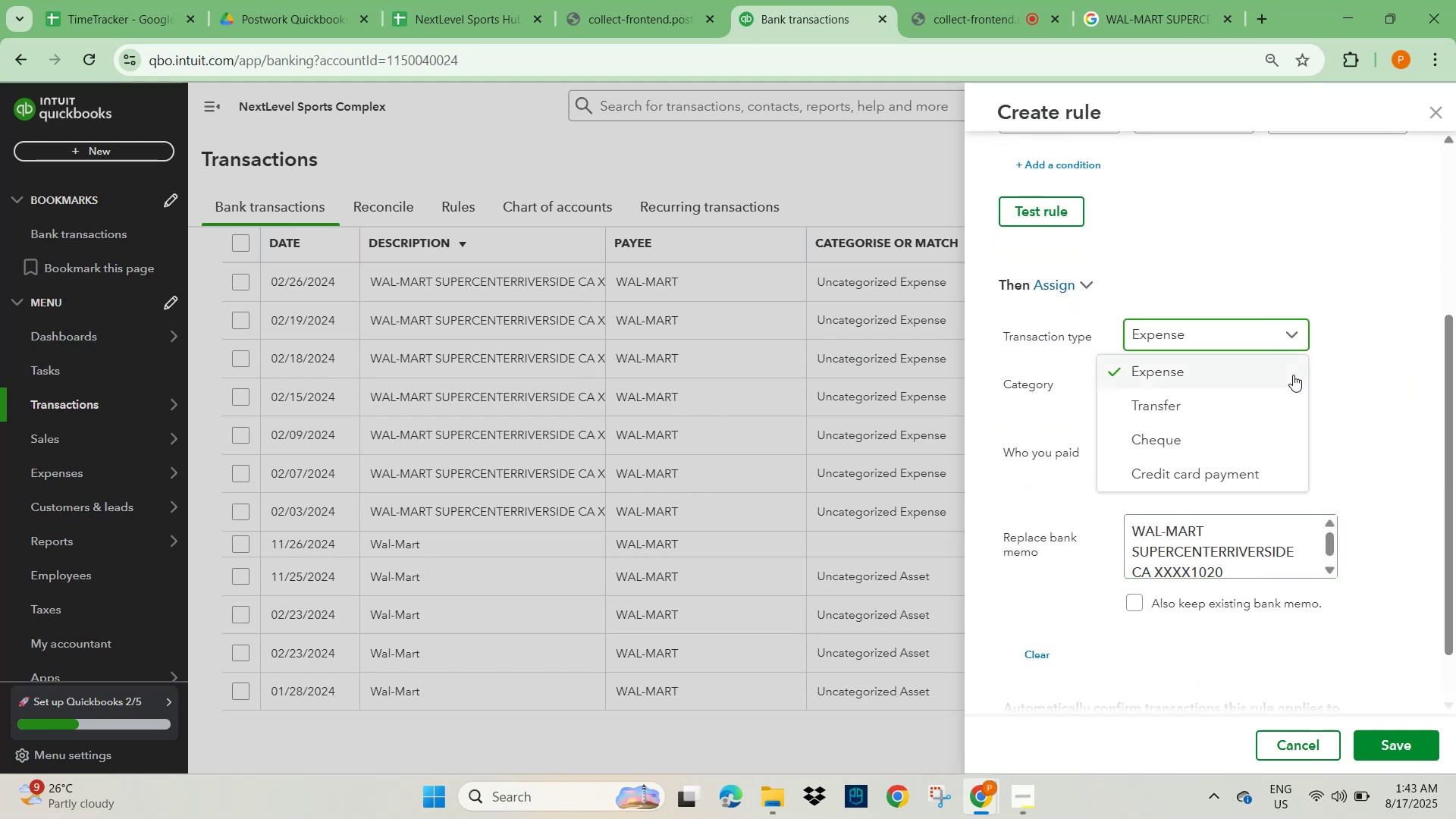 
left_click([1406, 358])
 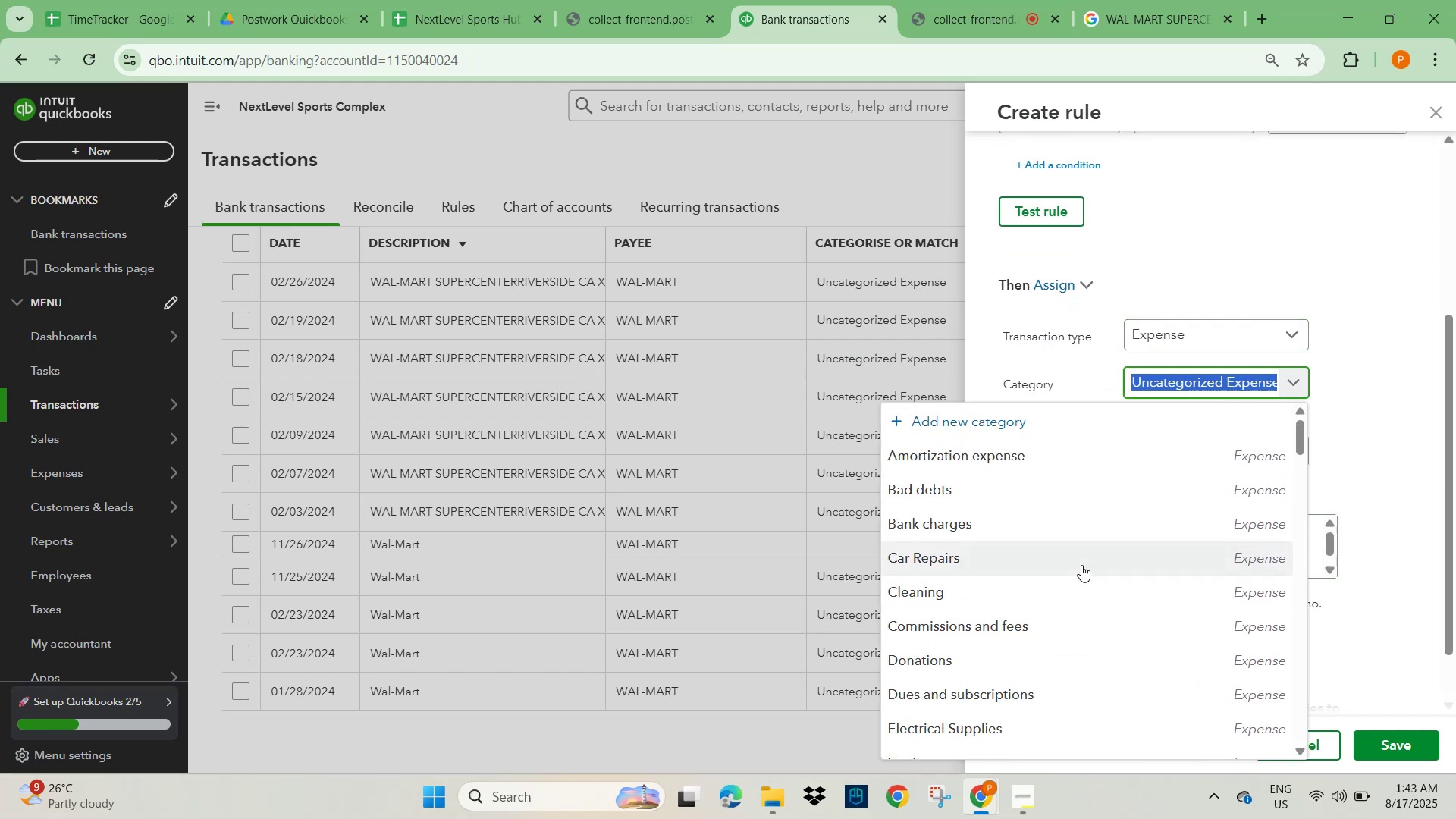 
wait(11.25)
 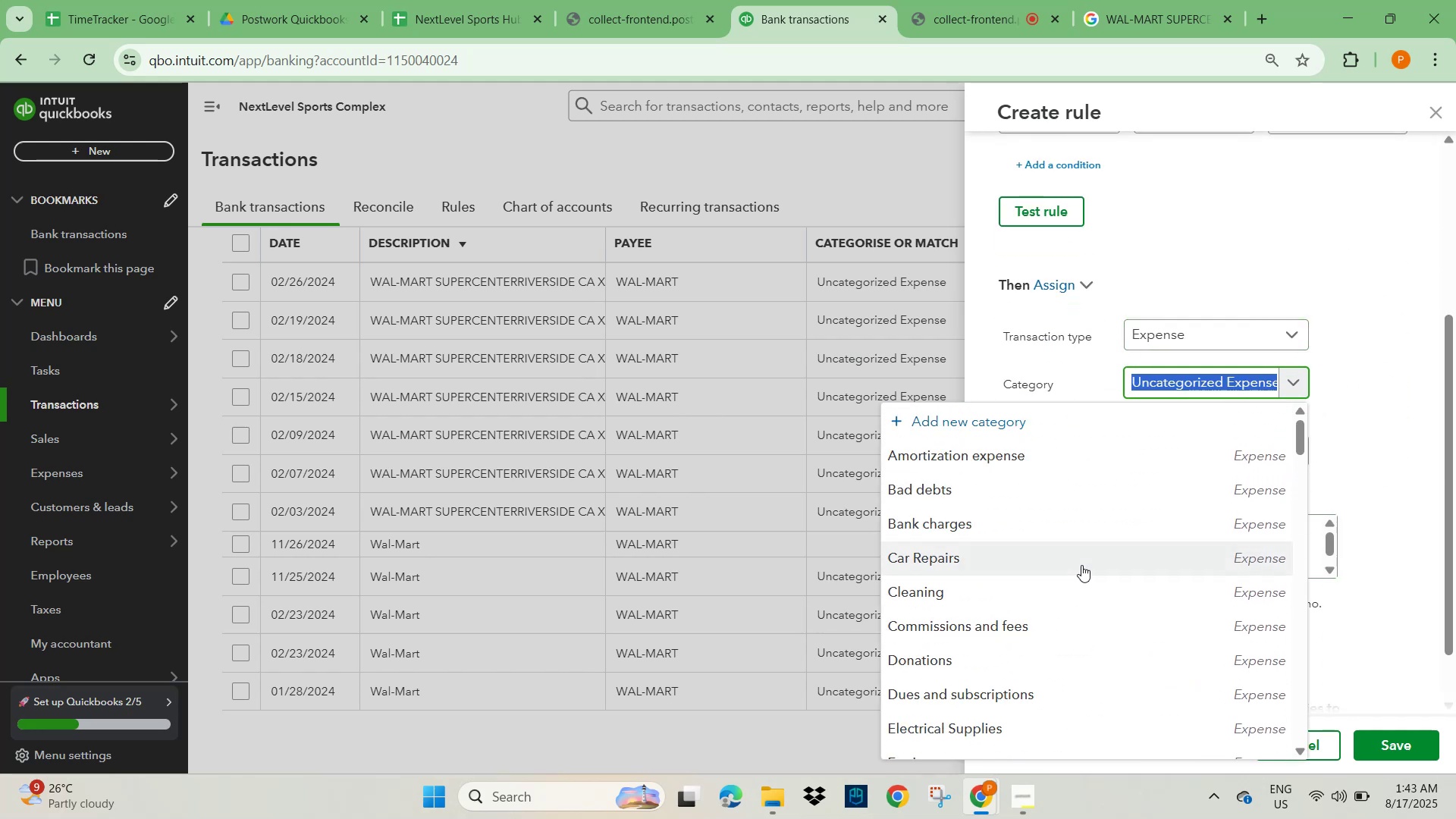 
key(G)
 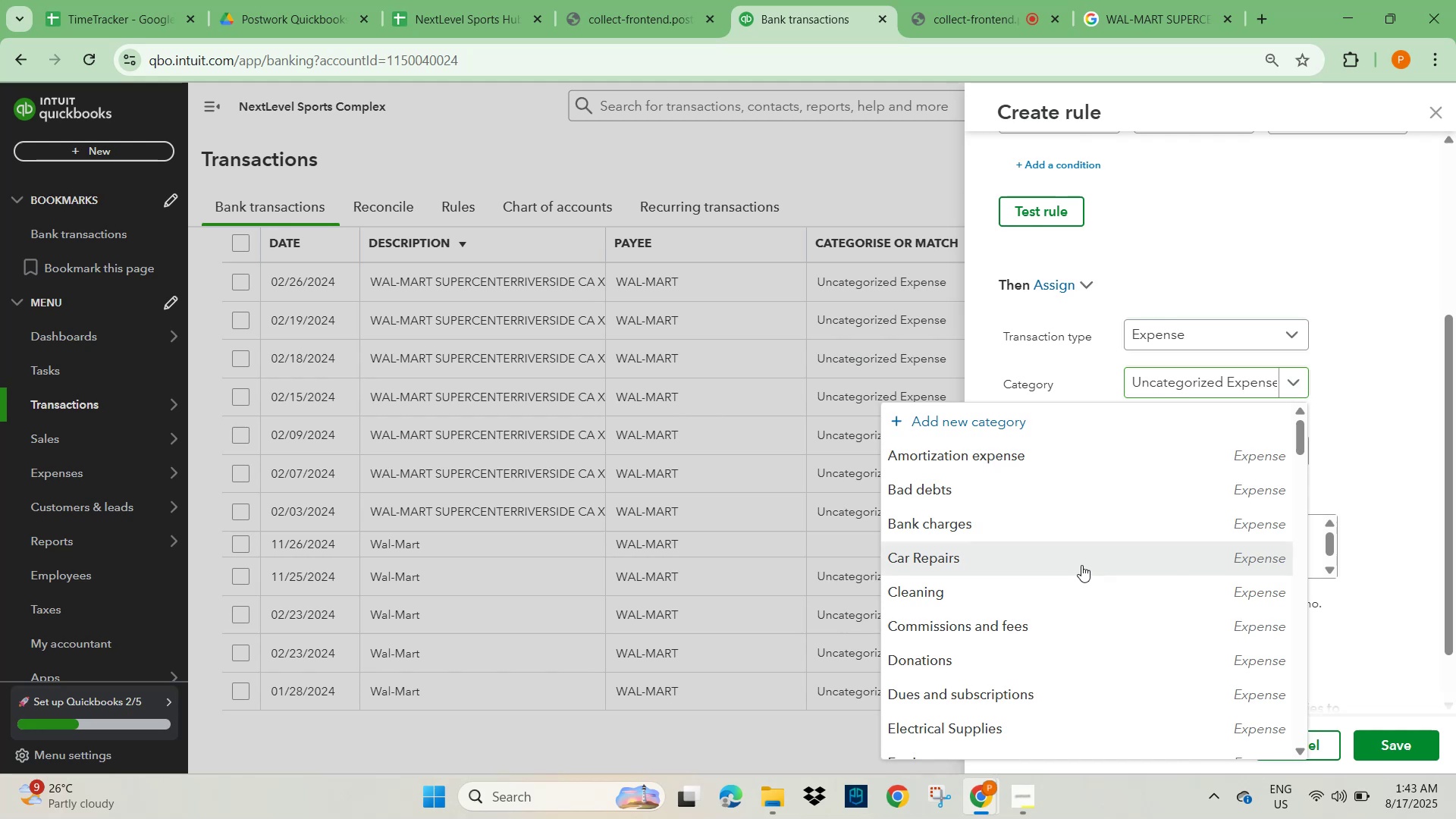 
left_click([1081, 565])
 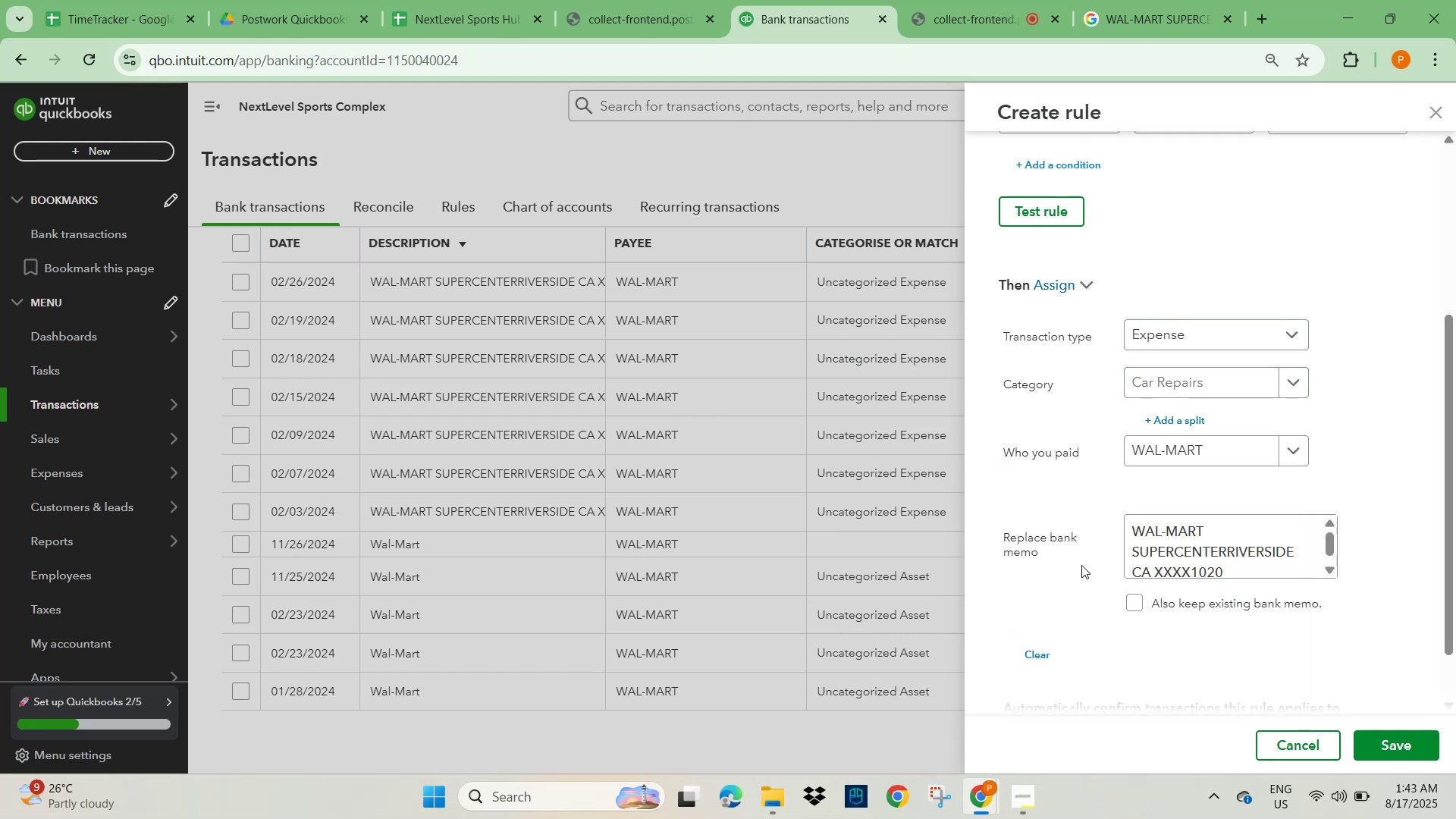 
type(ENERA)
 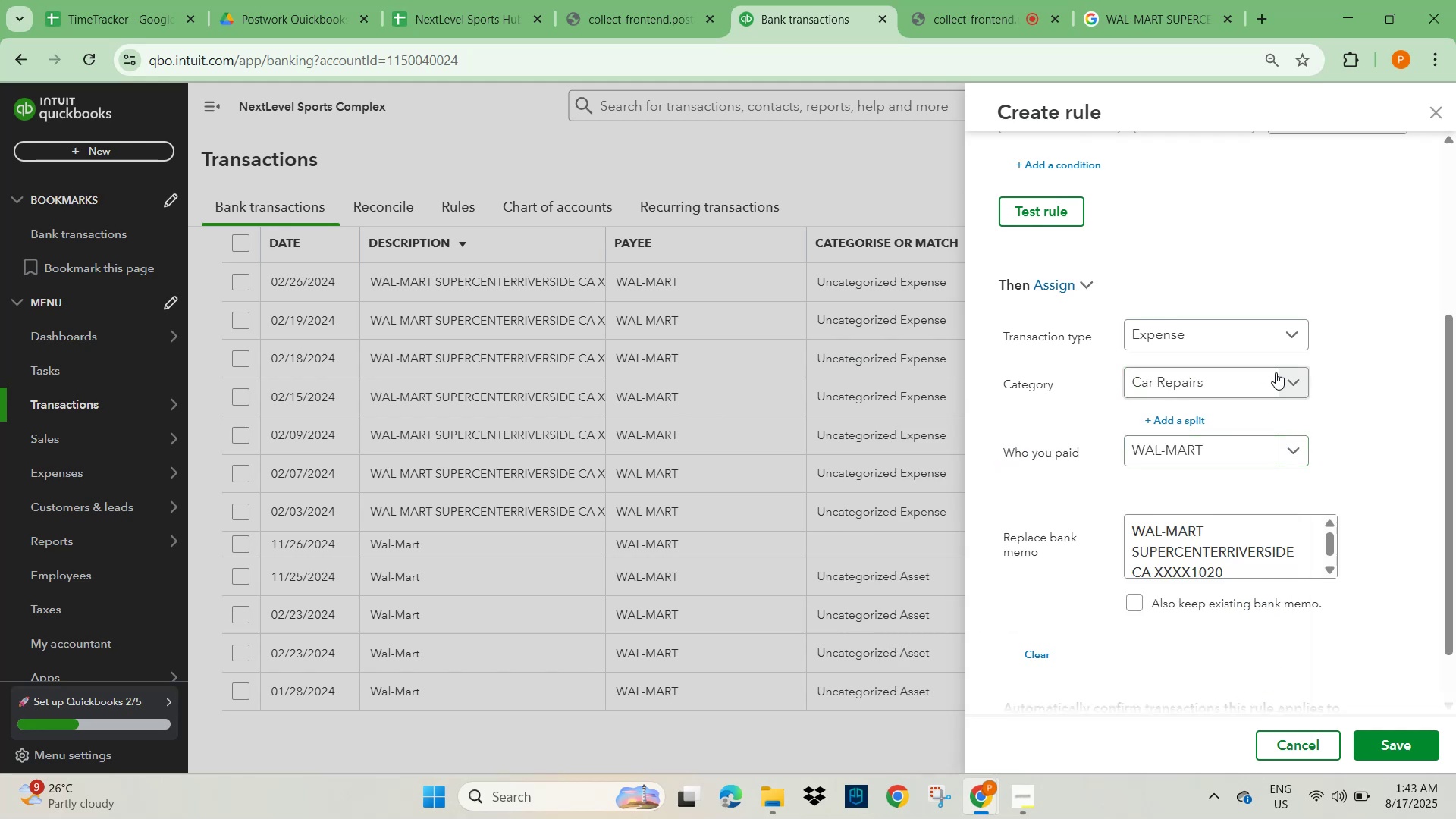 
left_click([1295, 377])
 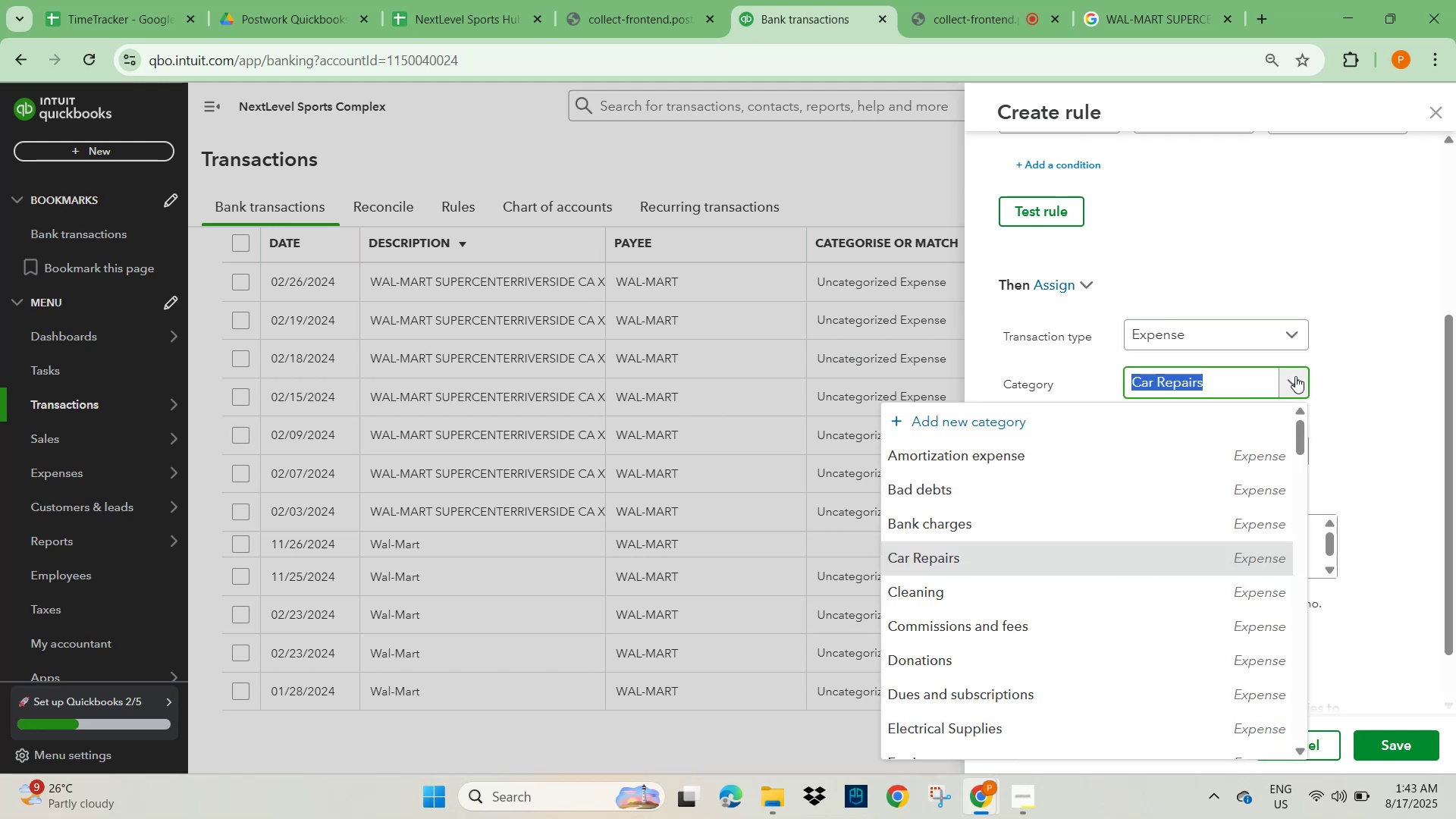 
type(GENERAL)
 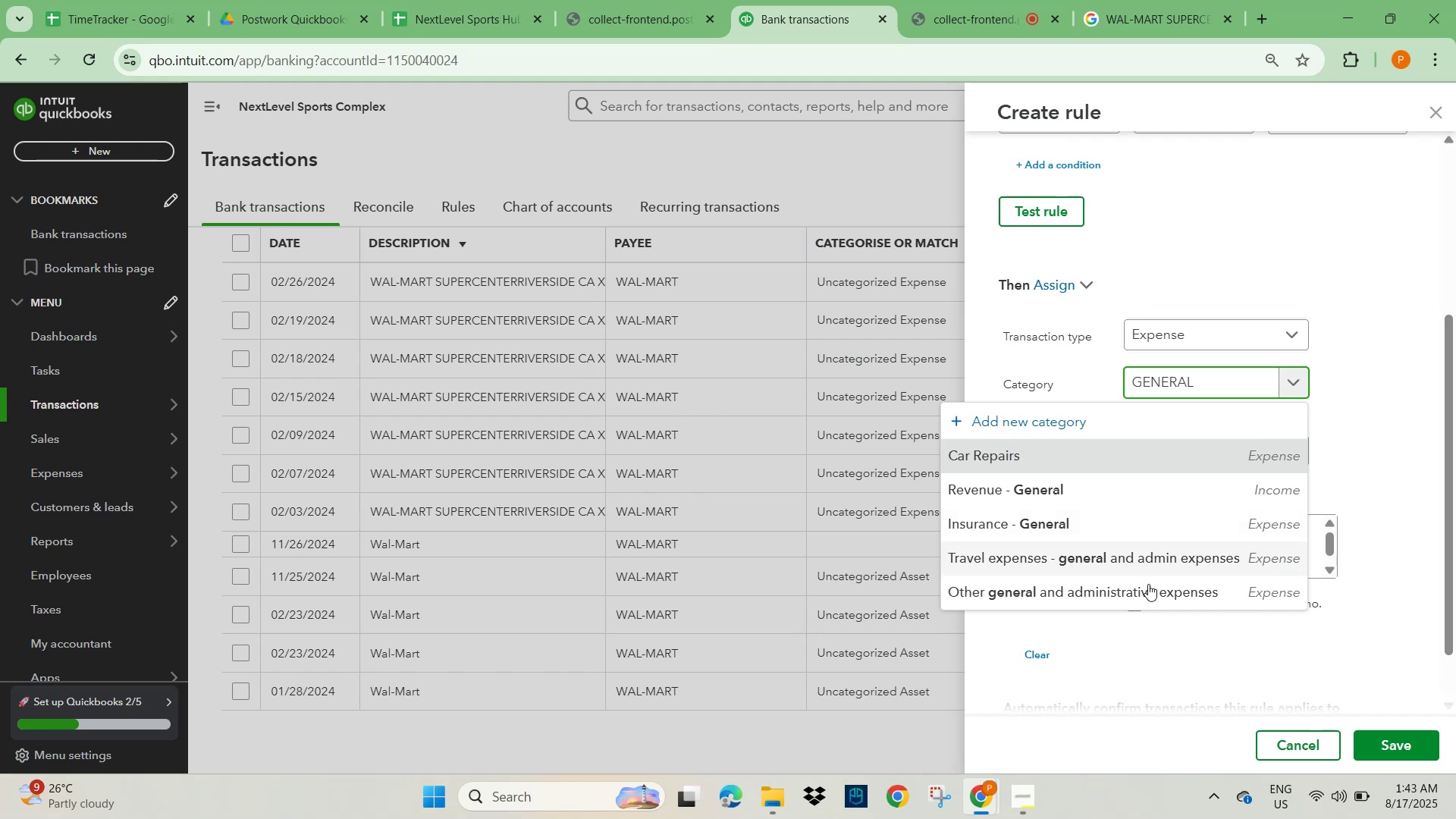 
left_click([1135, 597])
 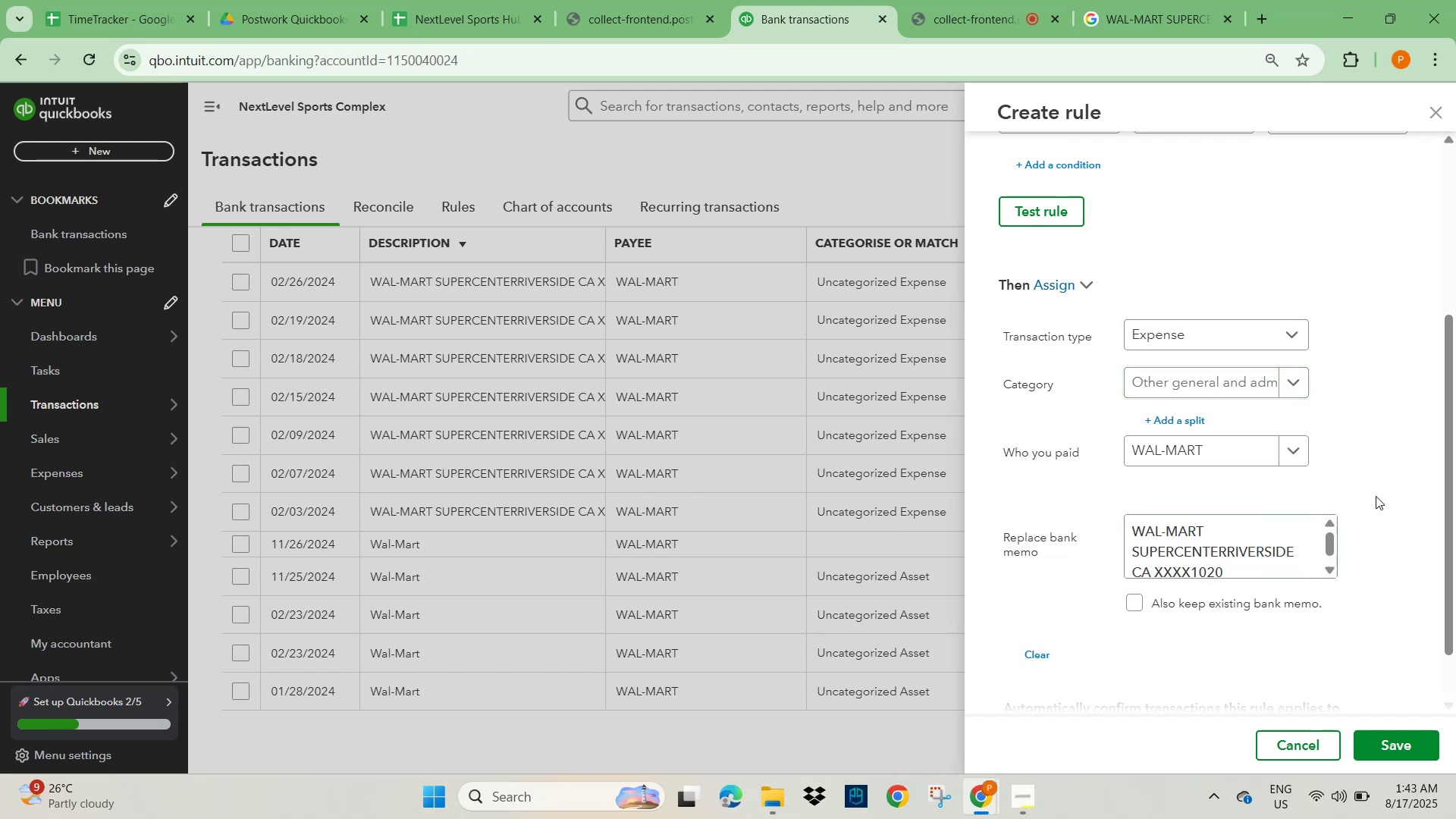 
left_click([1380, 485])
 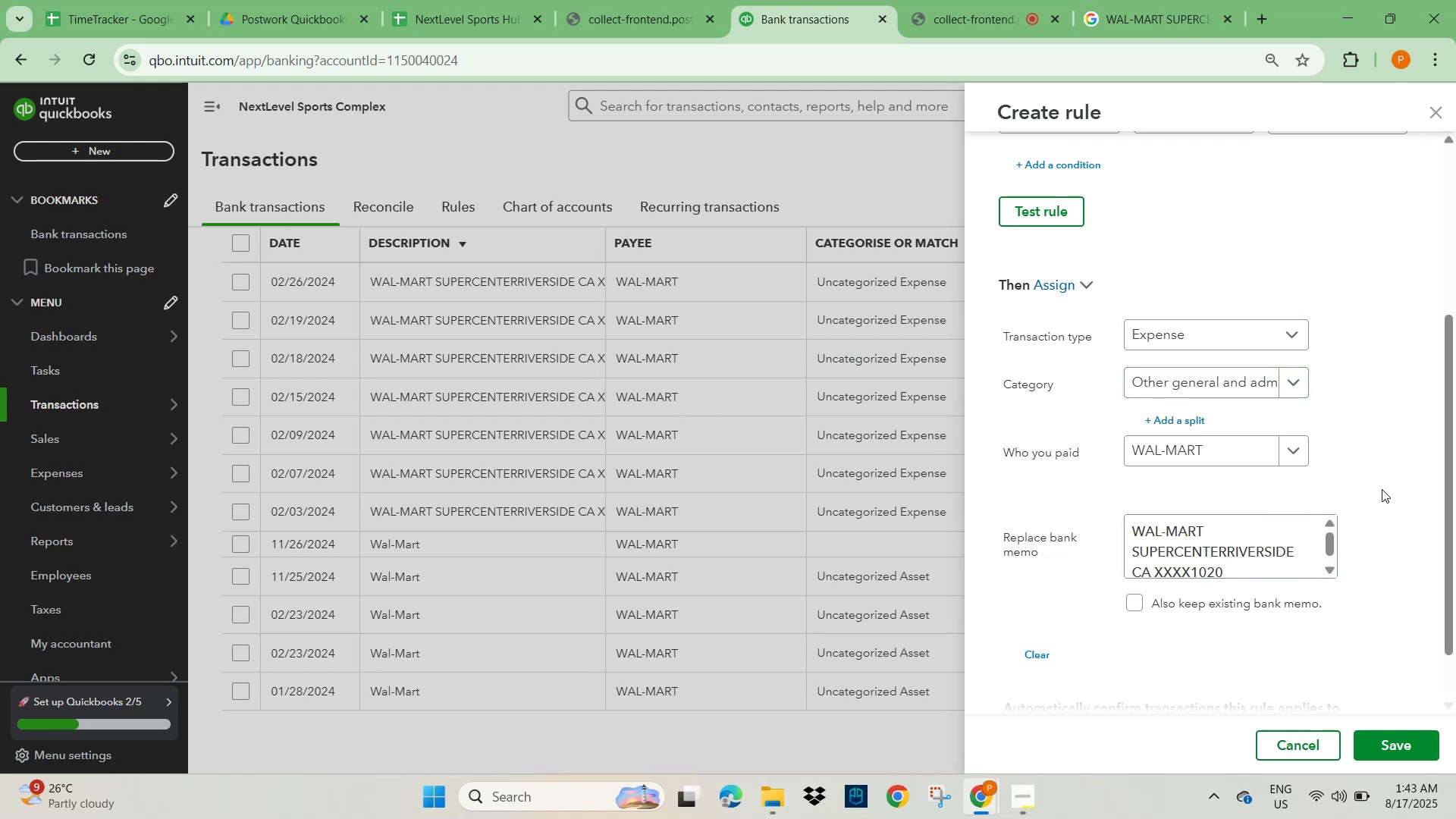 
scroll: coordinate [1377, 535], scroll_direction: down, amount: 3.0
 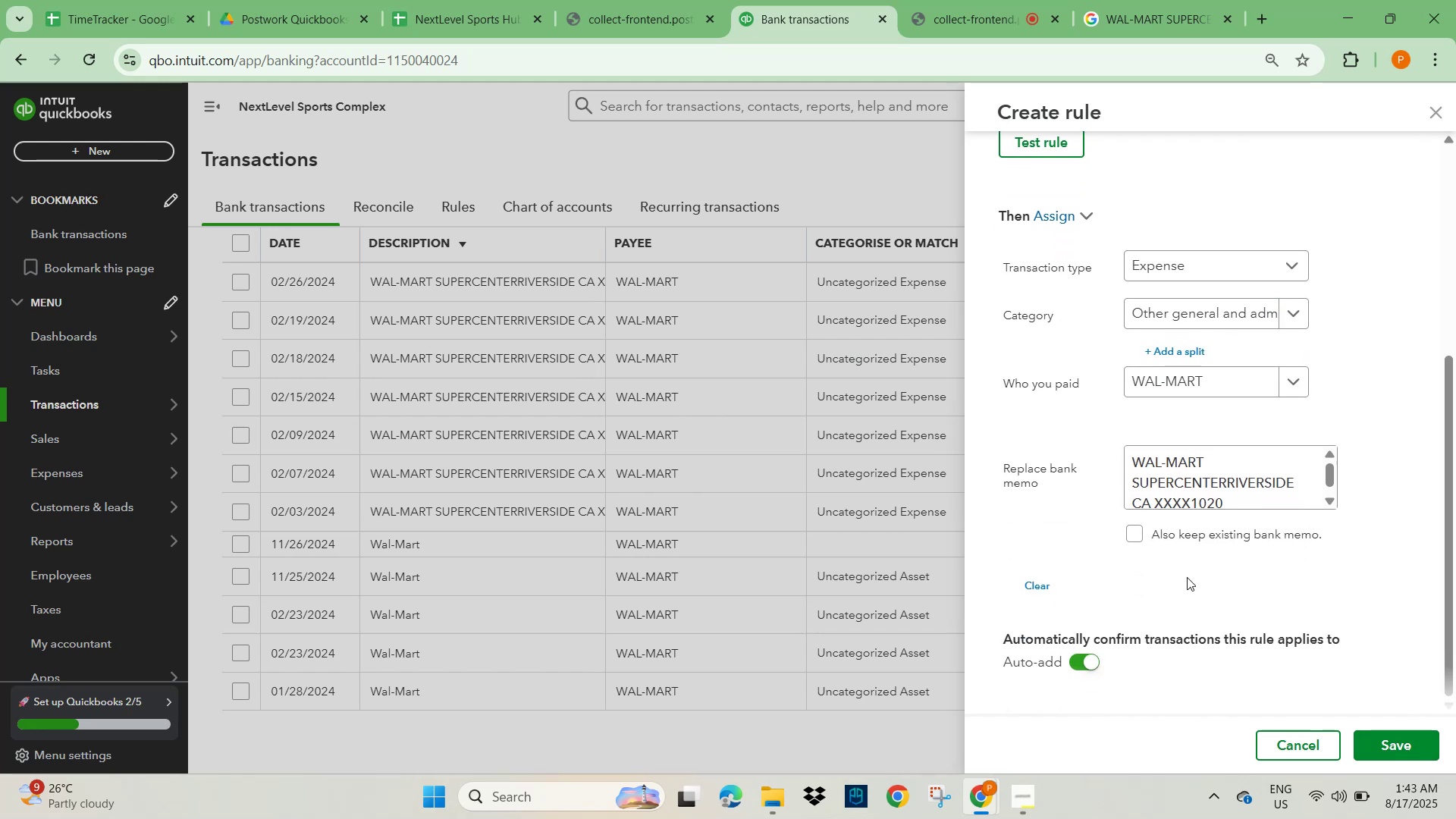 
left_click([1134, 535])
 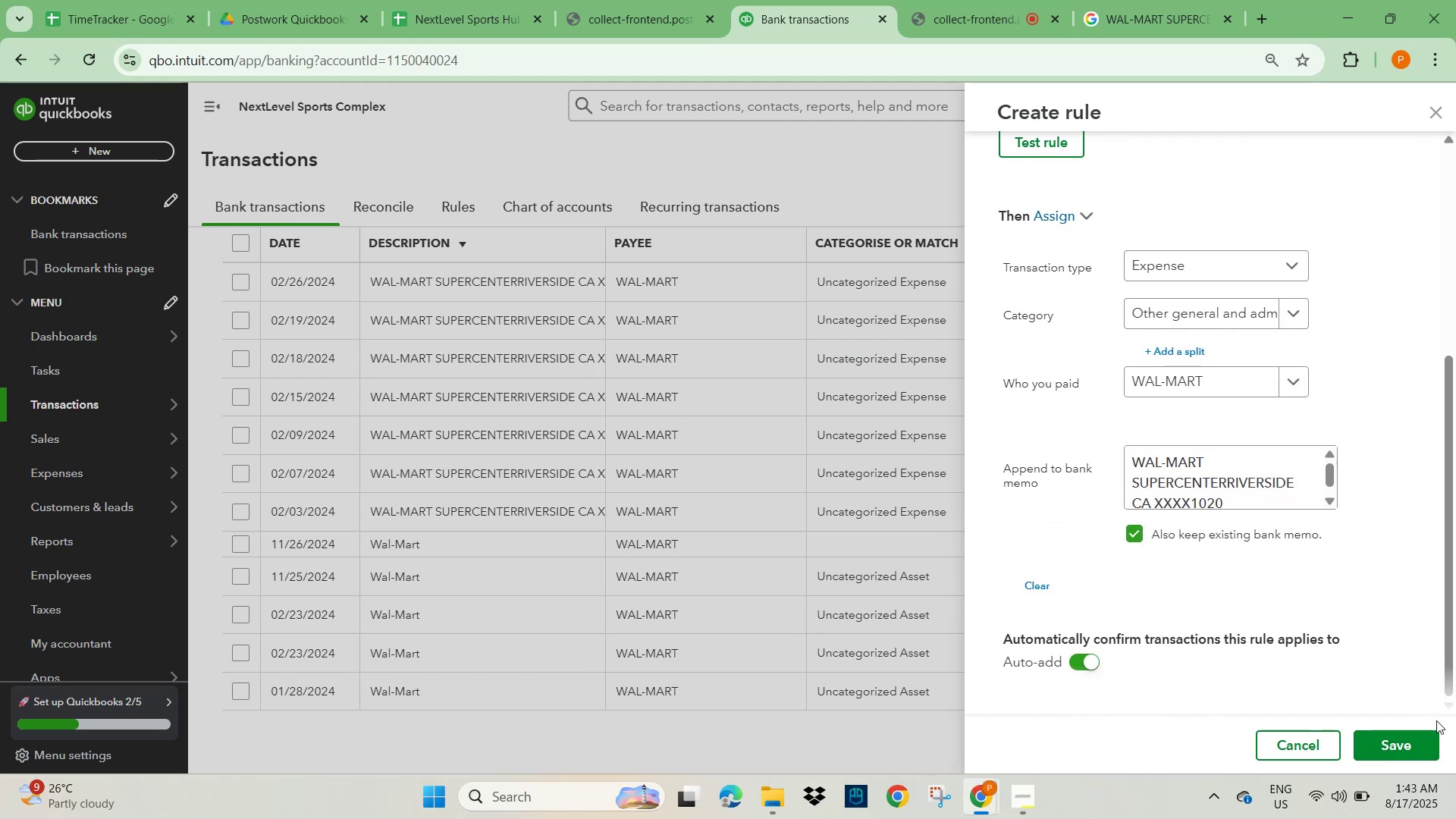 
left_click([1411, 742])
 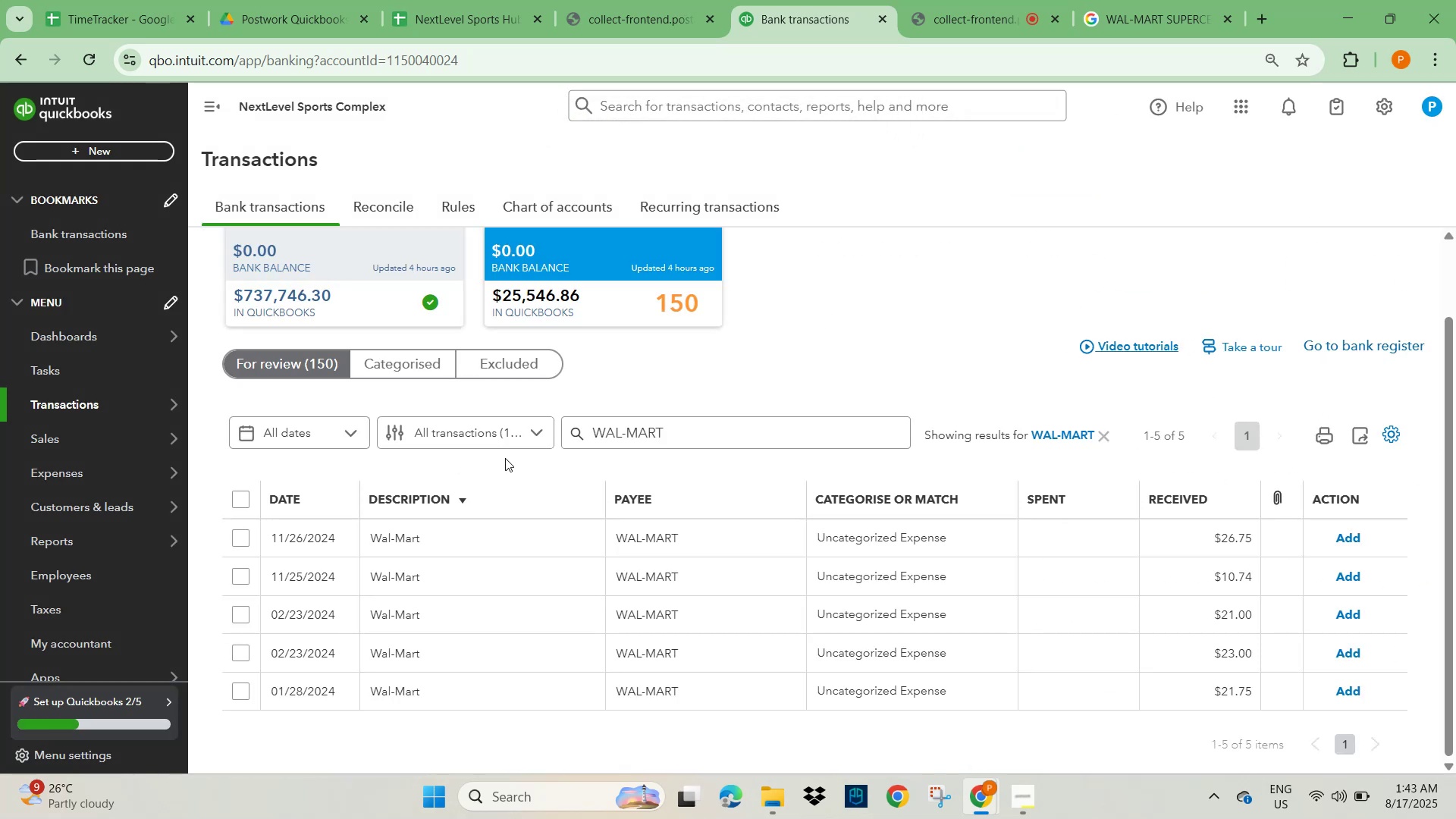 
left_click([419, 541])
 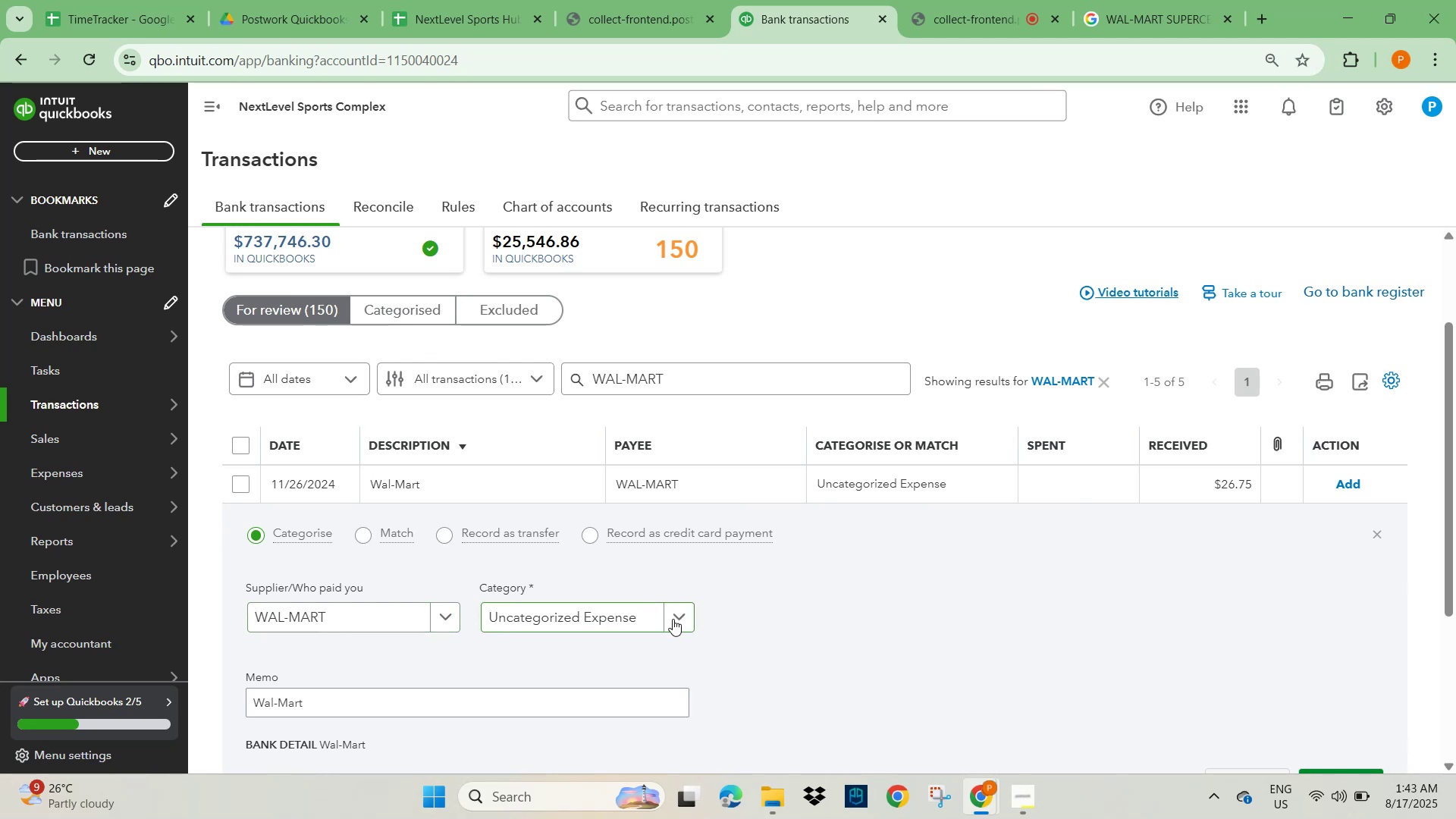 
wait(11.49)
 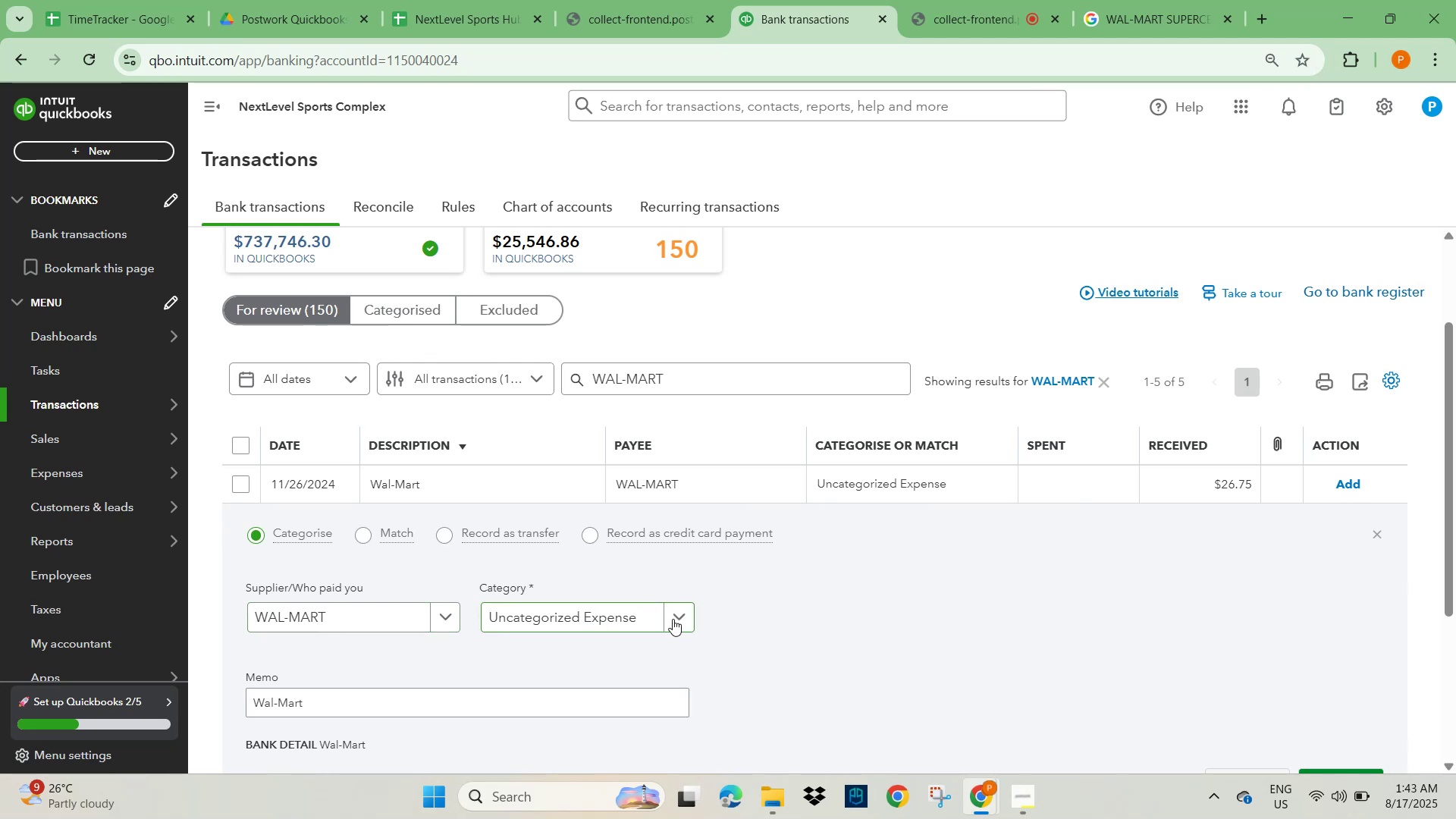 
left_click([439, 21])
 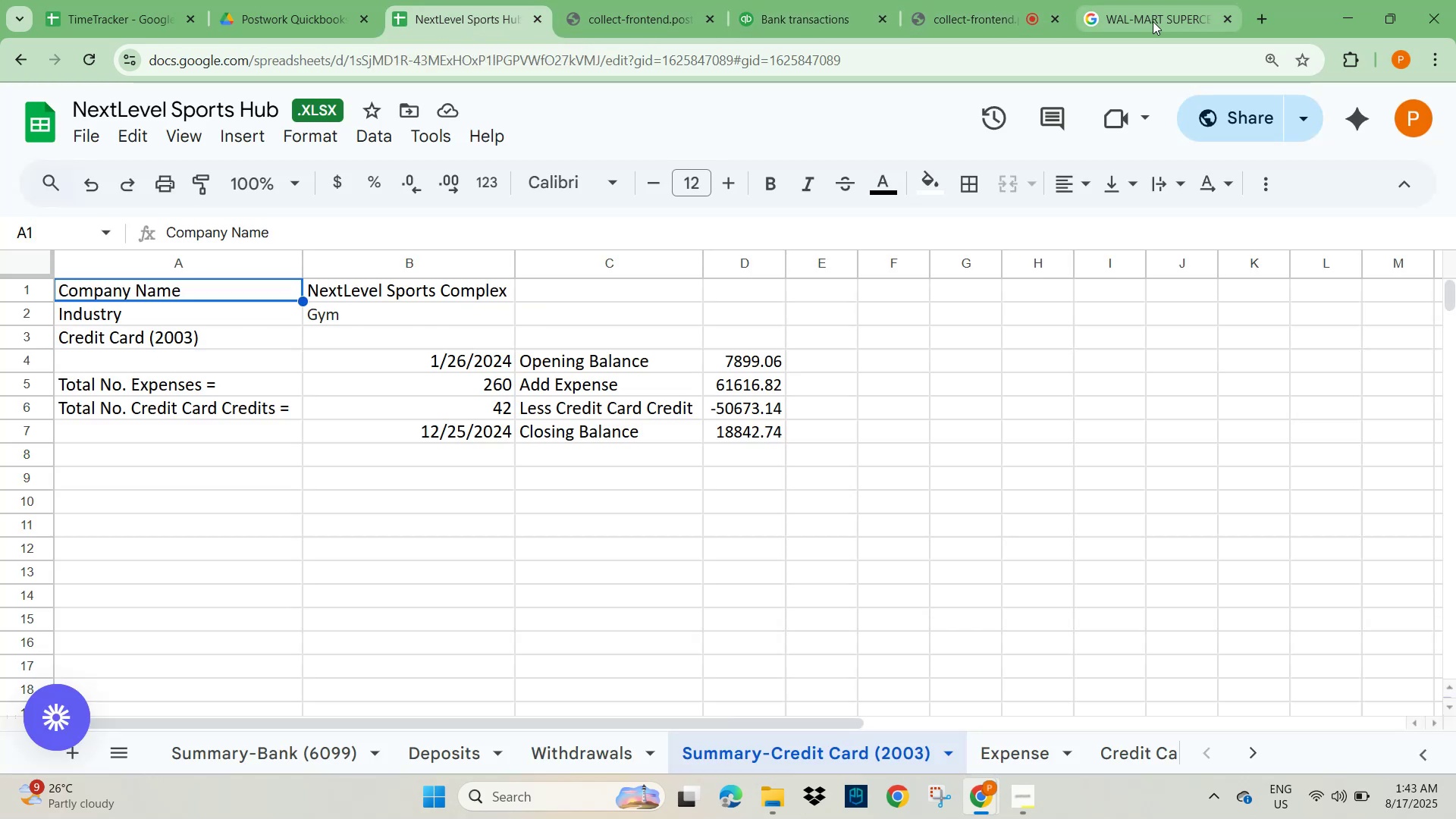 
left_click([1153, 19])
 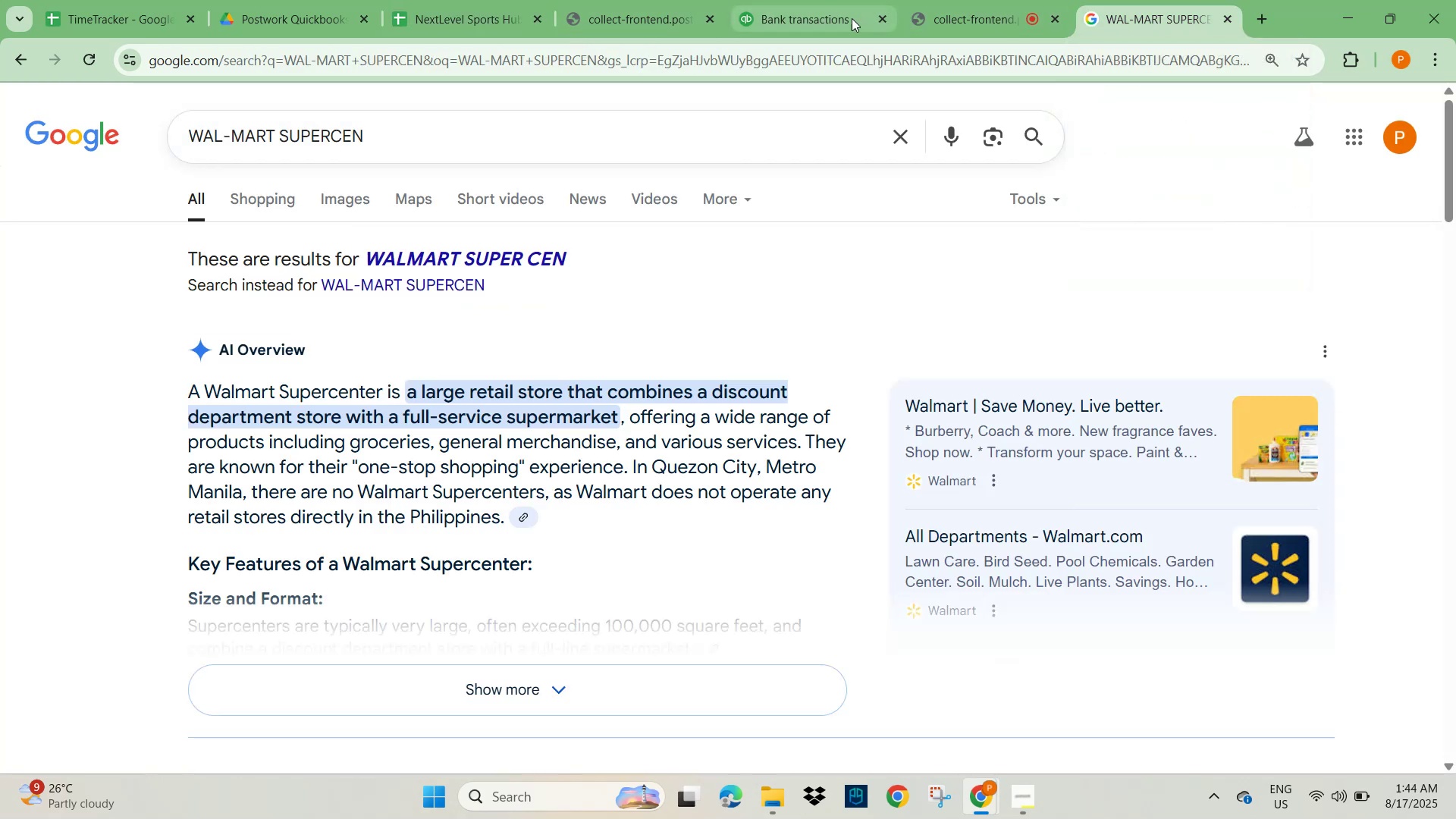 
left_click([817, 18])
 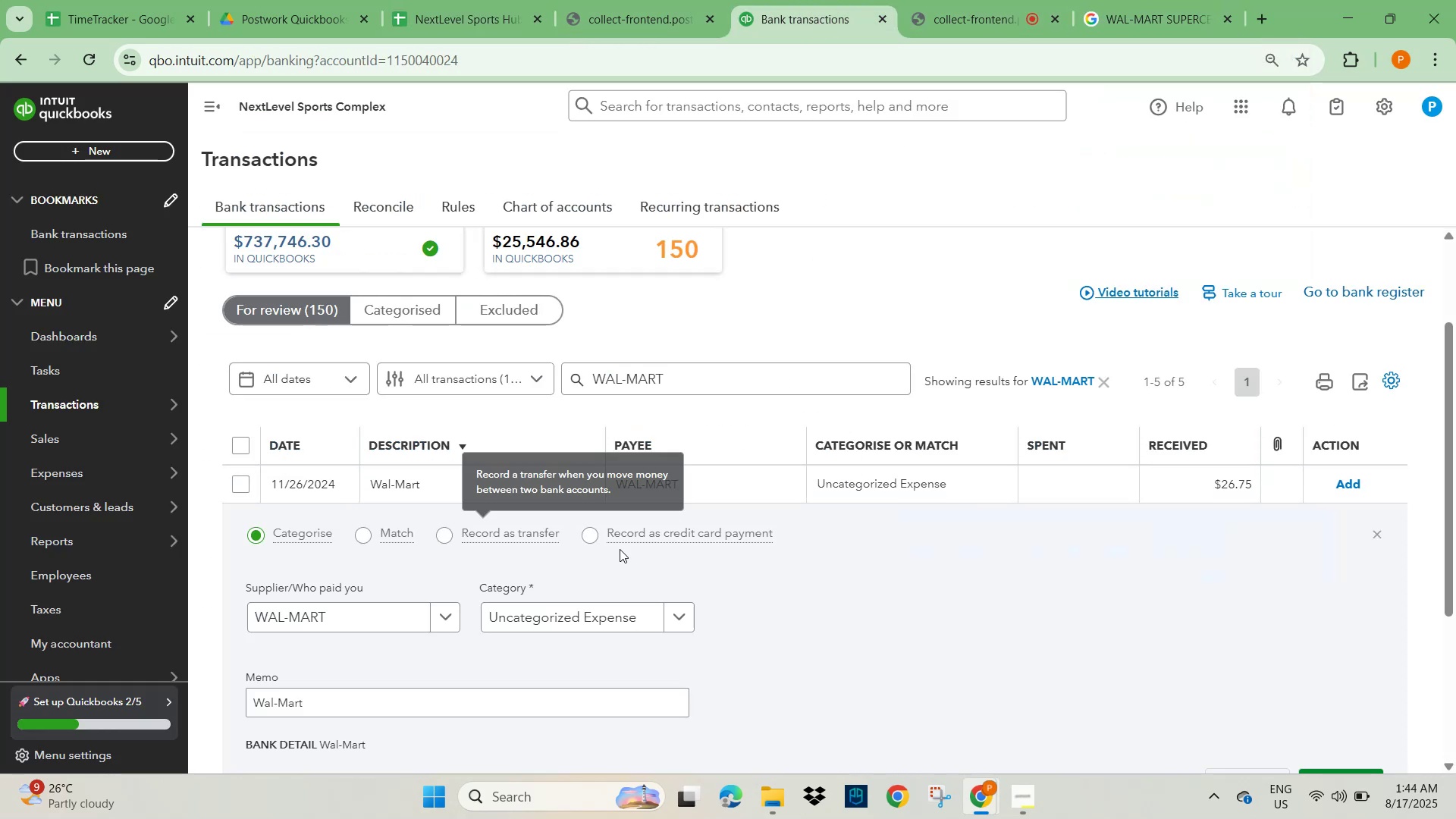 
left_click([534, 617])
 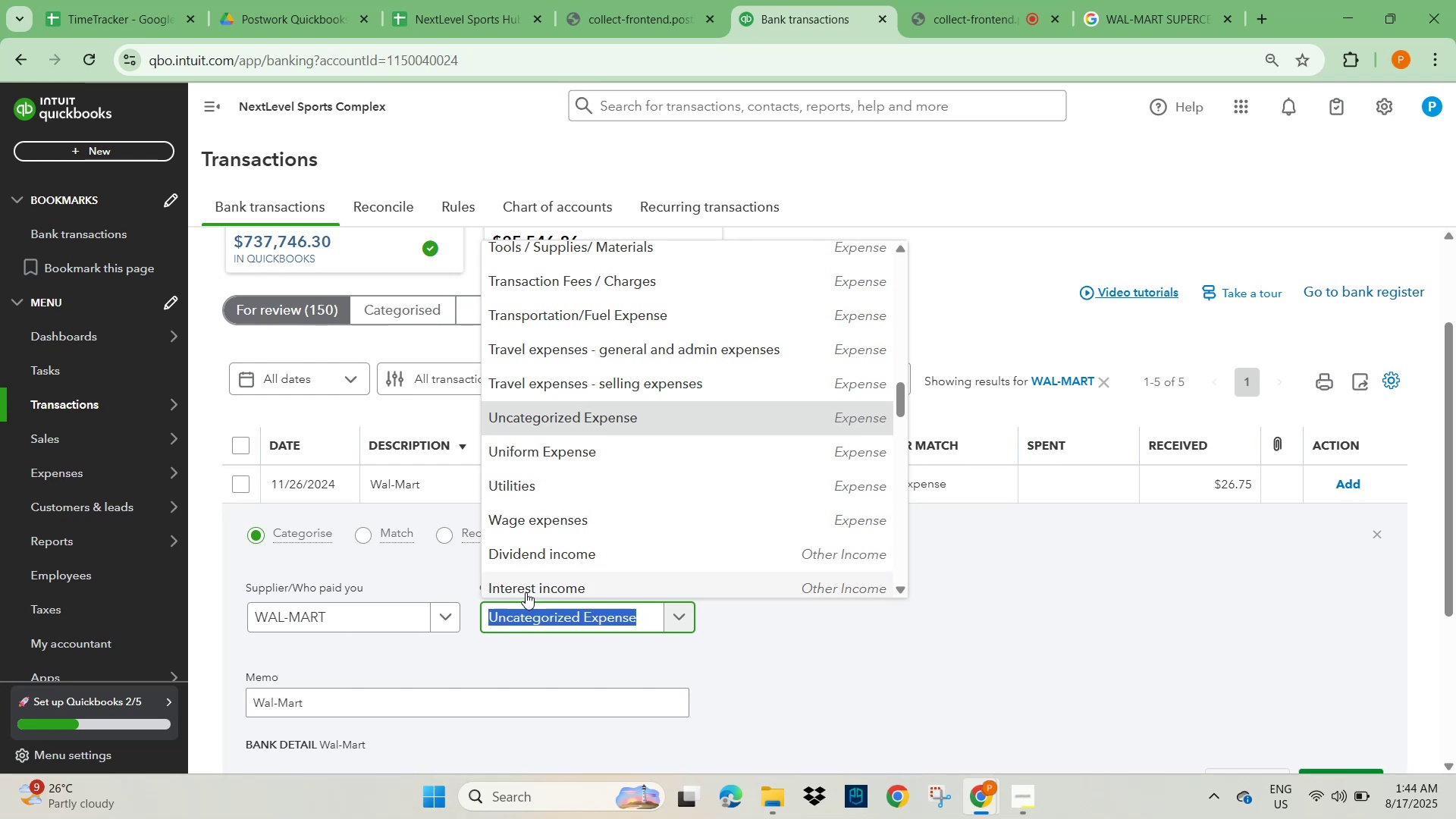 
type(GENR)
key(Backspace)
type(E)
 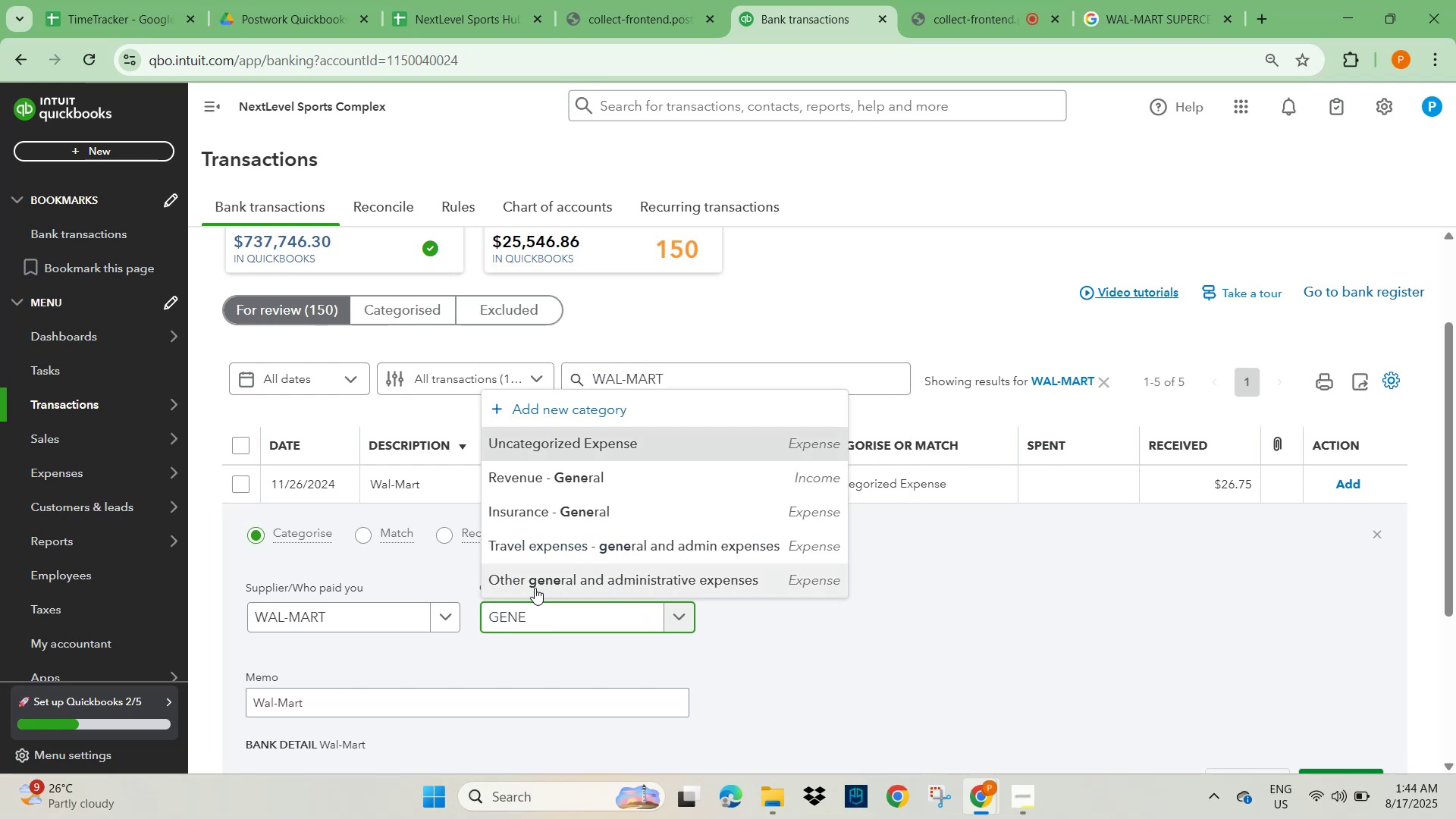 
left_click([569, 568])
 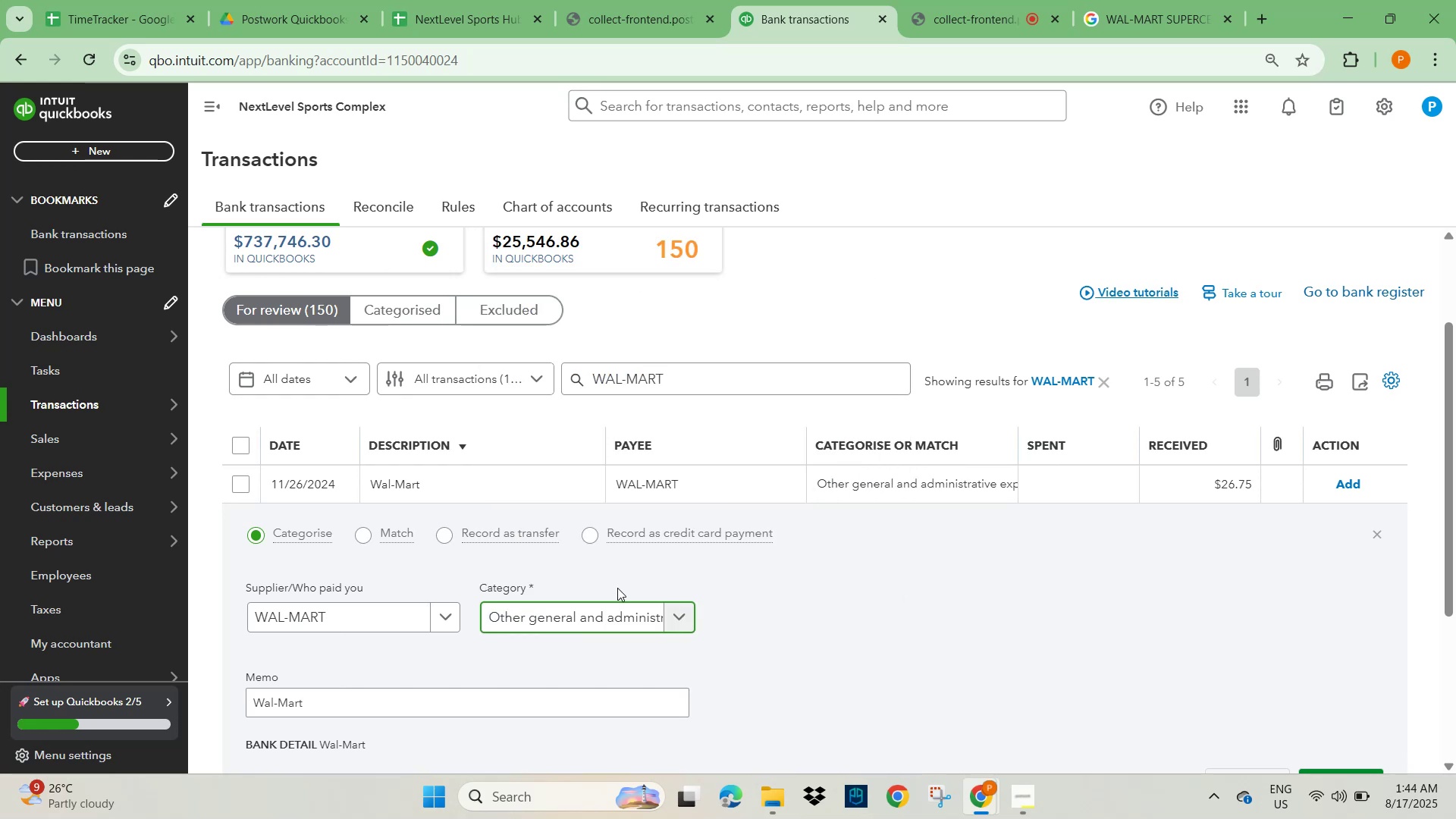 
left_click_drag(start_coordinate=[877, 629], to_coordinate=[883, 635])
 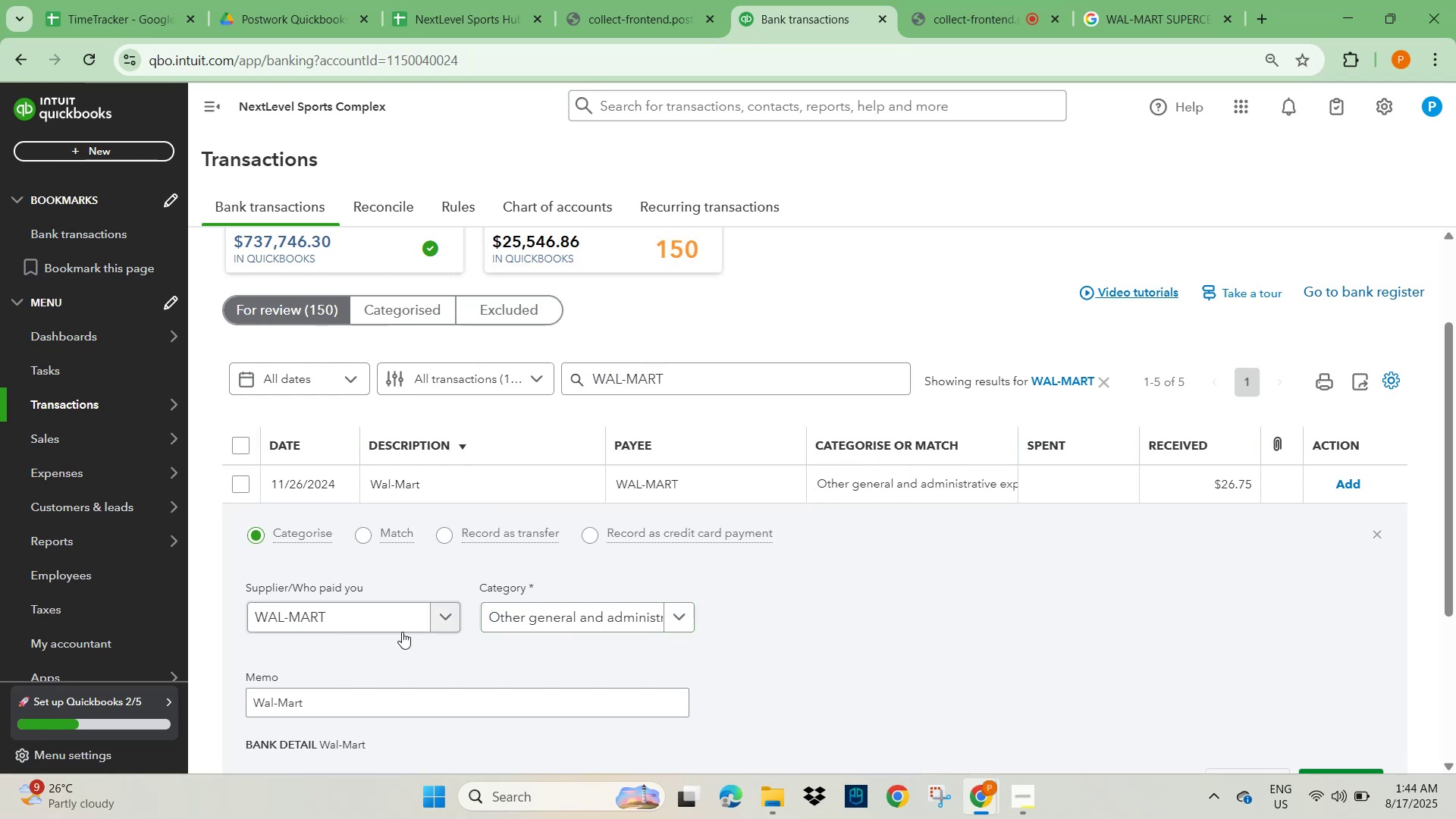 
scroll: coordinate [1047, 686], scroll_direction: down, amount: 1.0
 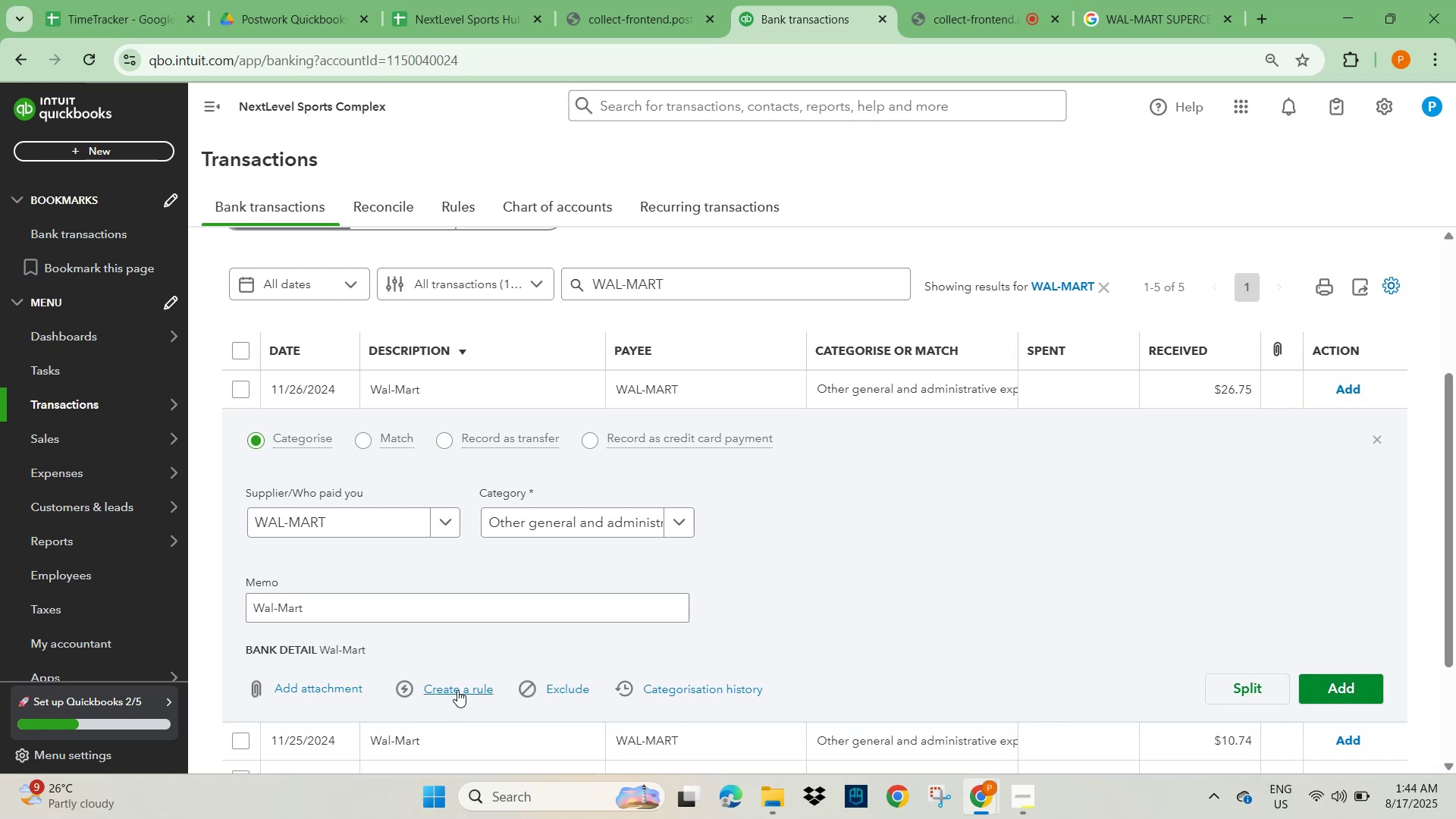 
left_click([1371, 692])
 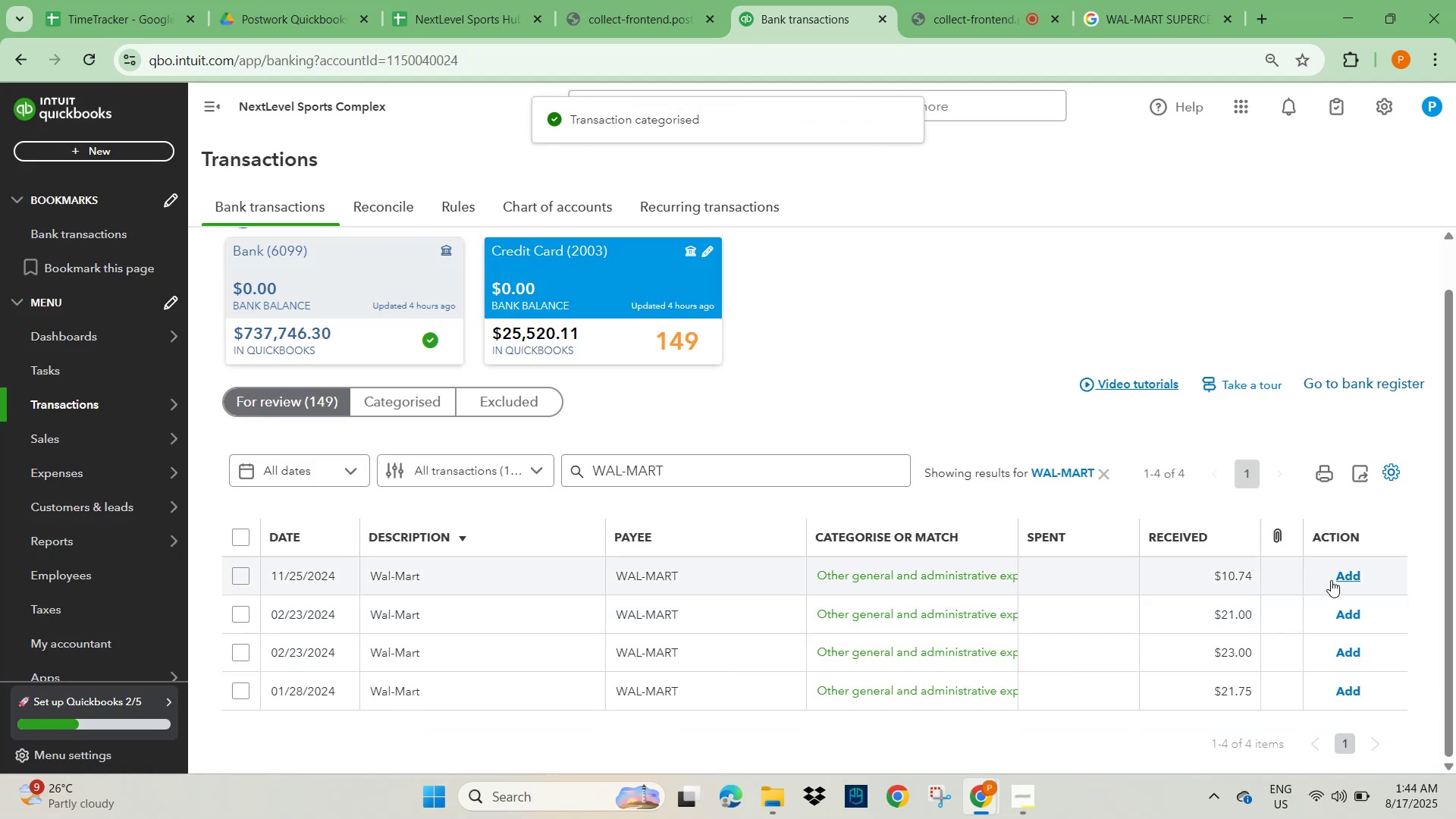 
left_click([1351, 577])
 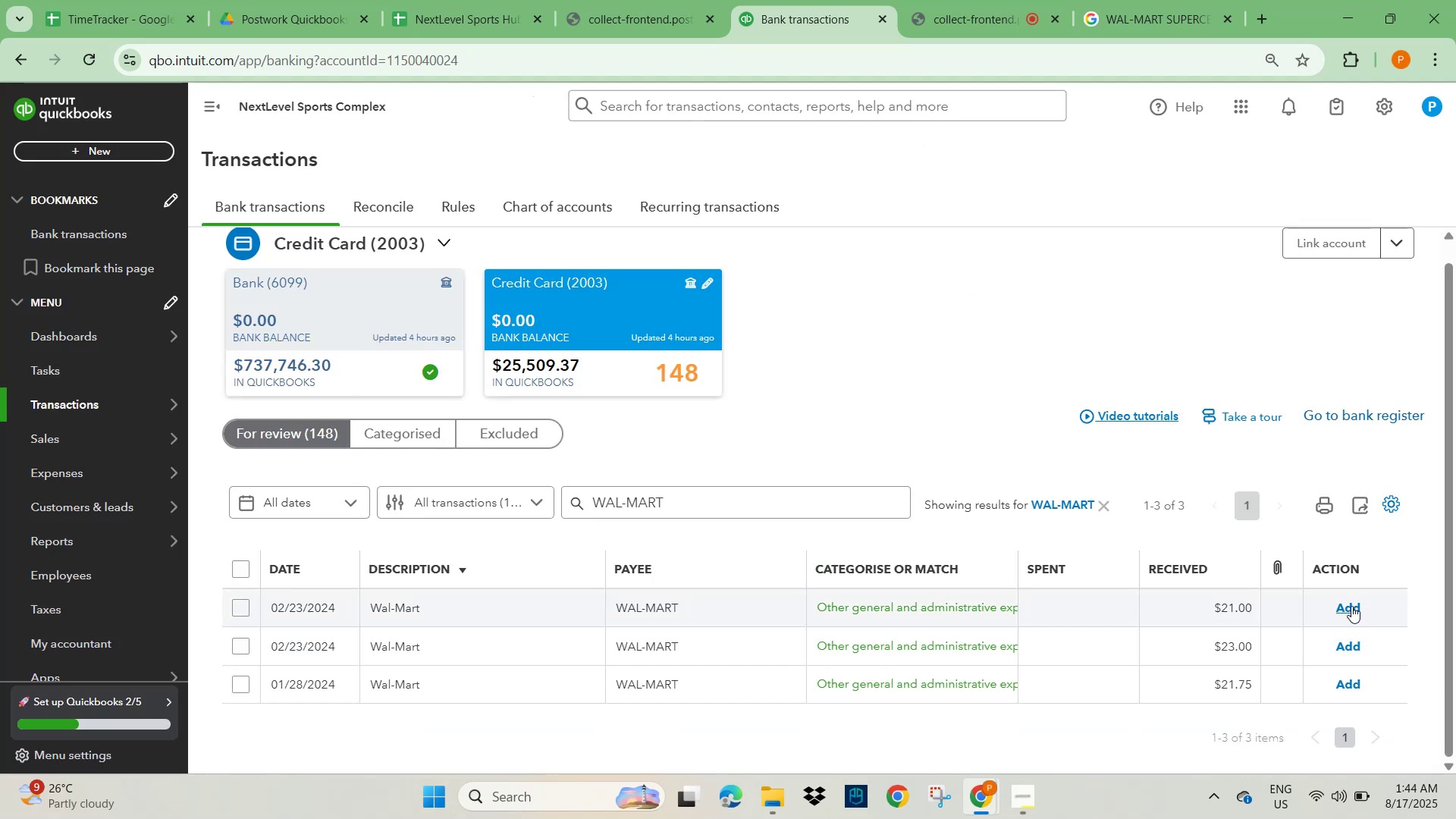 
wait(5.21)
 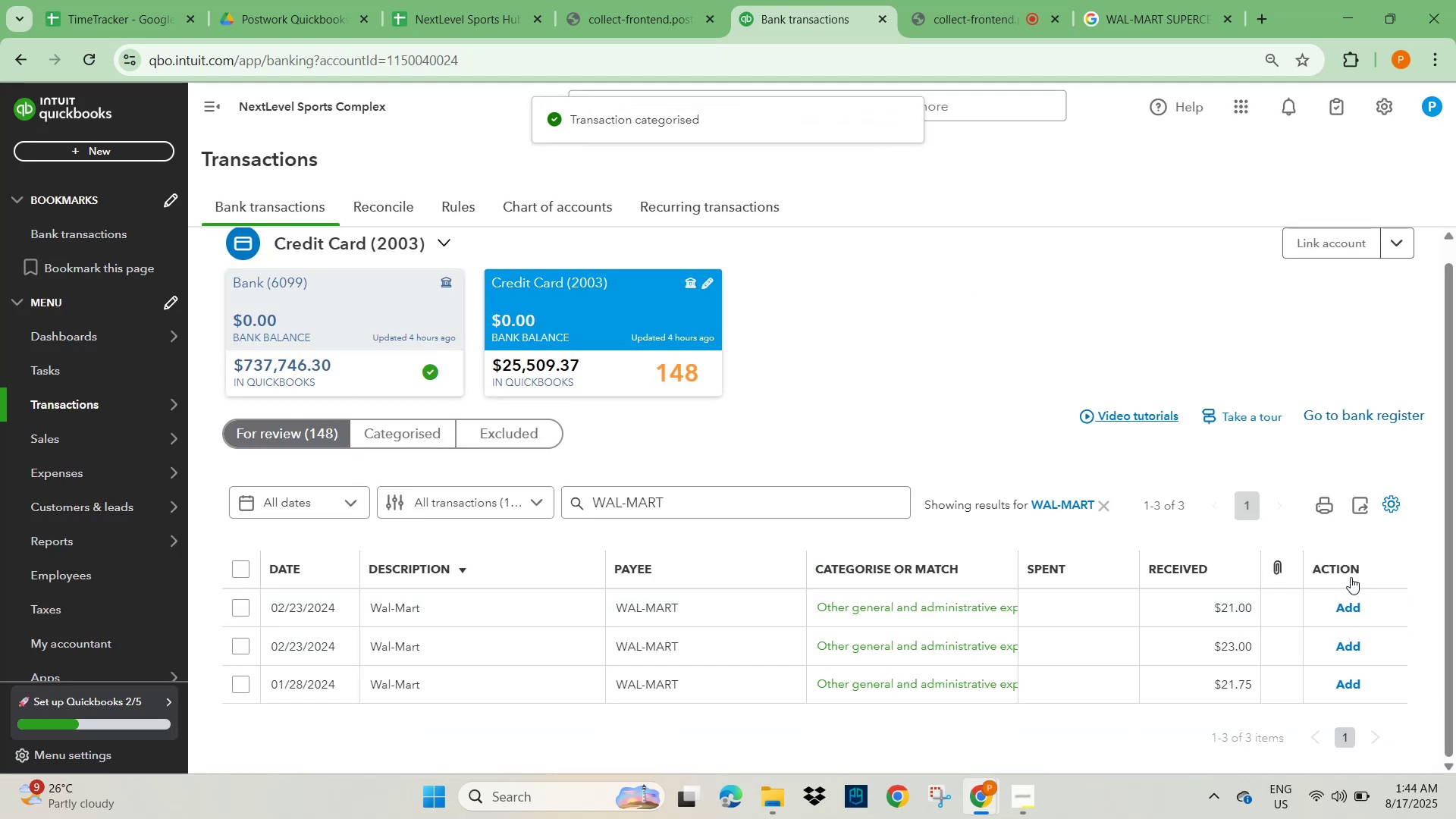 
left_click([1345, 610])
 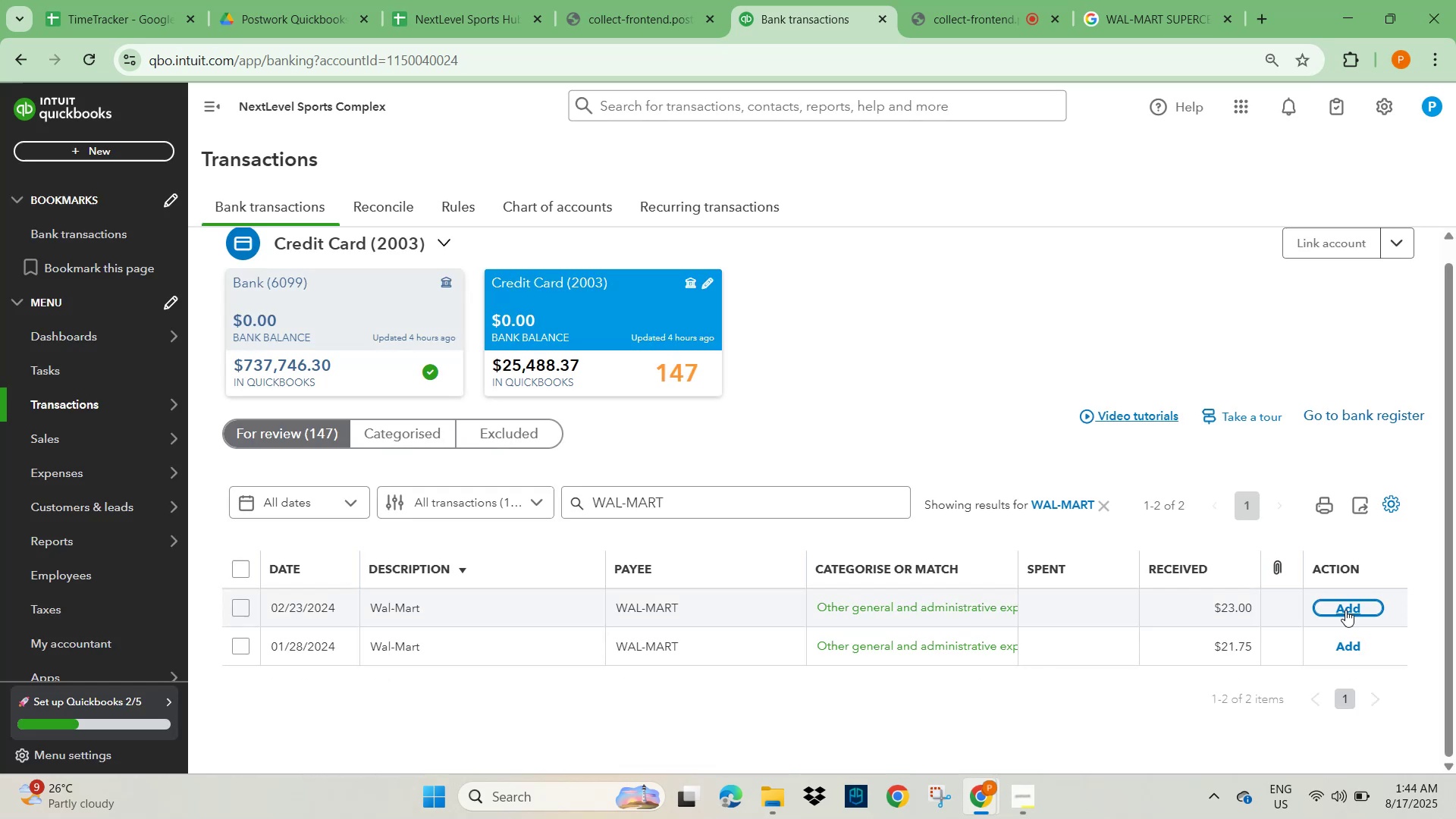 
left_click([1345, 610])
 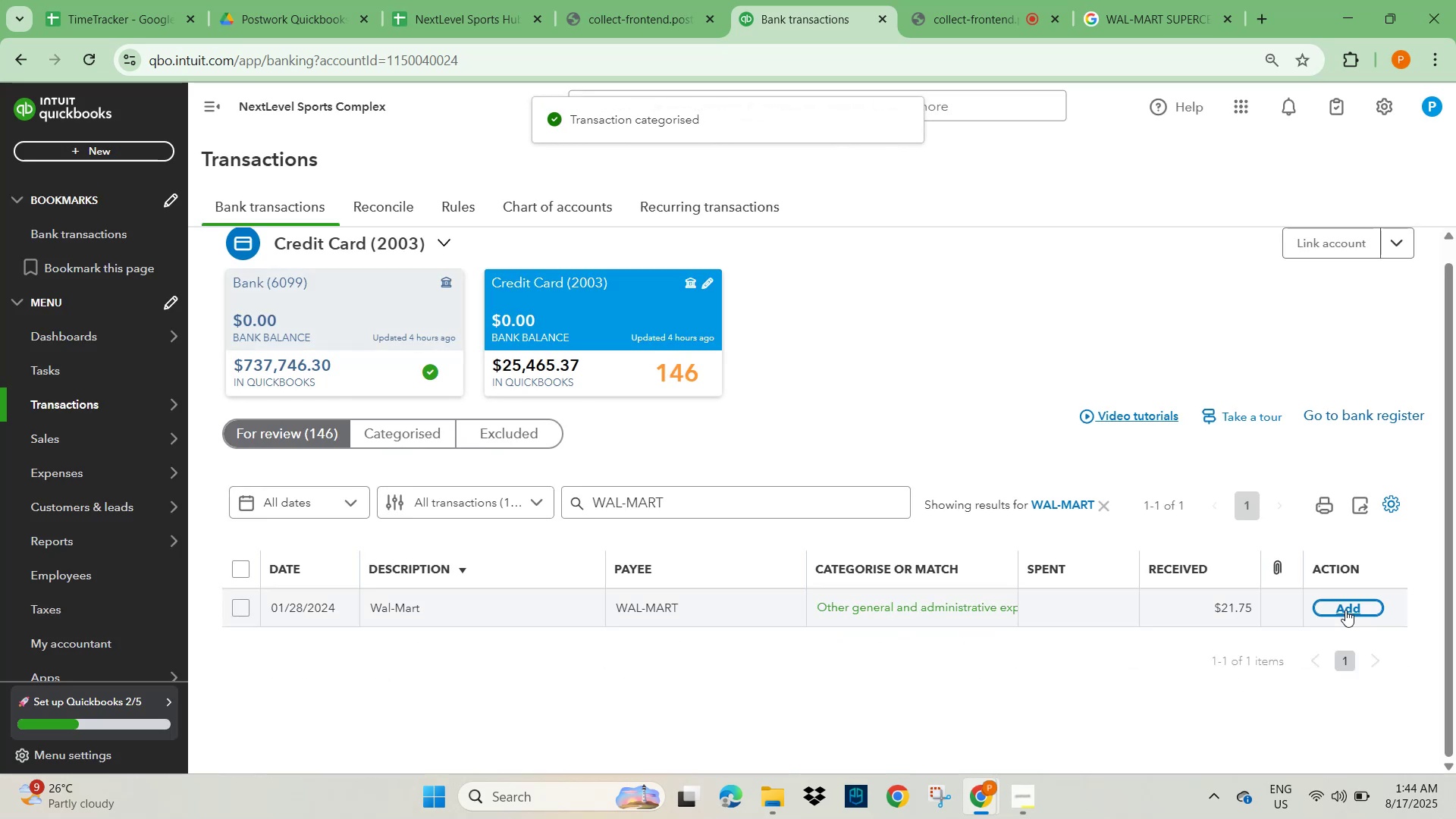 
left_click([1345, 610])
 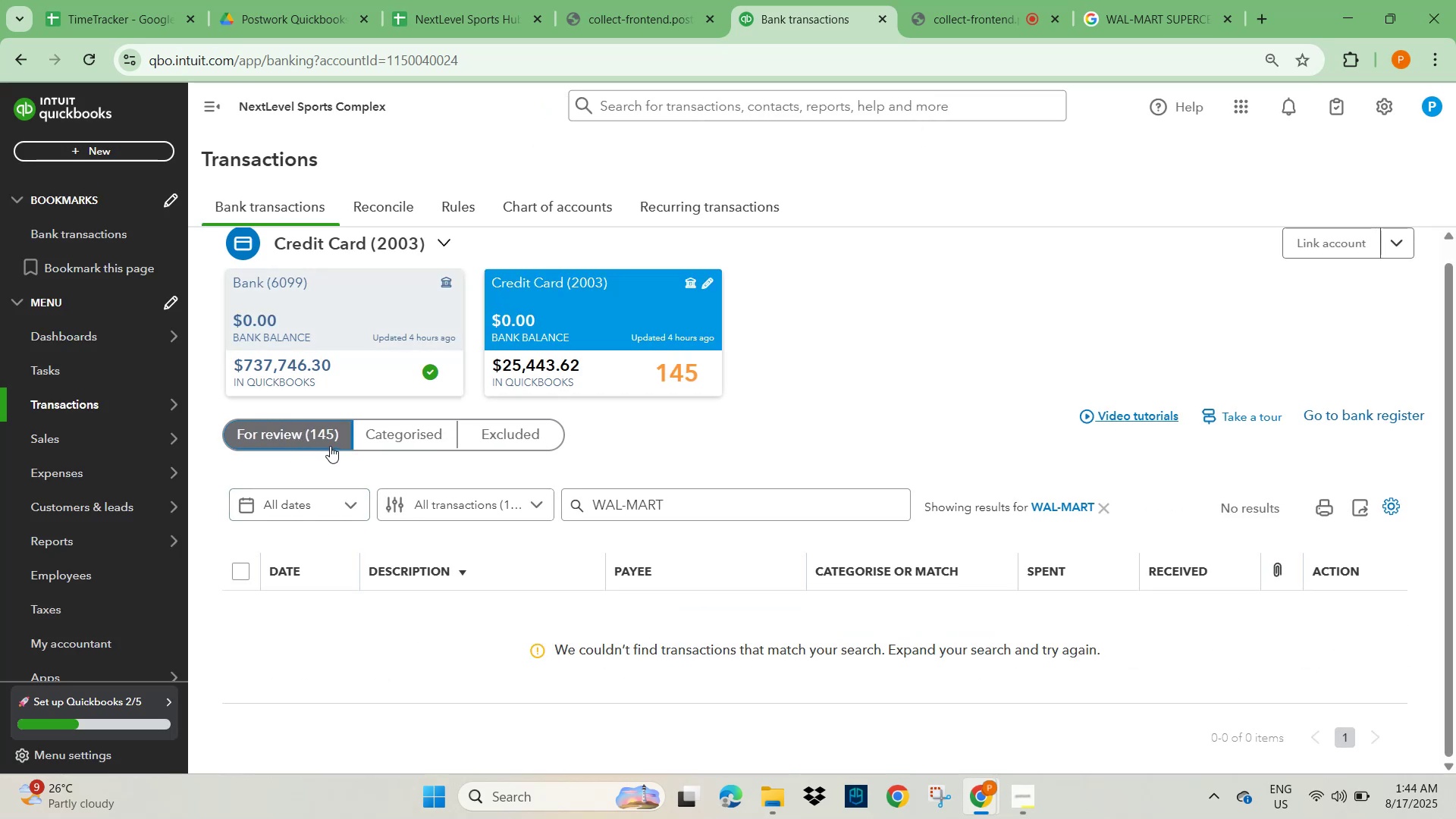 
wait(6.5)
 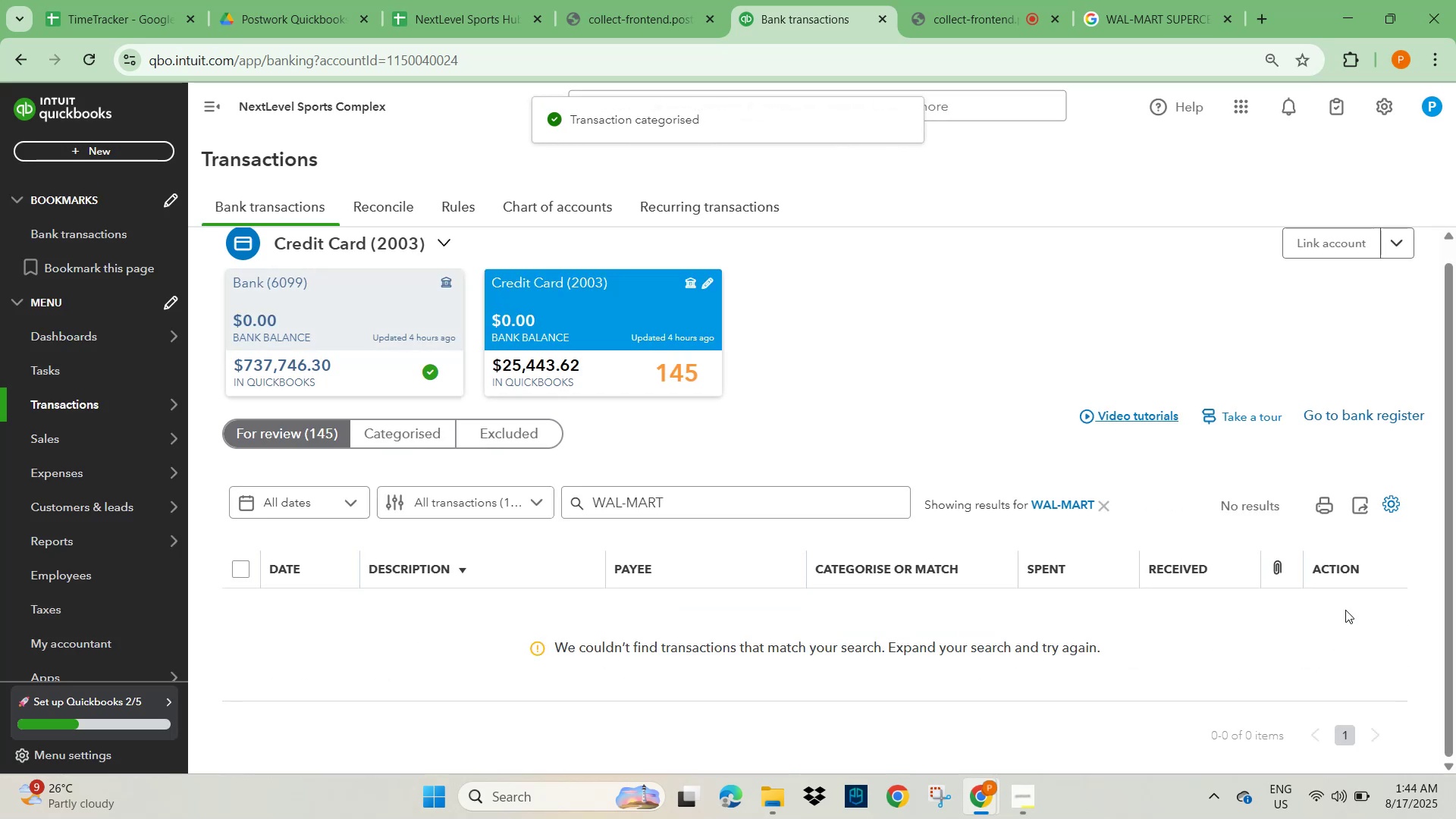 
left_click([1109, 510])
 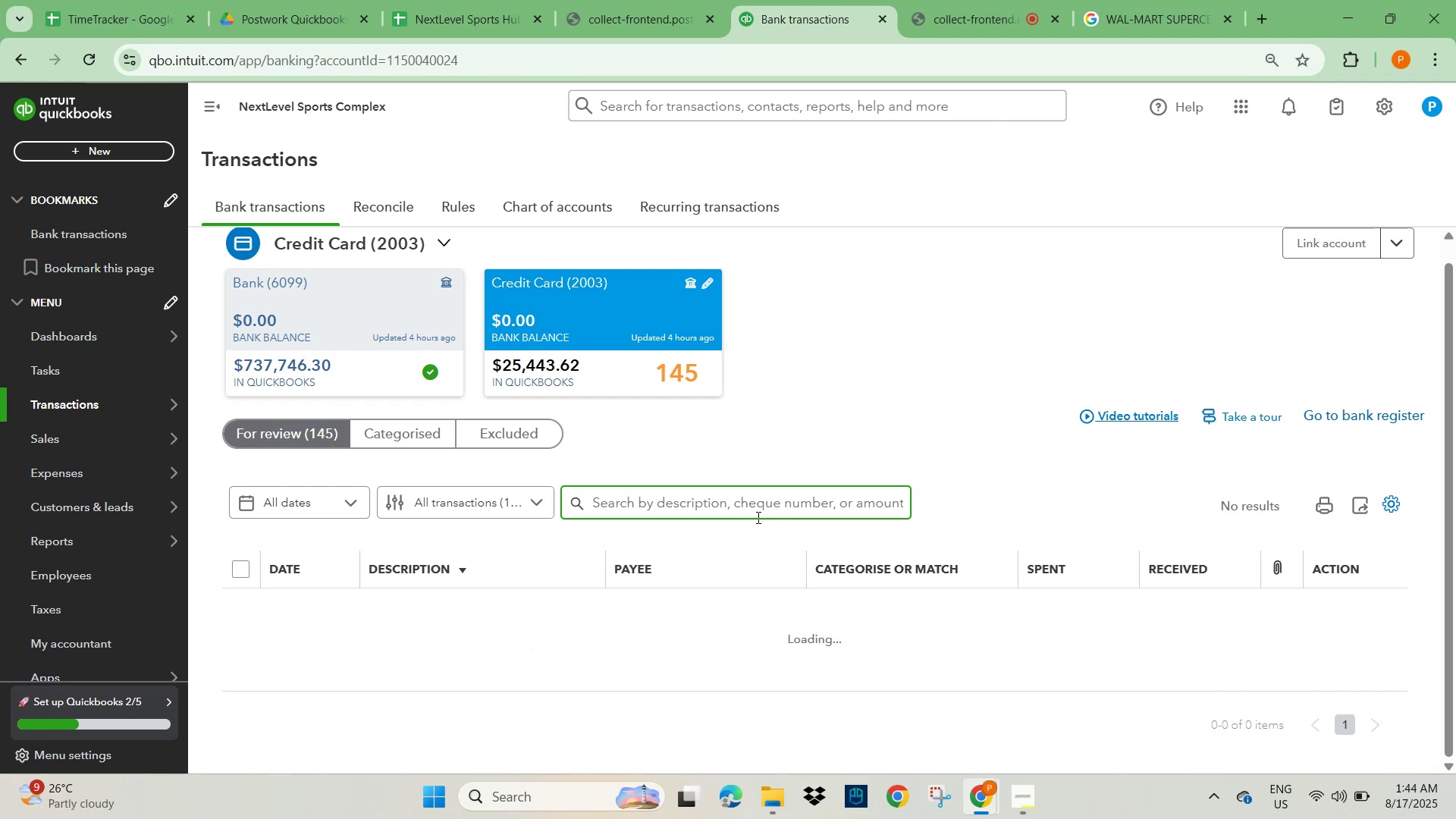 
scroll: coordinate [621, 558], scroll_direction: down, amount: 6.0
 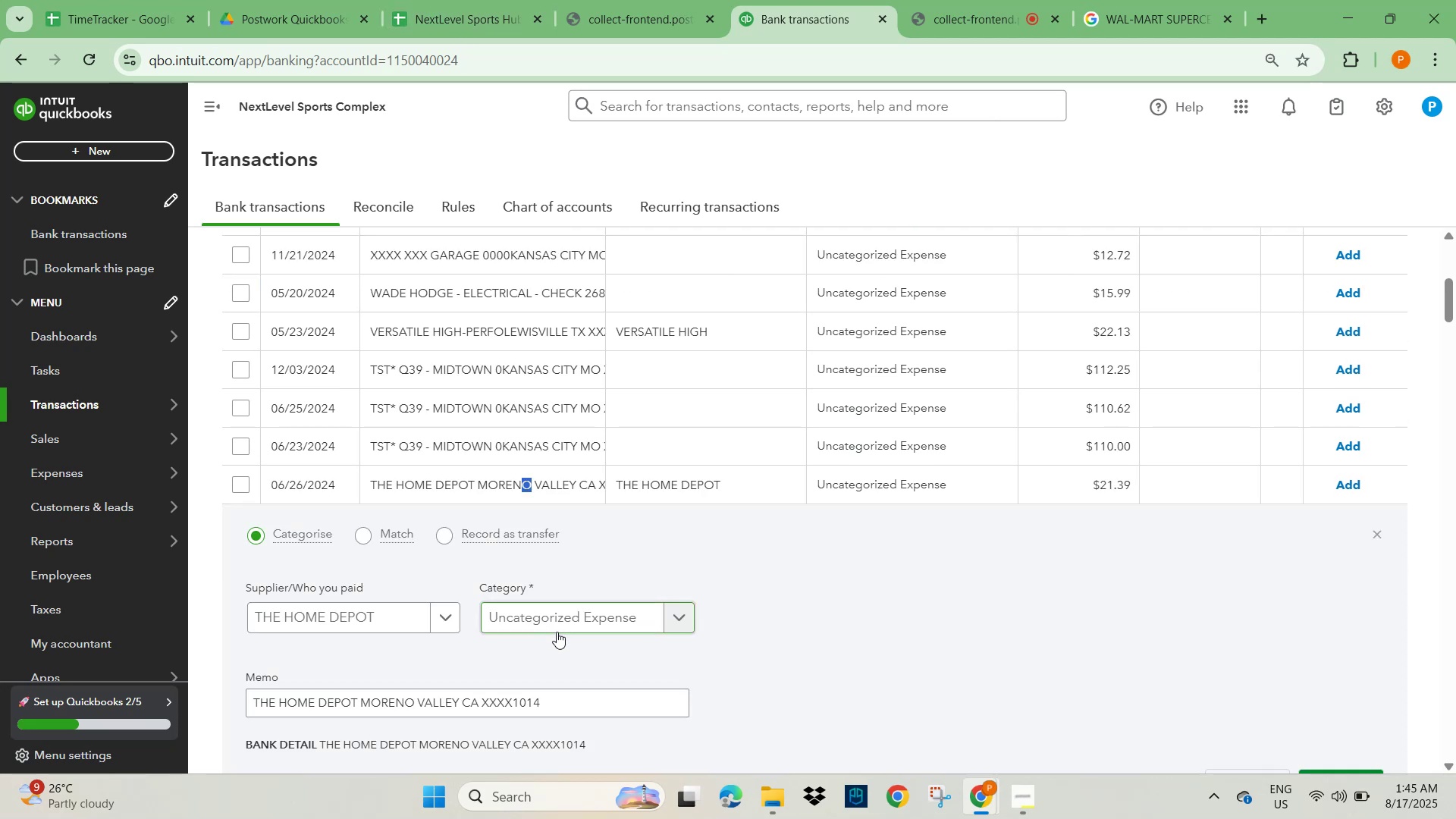 
wait(52.91)
 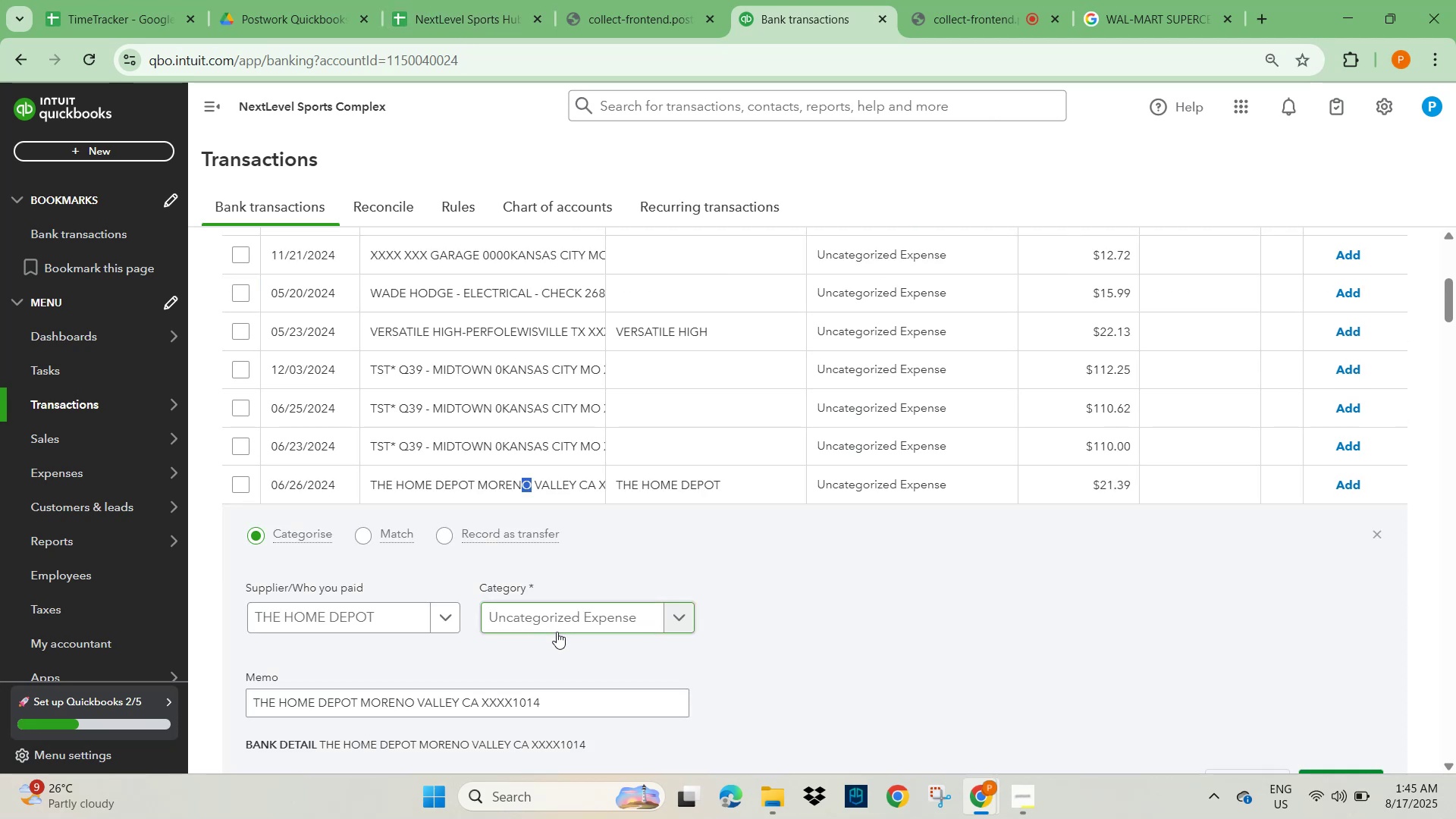 
left_click([877, 658])
 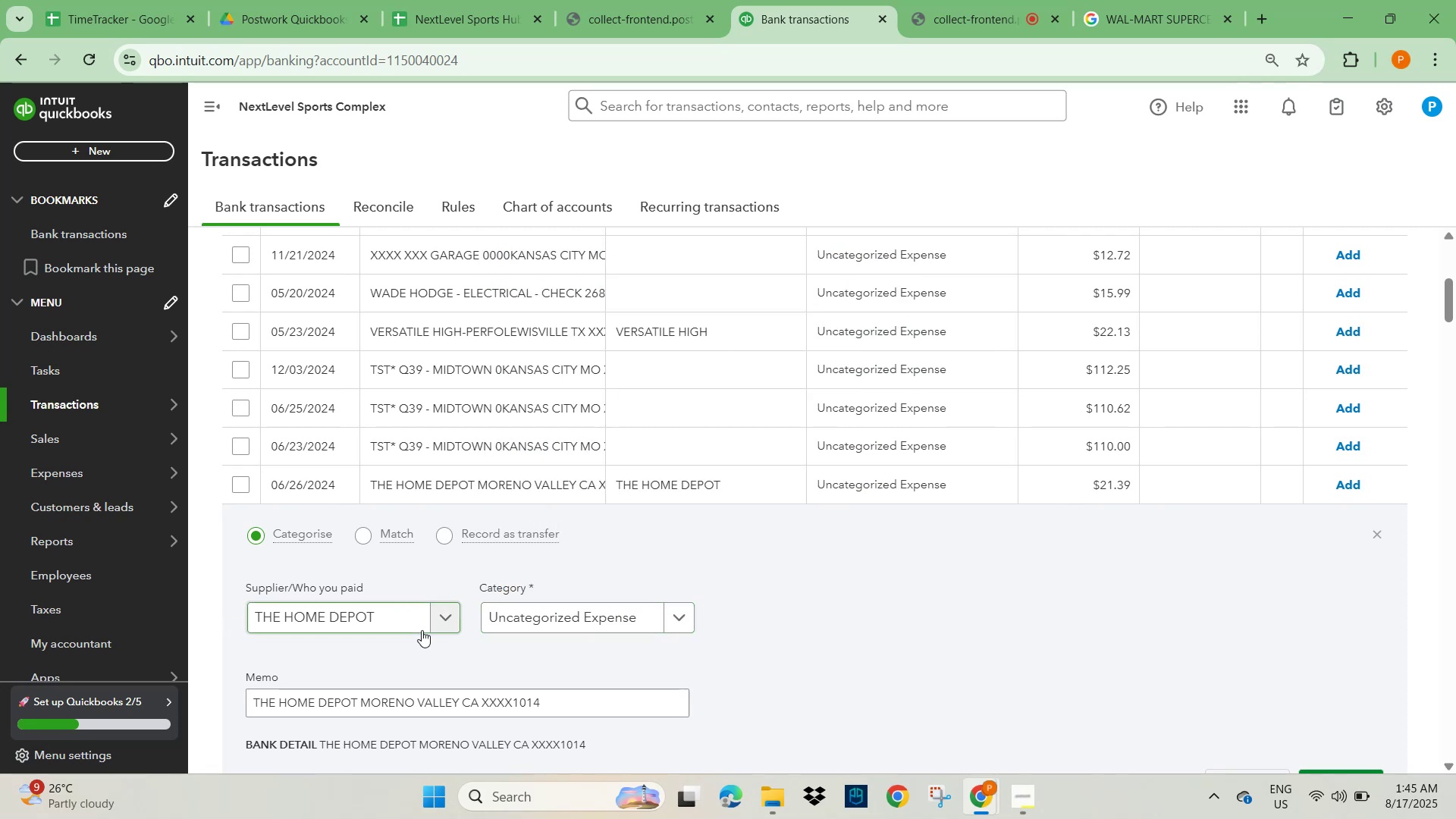 
left_click_drag(start_coordinate=[401, 617], to_coordinate=[220, 616])
 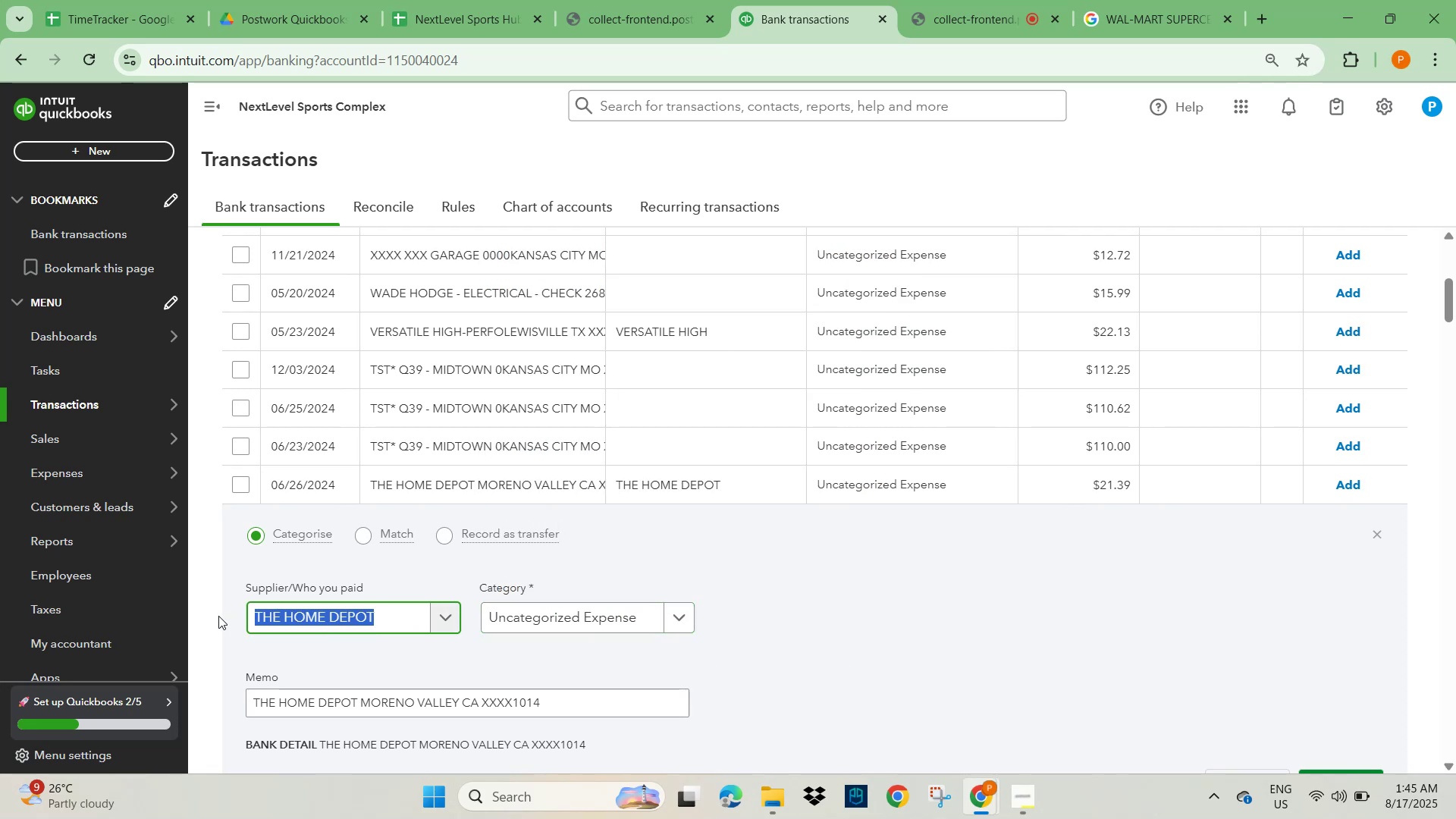 
key(Control+C)
 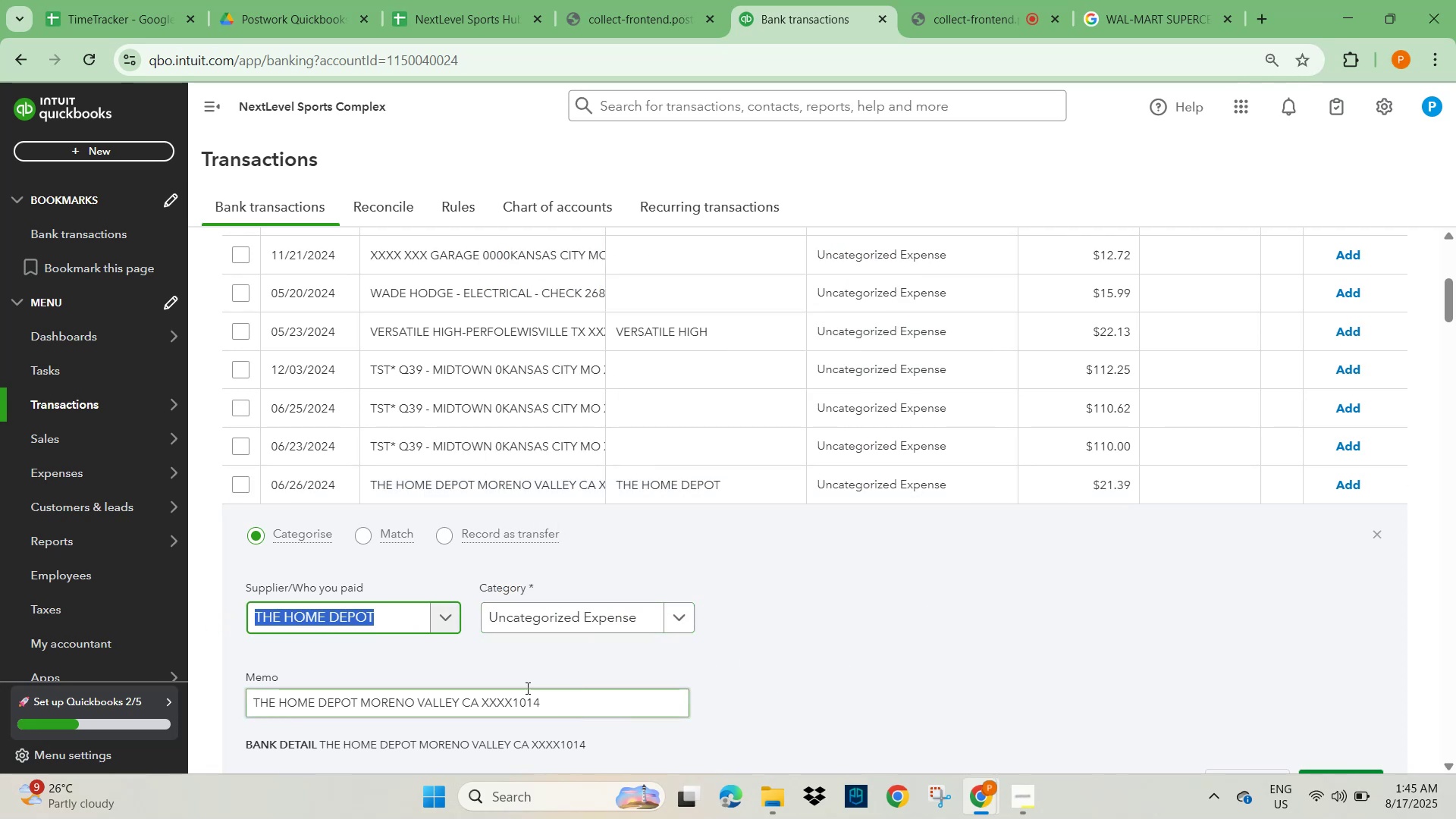 
scroll: coordinate [706, 453], scroll_direction: up, amount: 5.0
 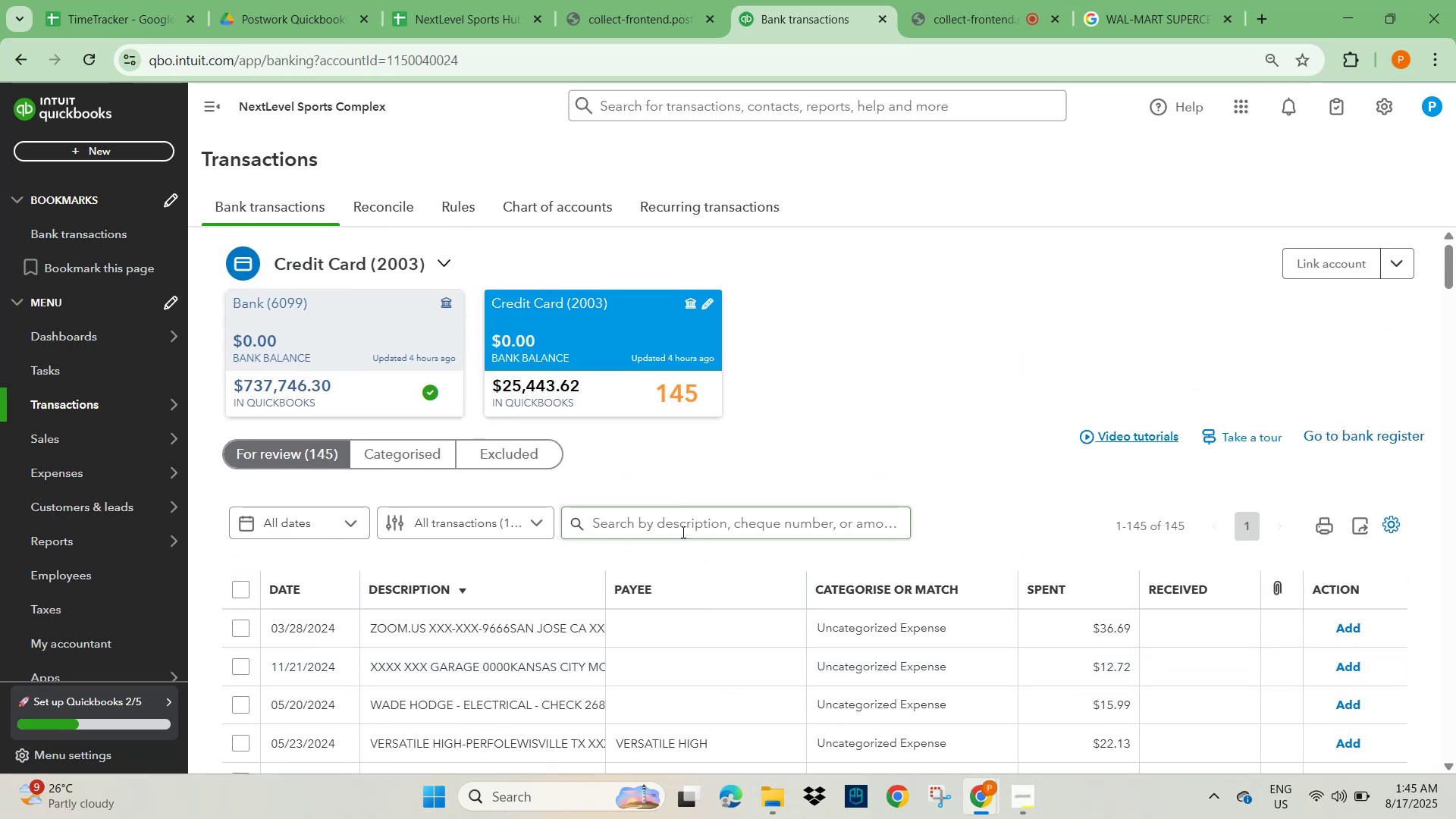 
left_click([682, 523])
 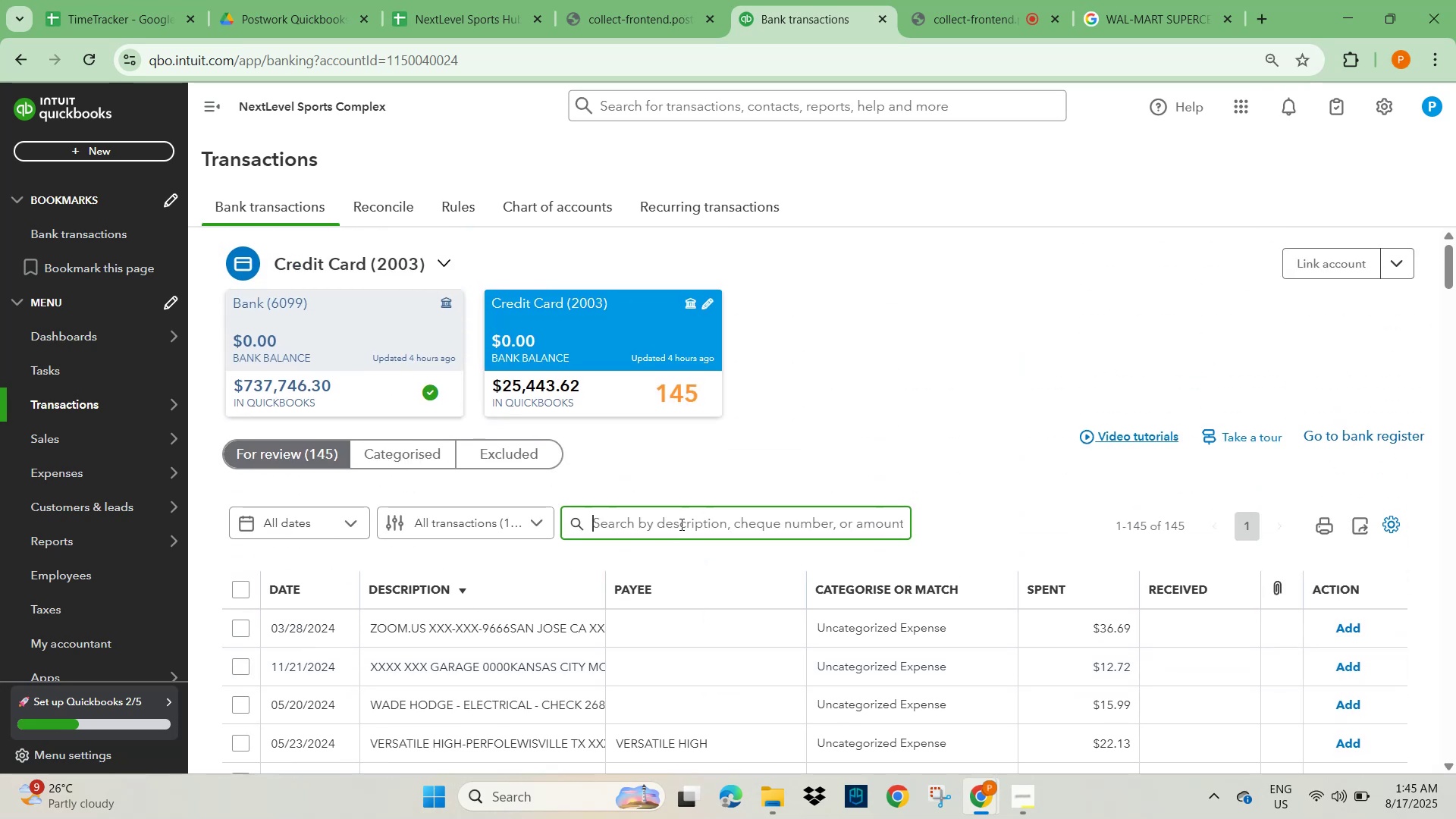 
key(Control+V)
 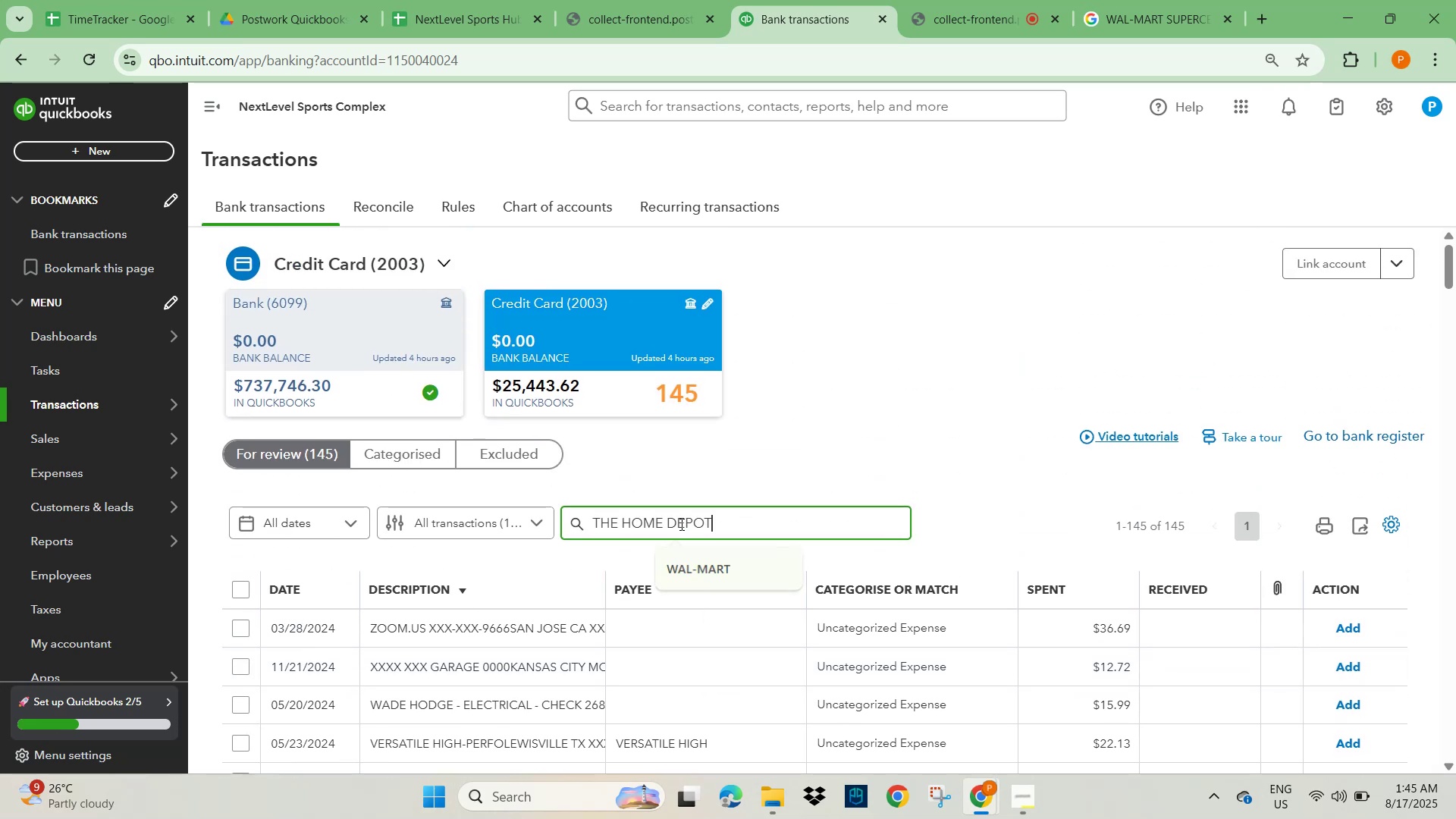 
key(NumpadEnter)
 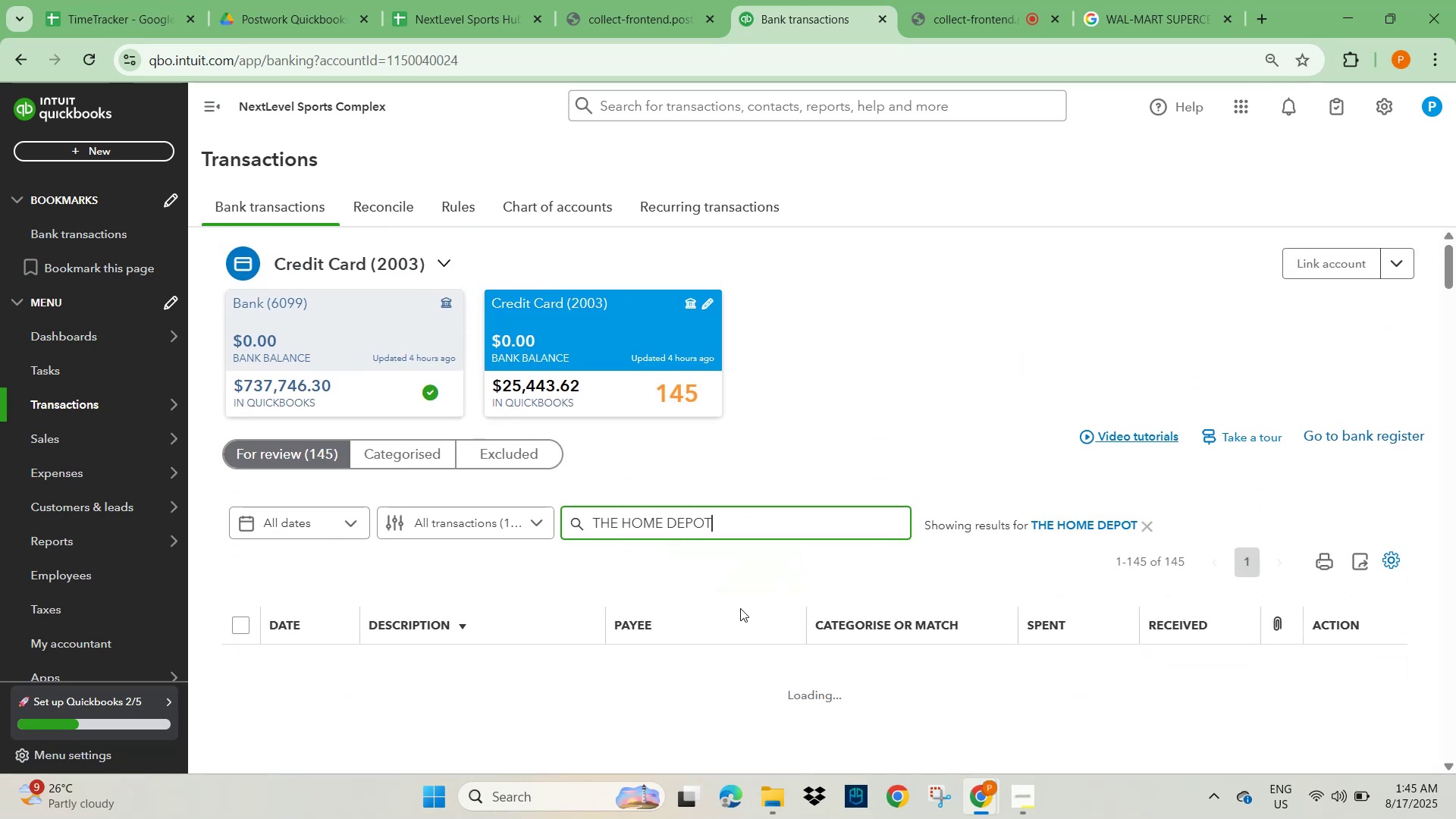 
scroll: coordinate [622, 535], scroll_direction: down, amount: 9.0
 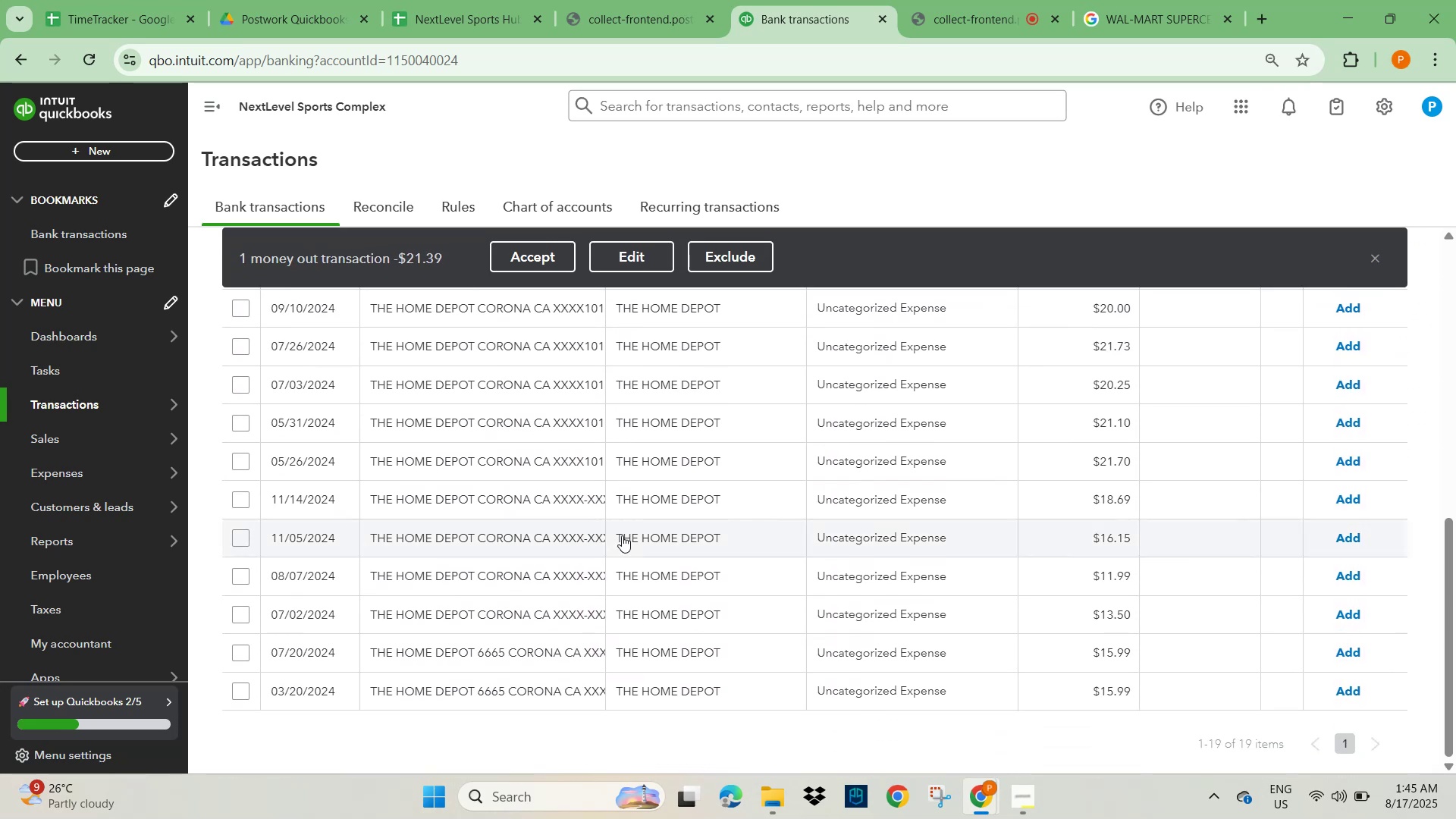 
scroll: coordinate [622, 535], scroll_direction: up, amount: 2.0
 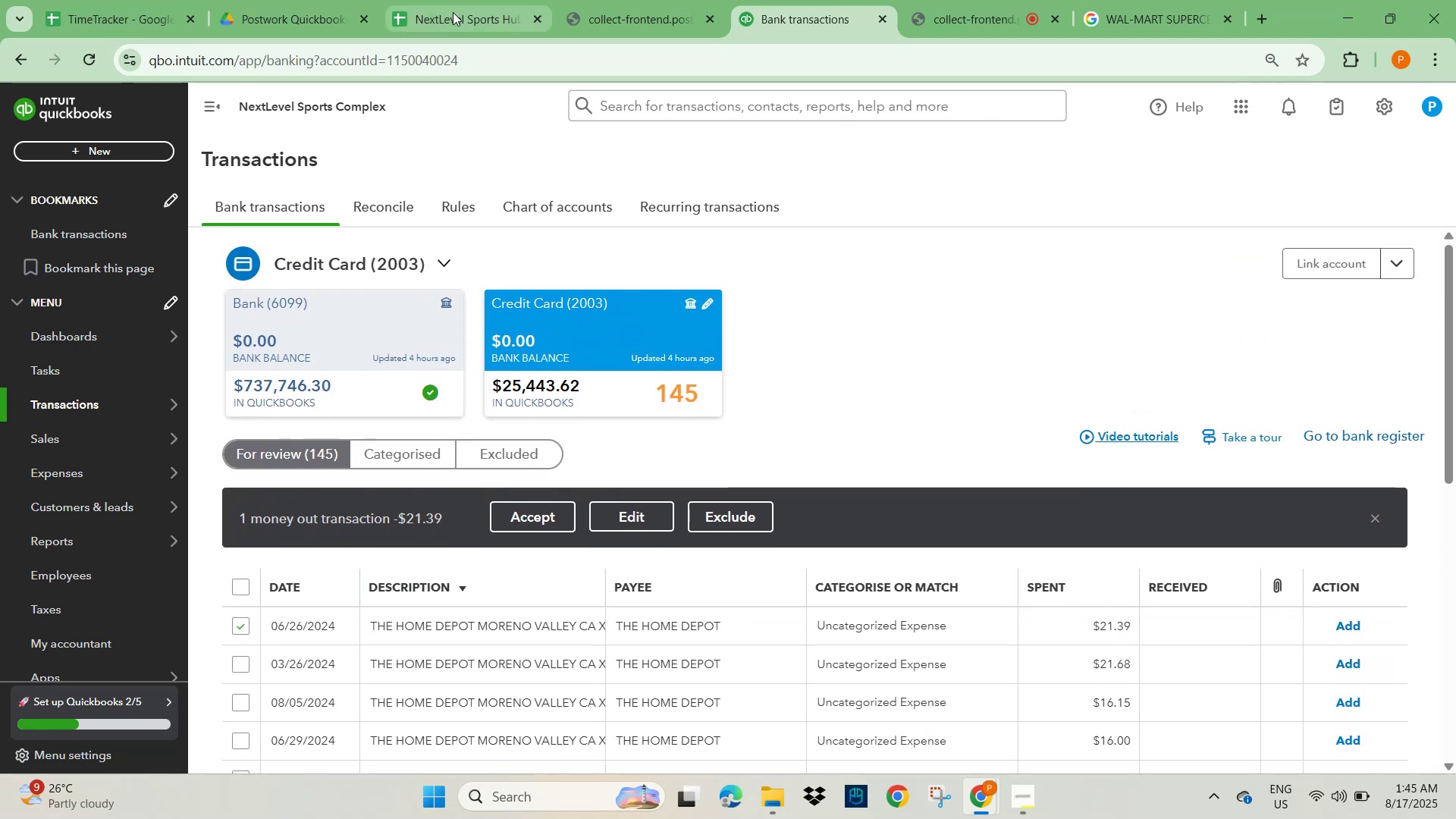 
left_click([448, 12])
 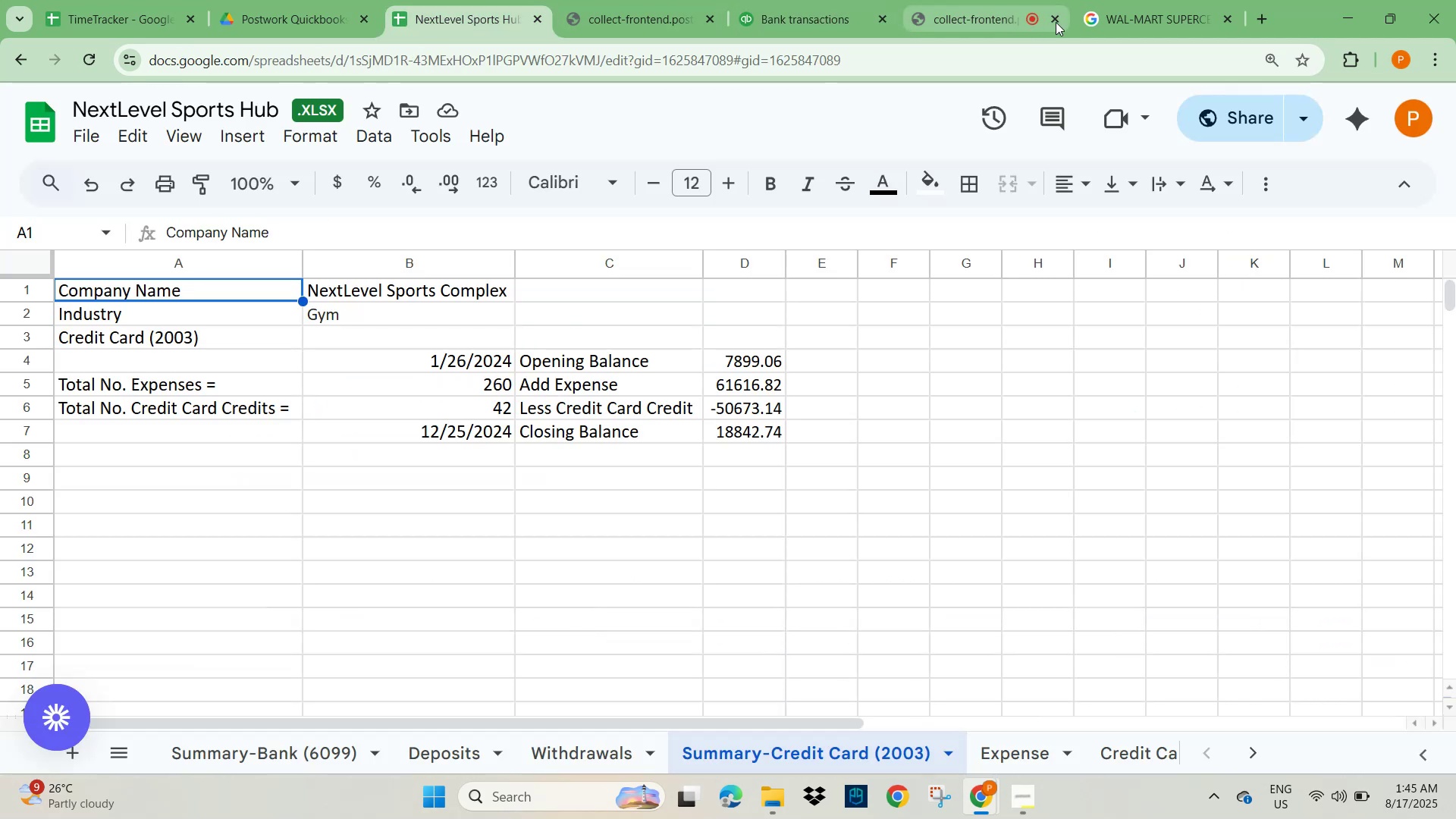 
left_click([1157, 16])
 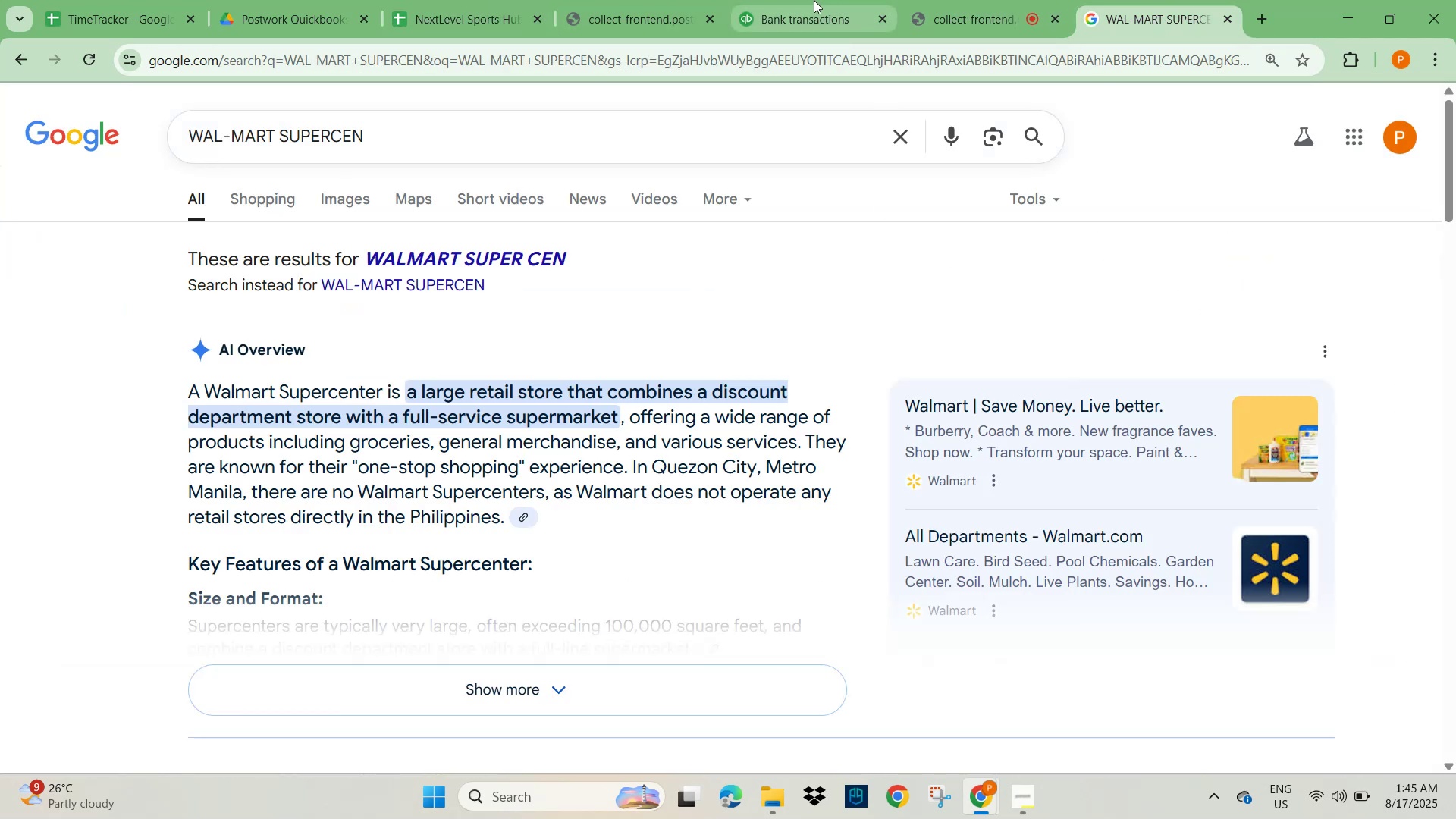 
left_click([795, 16])
 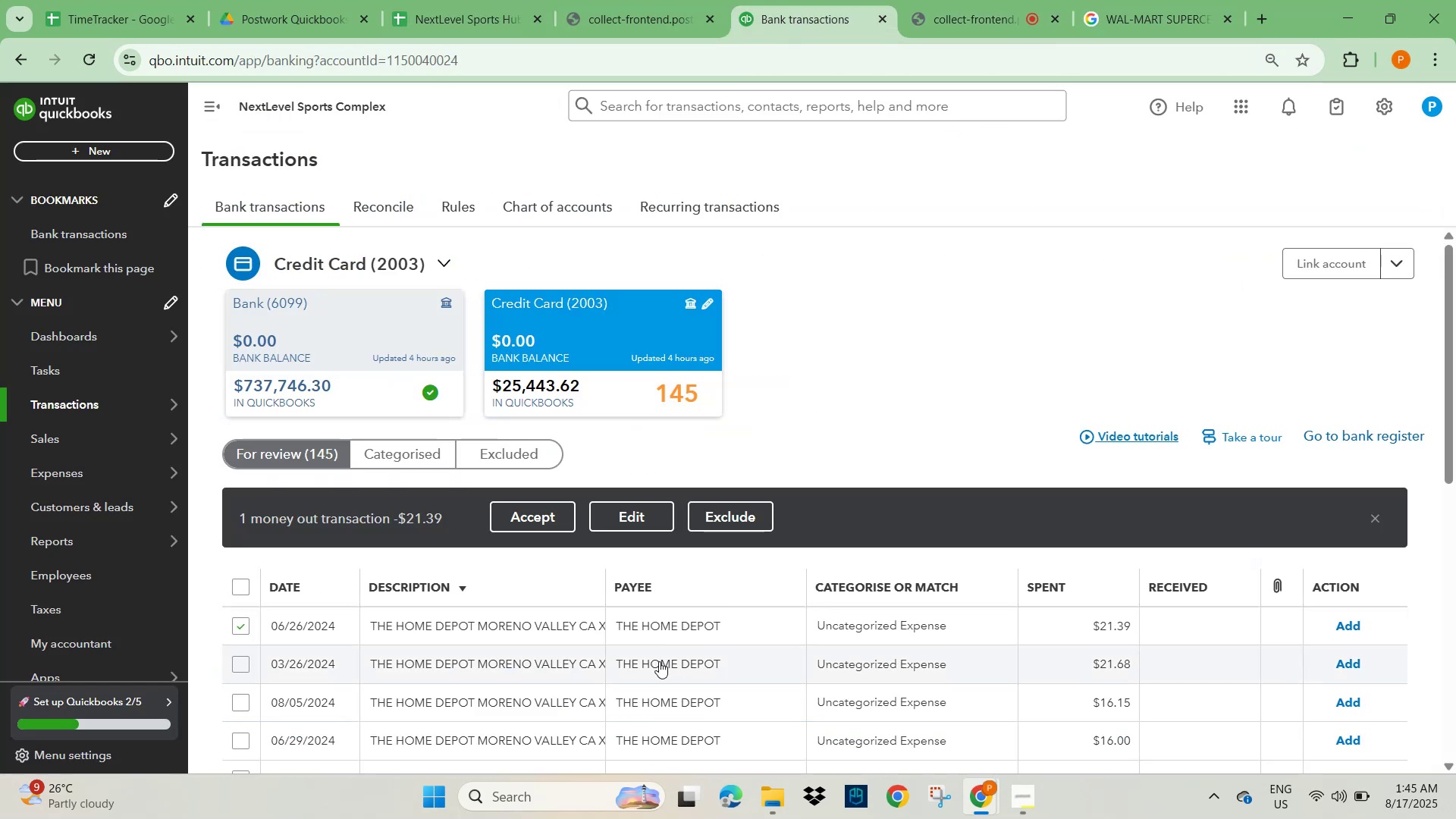 
scroll: coordinate [517, 689], scroll_direction: down, amount: 1.0
 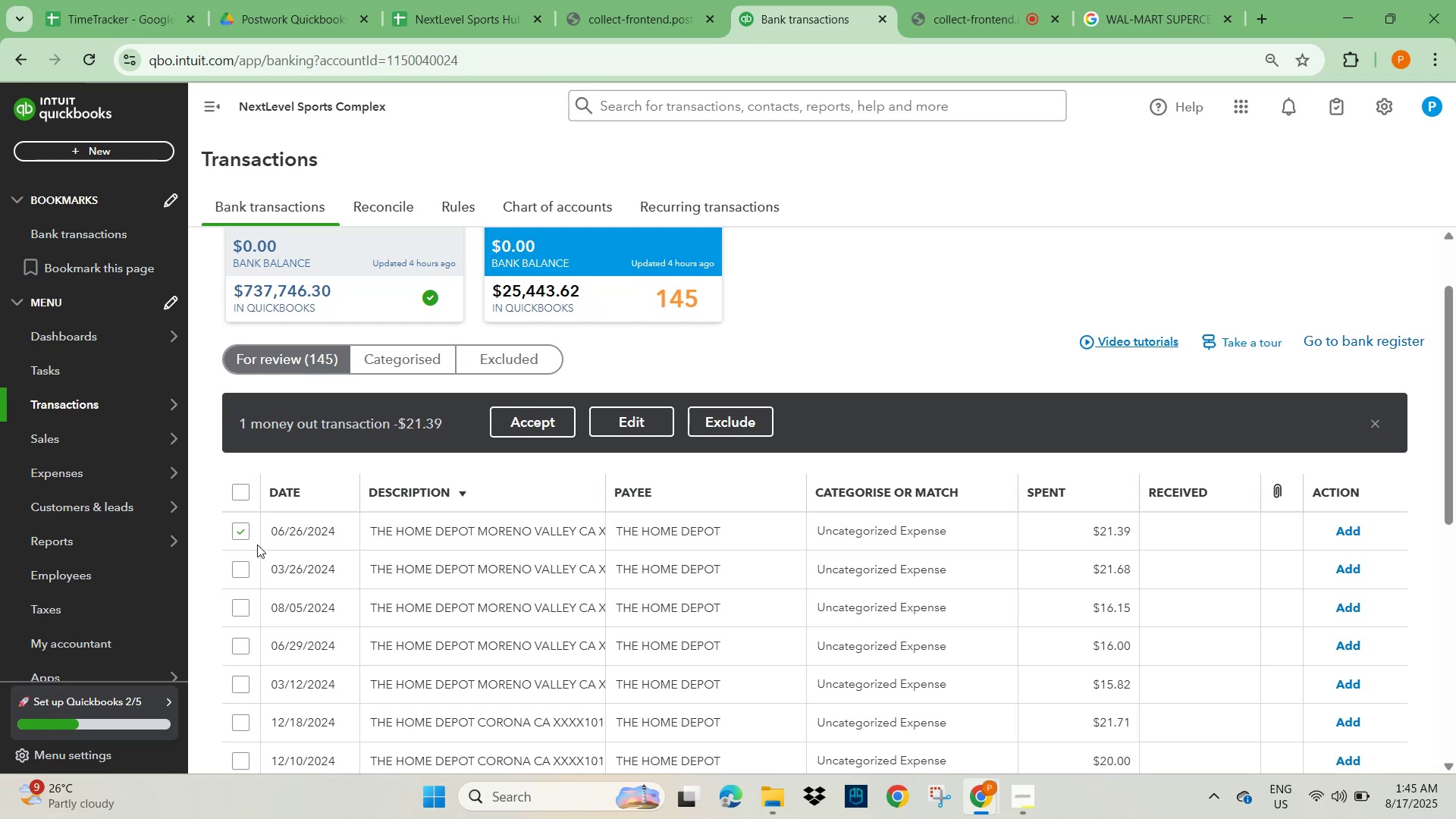 
wait(10.53)
 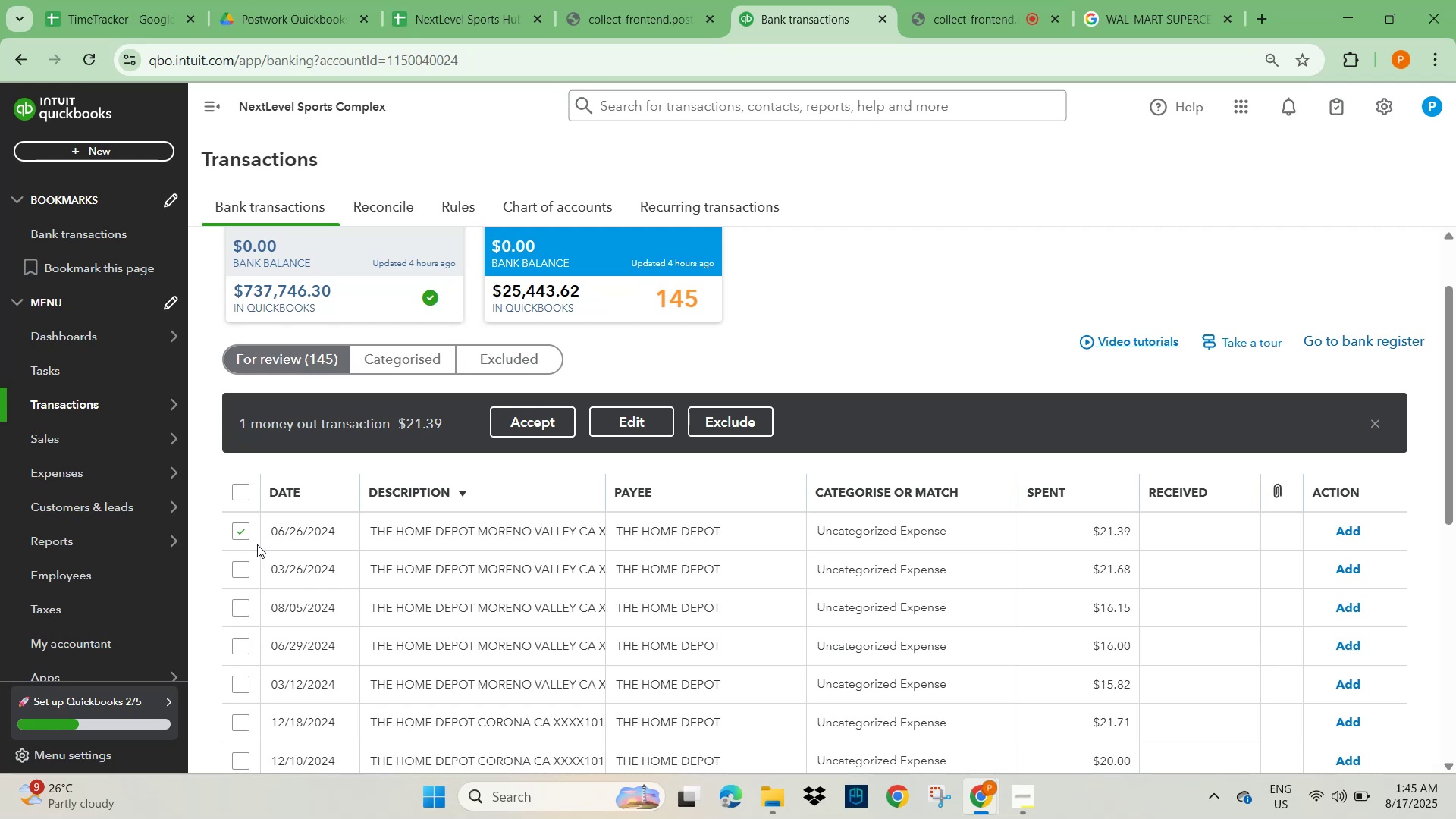 
scroll: coordinate [397, 535], scroll_direction: down, amount: 12.0
 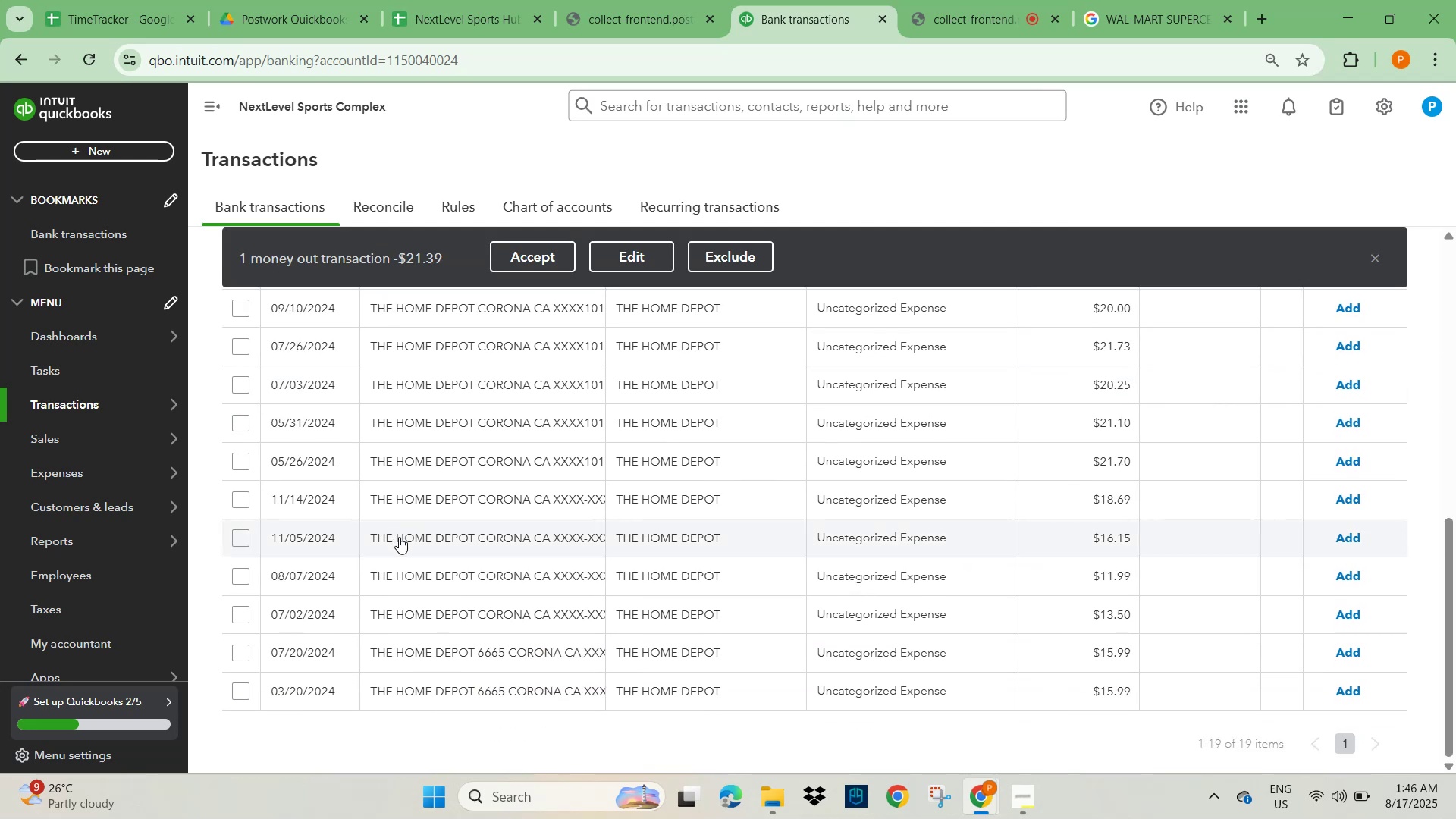 
scroll: coordinate [399, 537], scroll_direction: up, amount: 4.0
 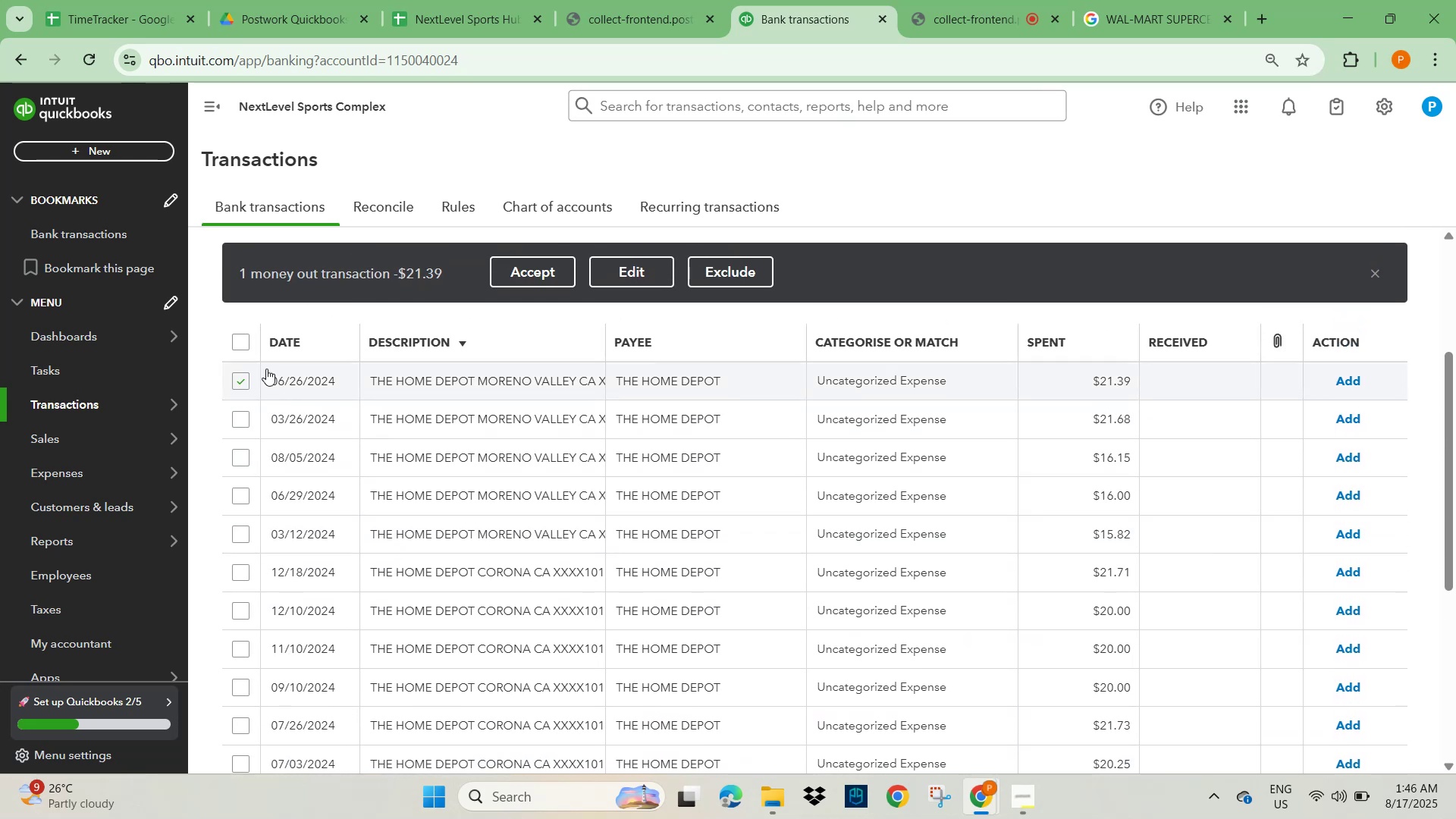 
left_click([239, 339])
 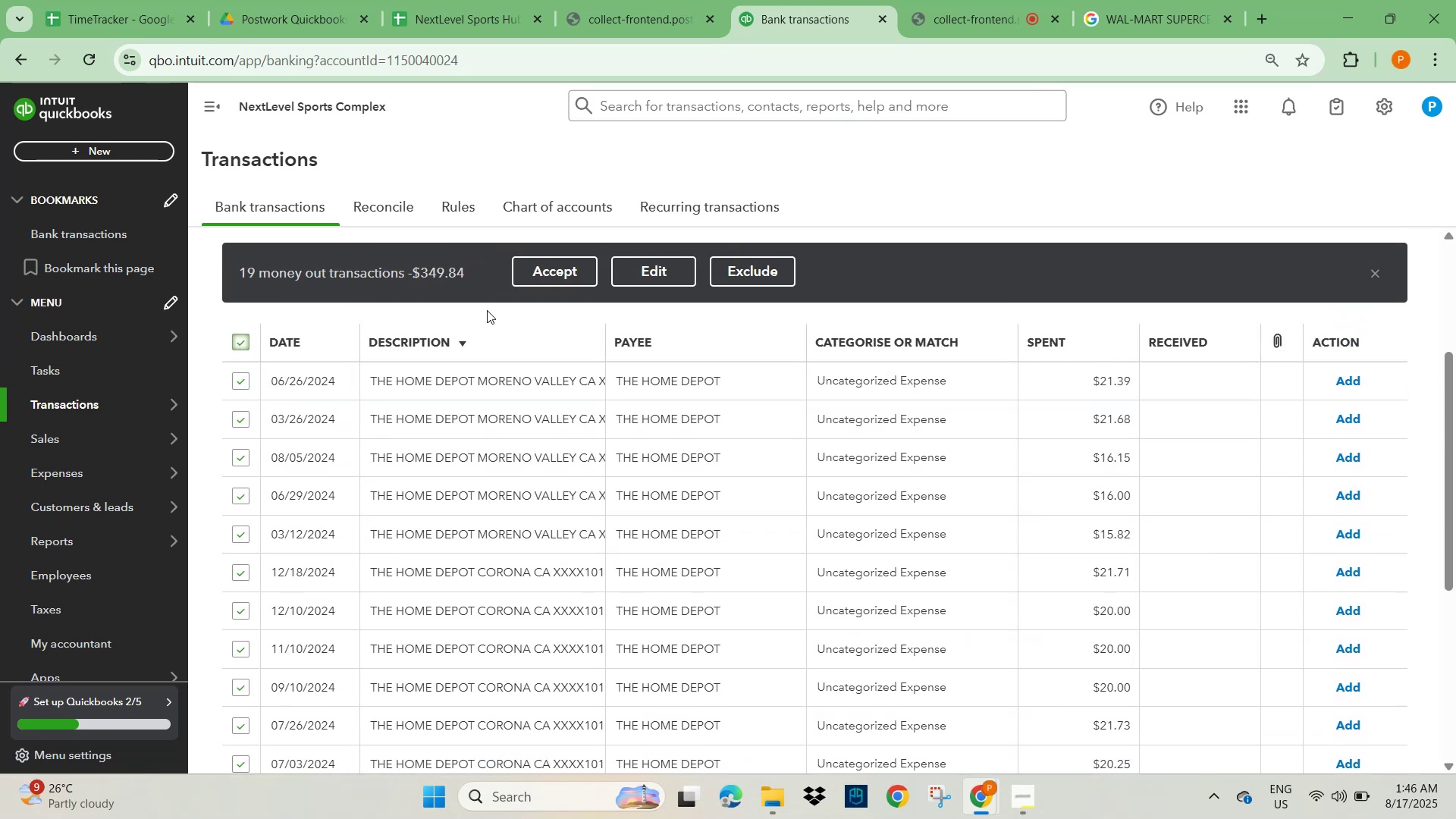 
left_click([647, 268])
 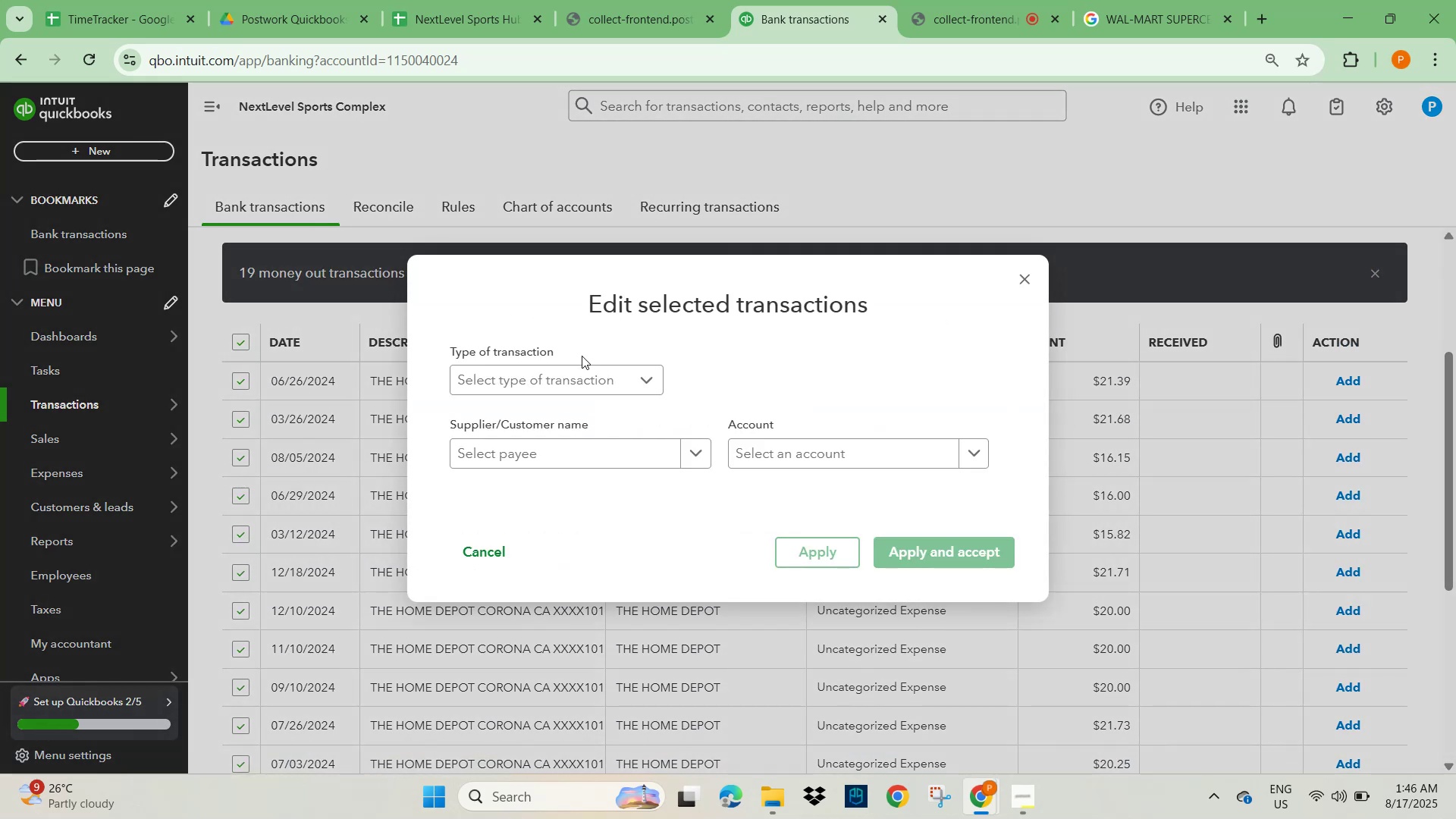 
left_click([532, 383])
 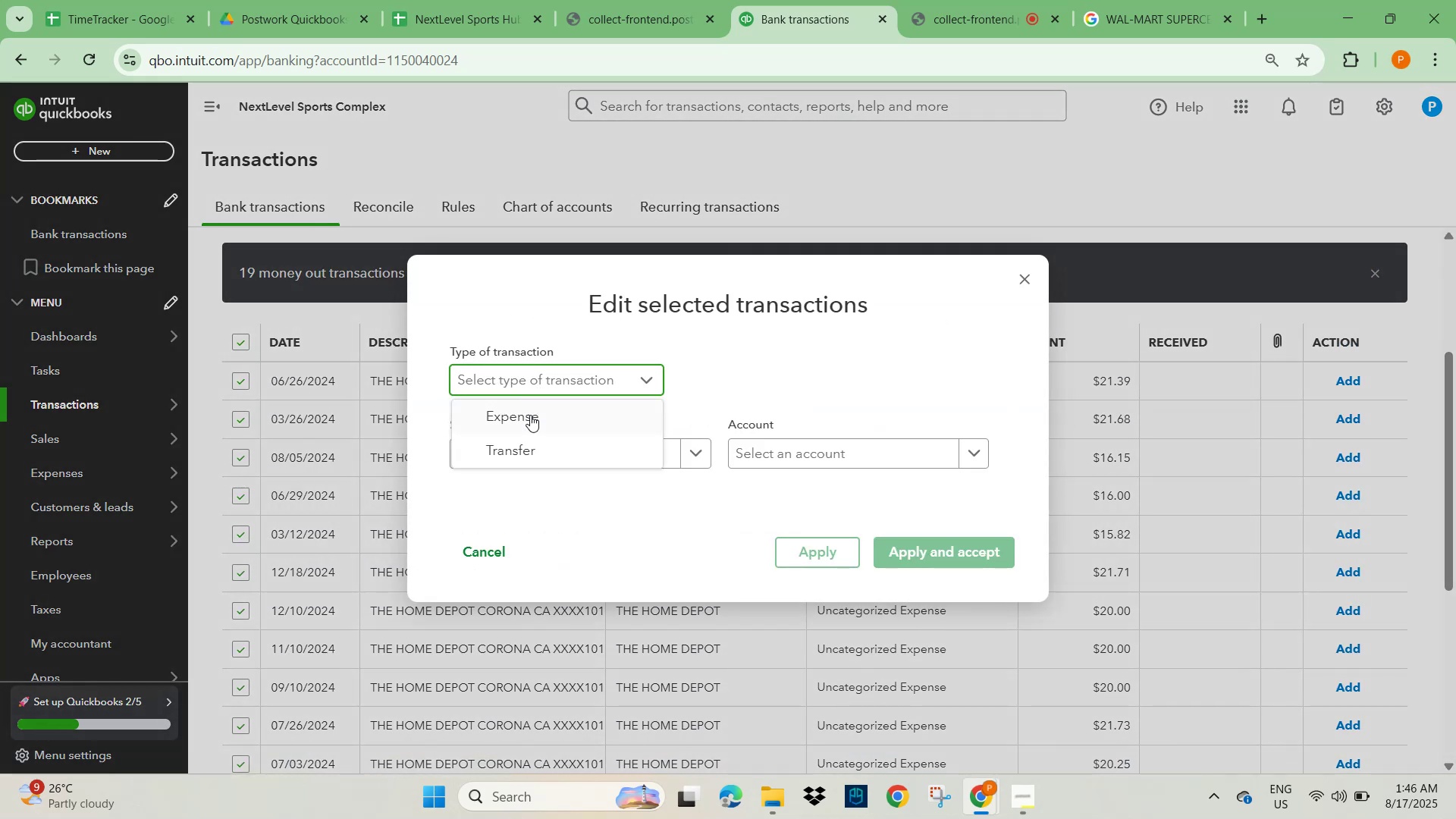 
left_click([529, 416])
 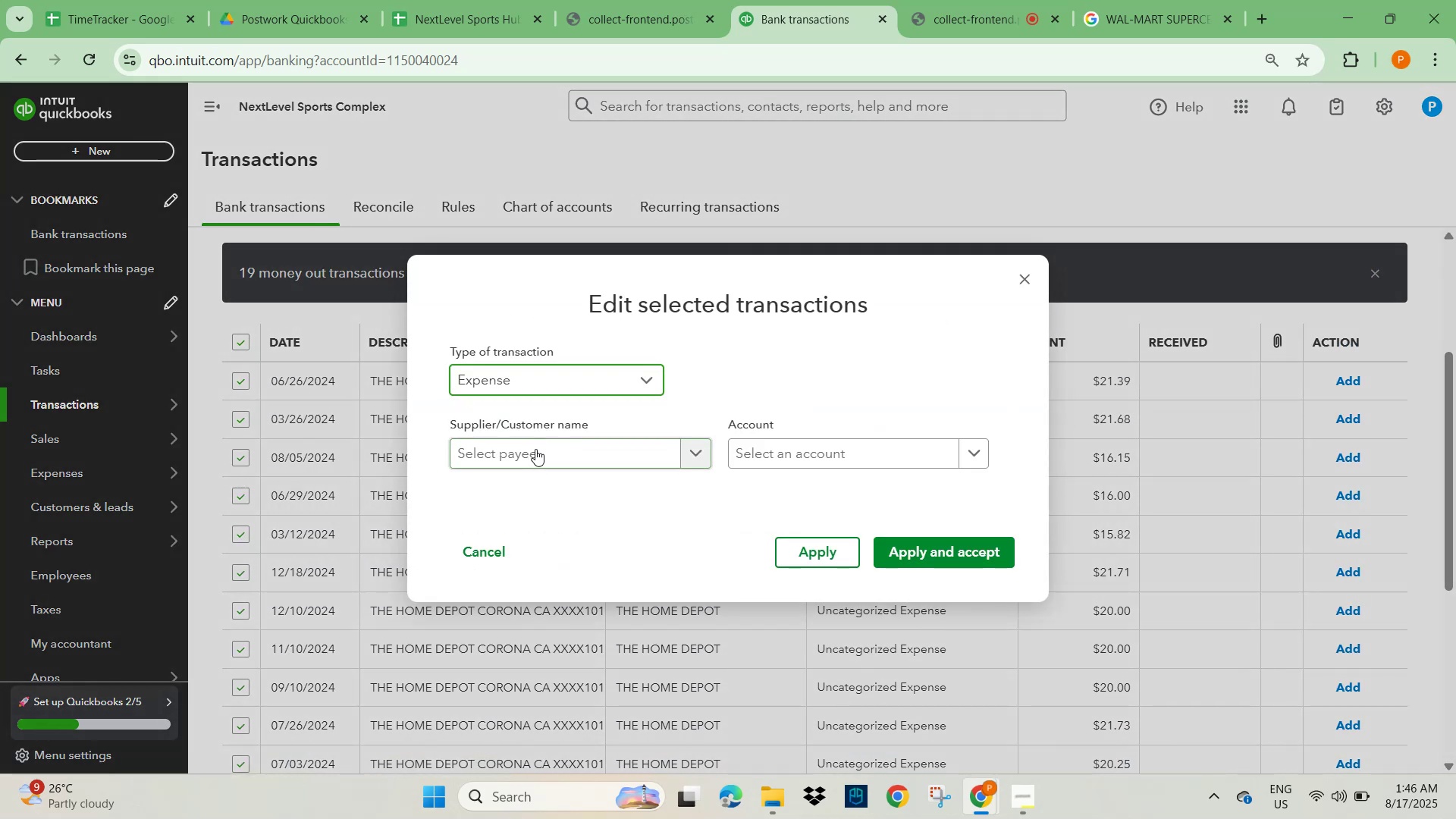 
left_click([535, 450])
 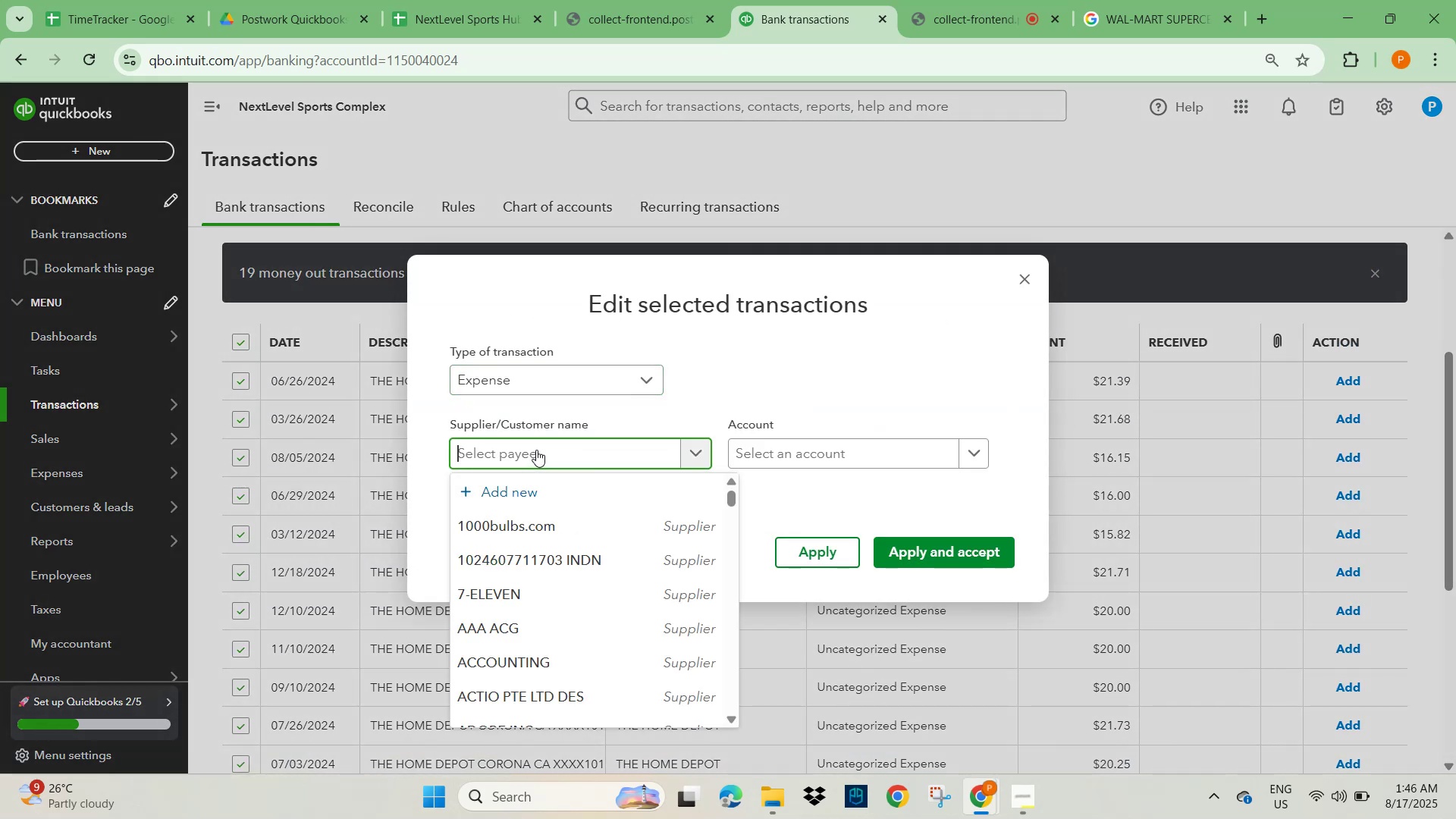 
key(Control+V)
 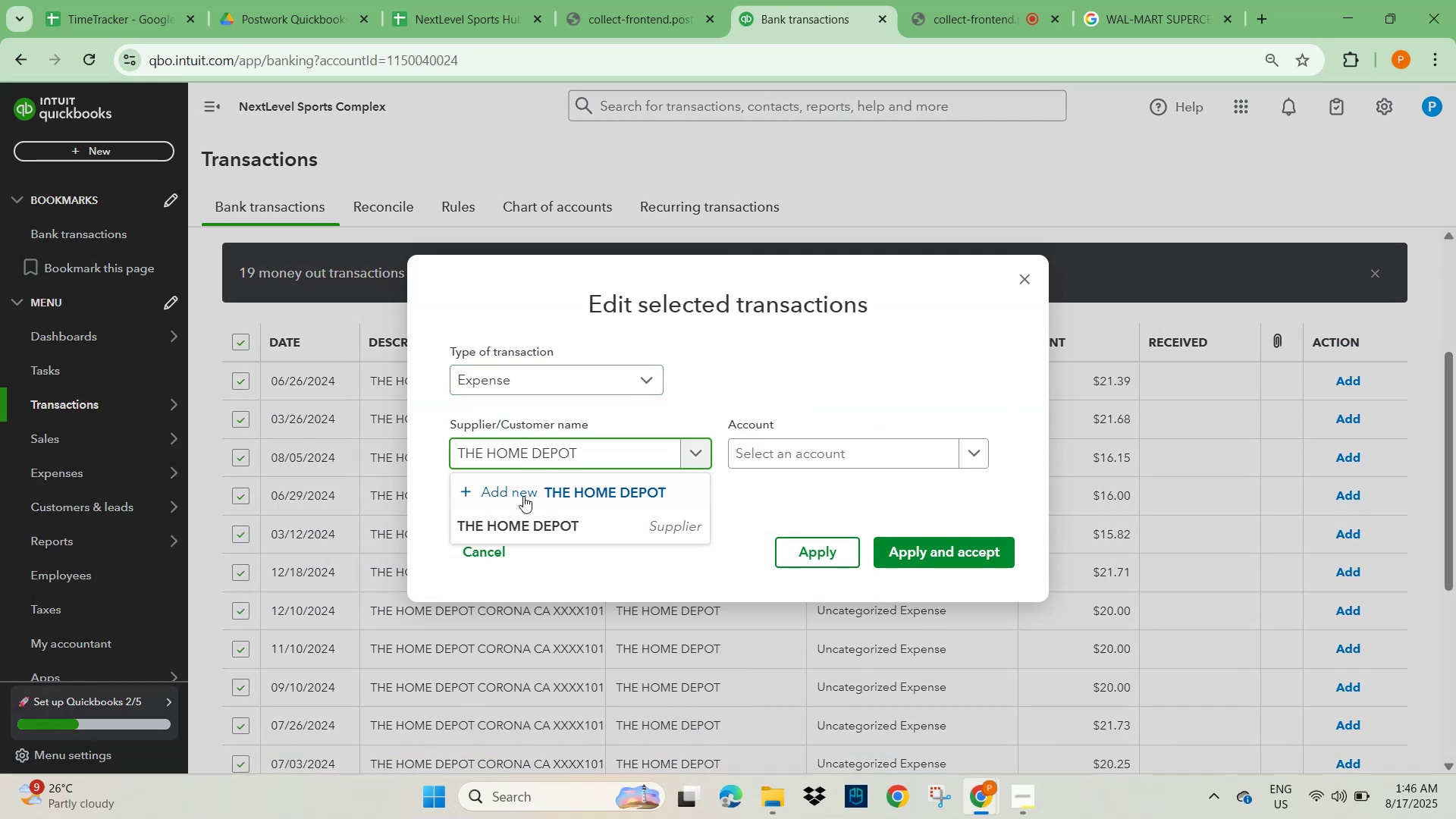 
left_click([532, 526])
 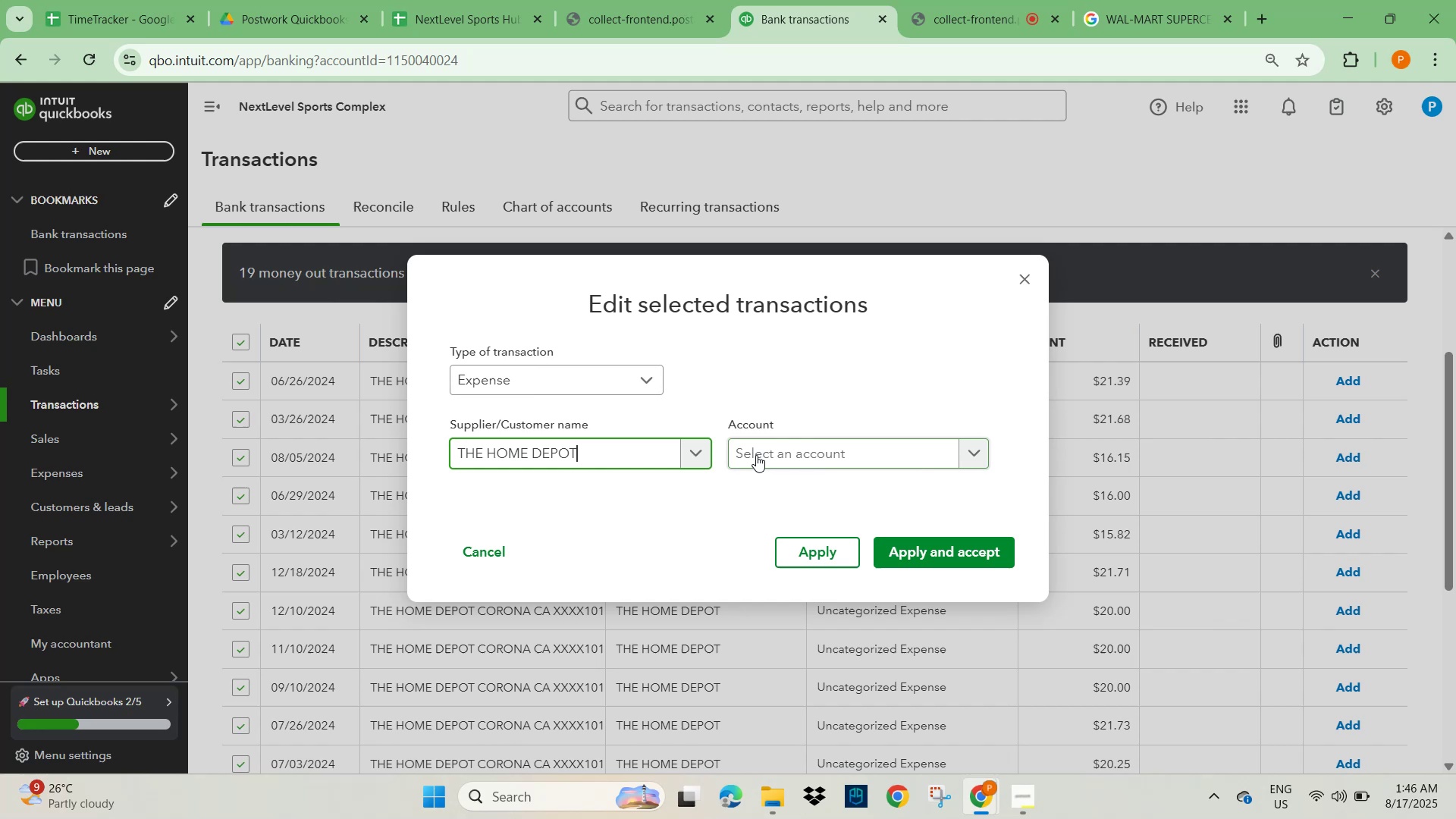 
left_click([764, 447])
 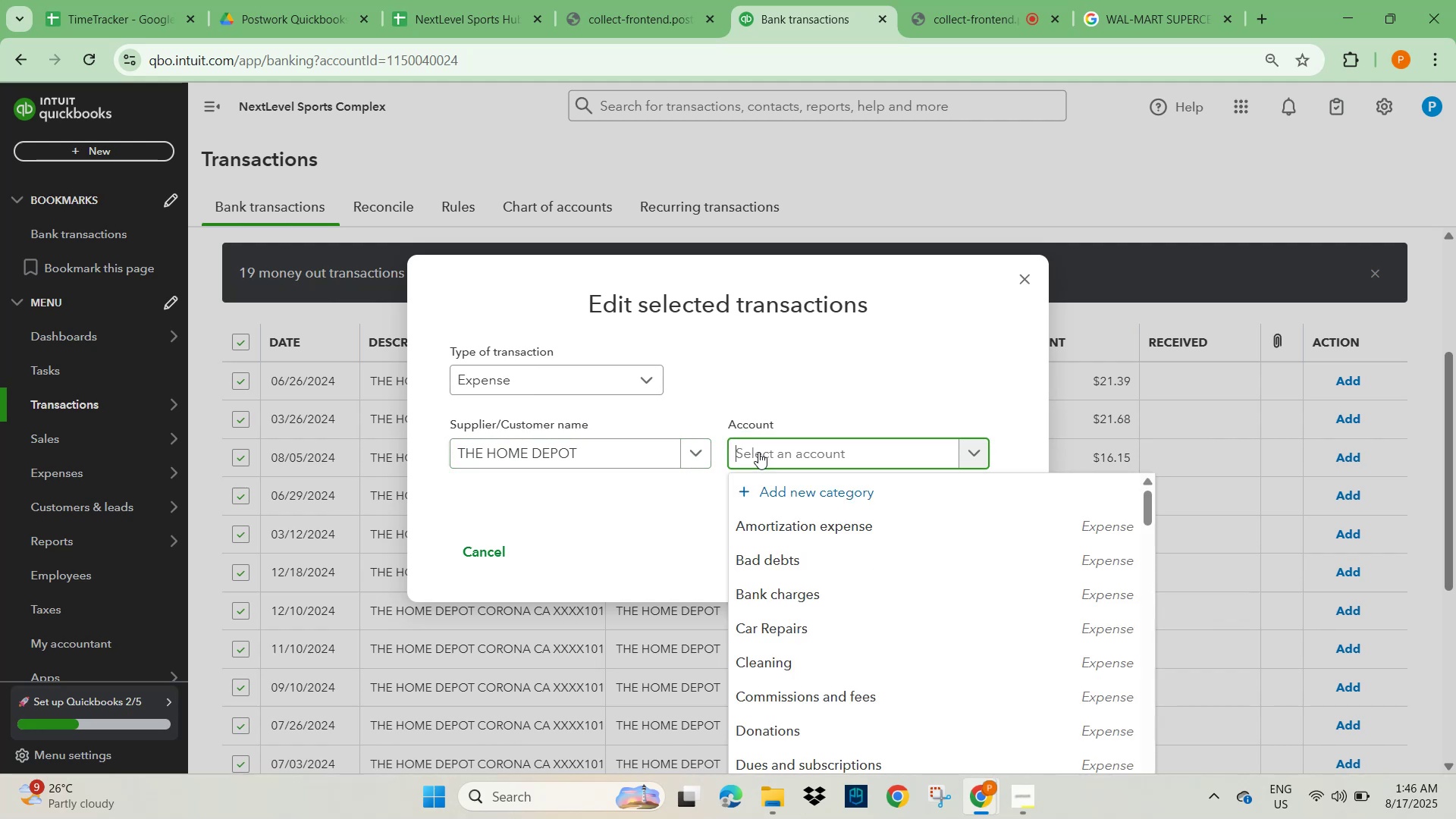 
type(GYM)
 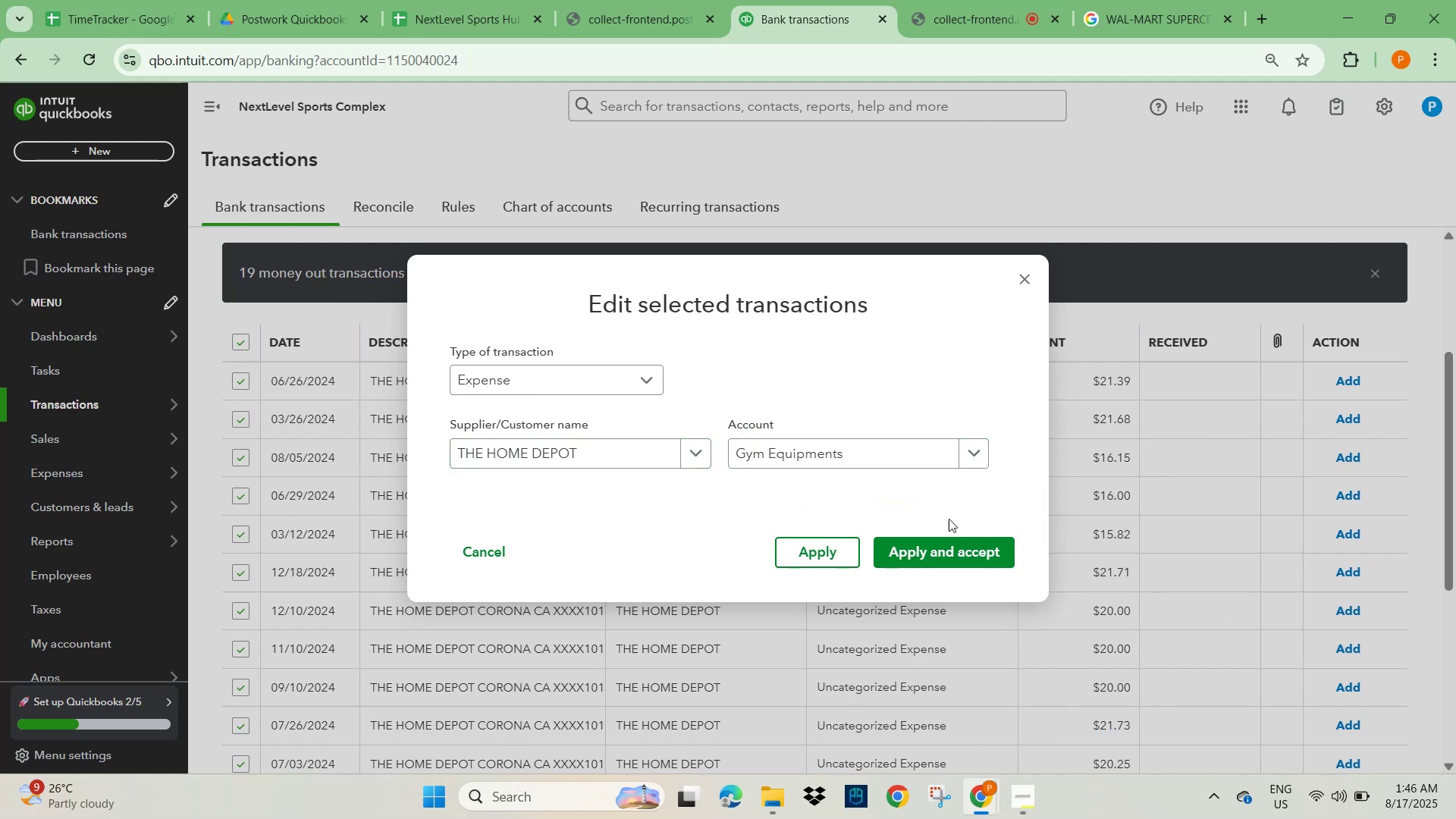 
left_click([944, 559])
 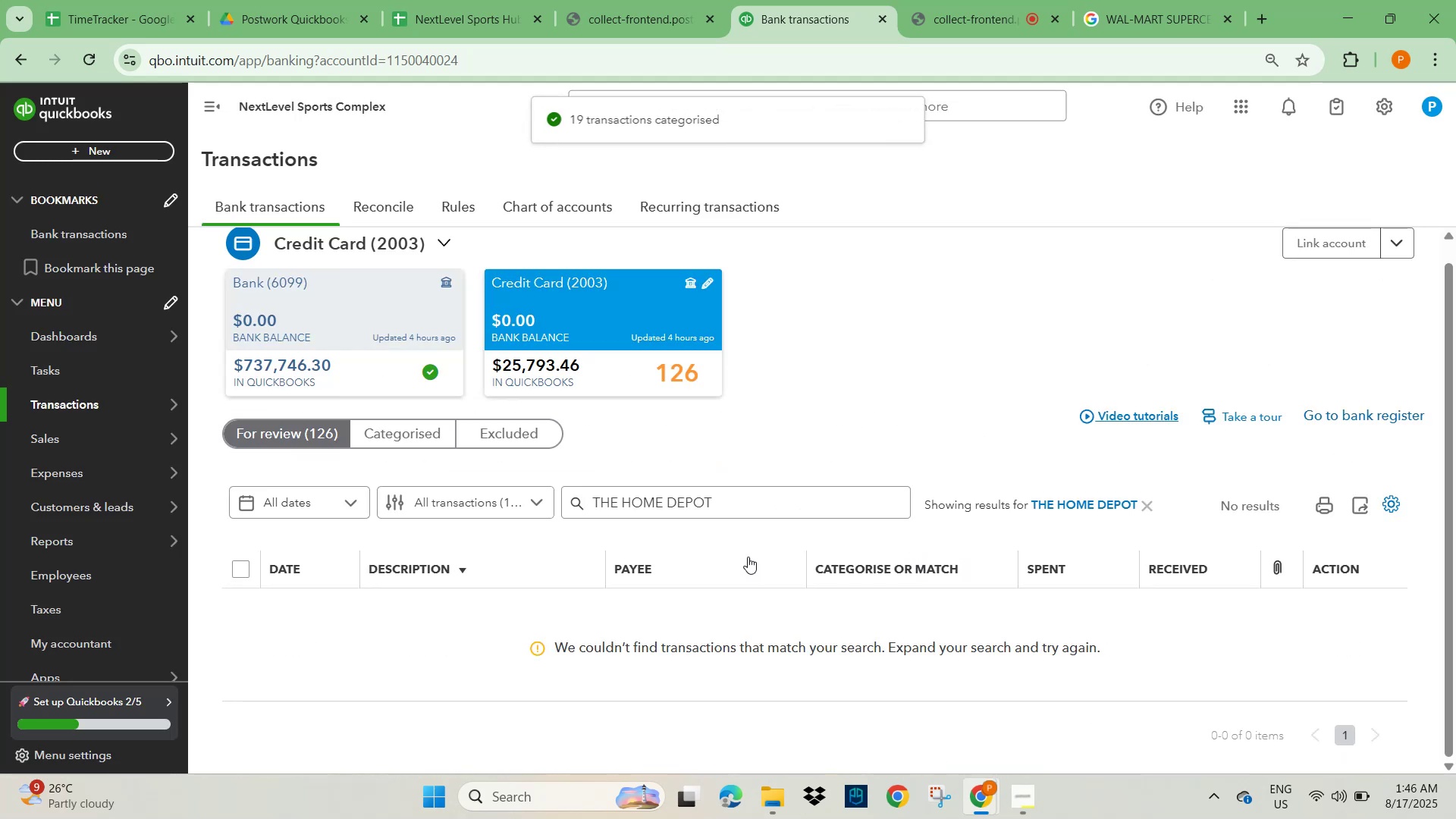 
wait(5.95)
 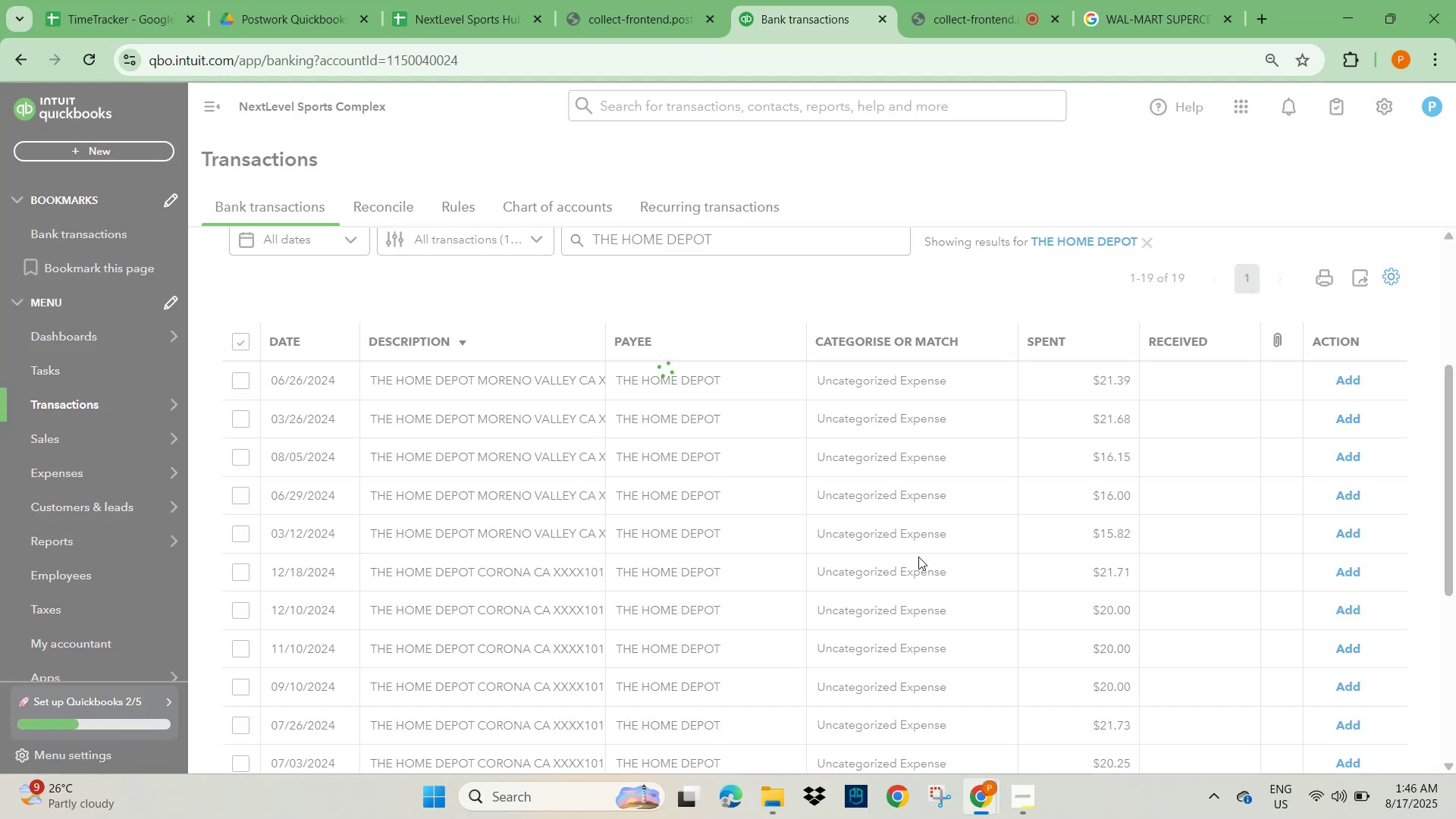 
left_click([1140, 507])
 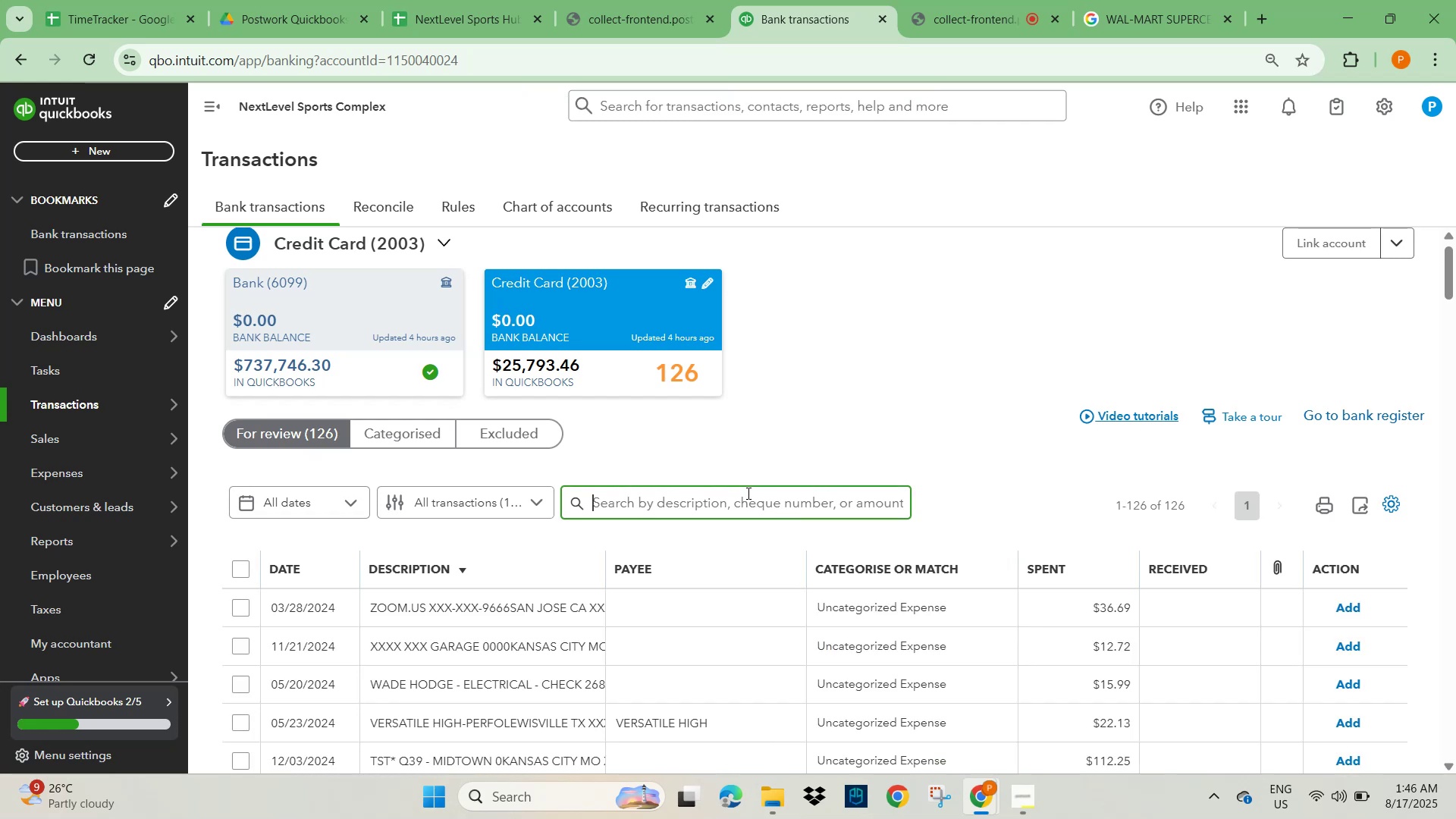 
scroll: coordinate [747, 493], scroll_direction: down, amount: 14.0
 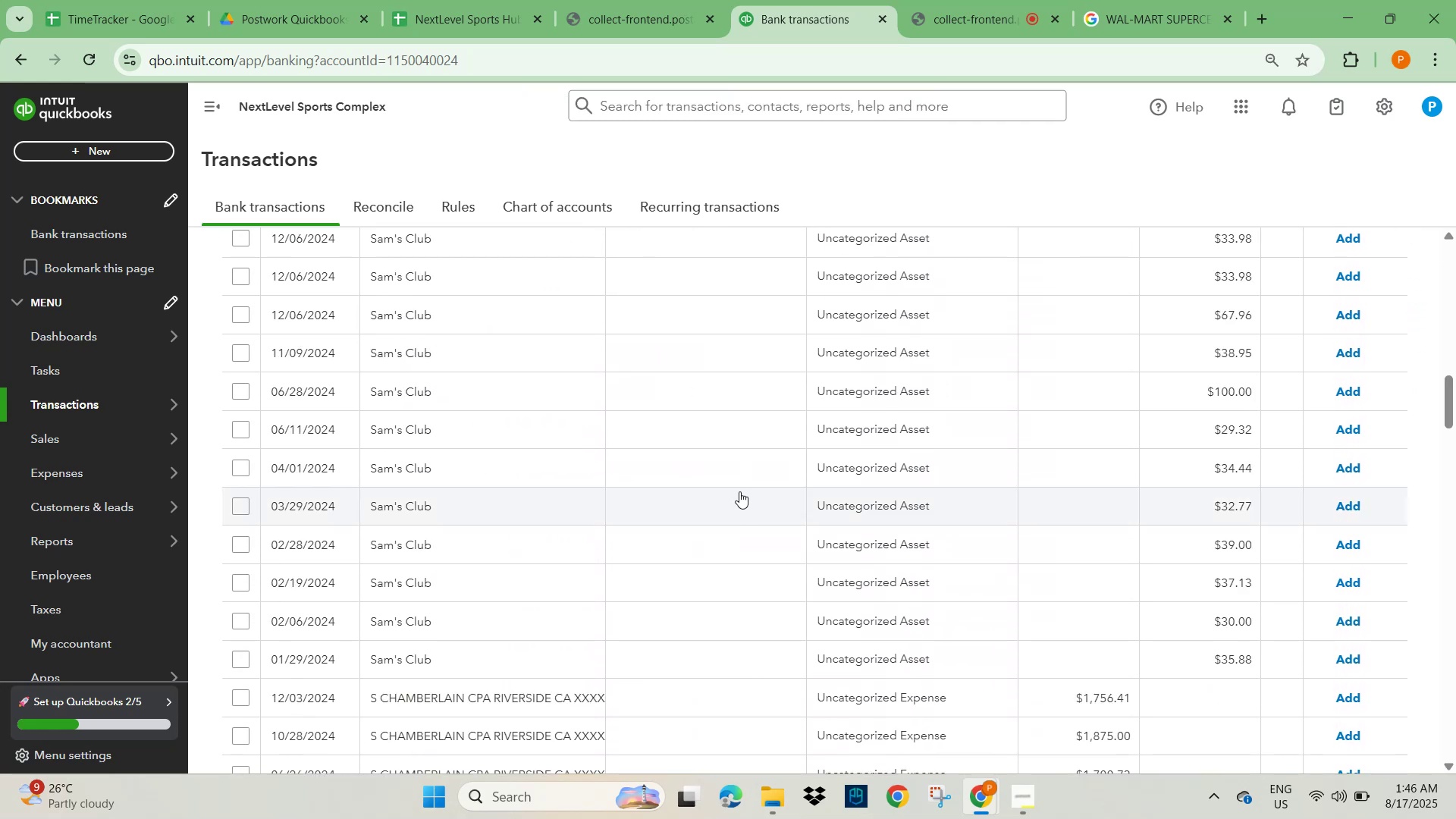 
scroll: coordinate [585, 395], scroll_direction: up, amount: 2.0
 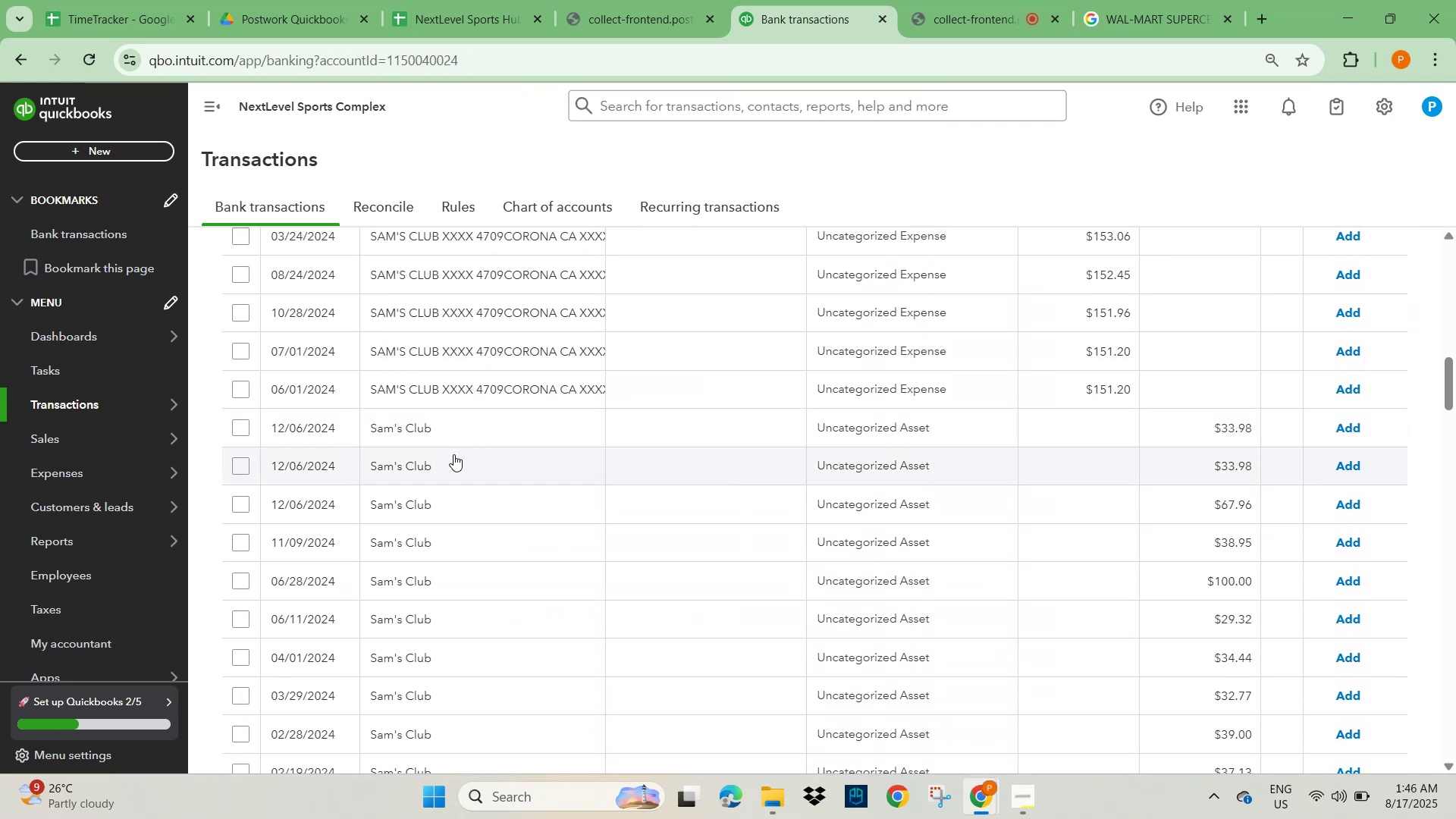 
left_click([434, 433])
 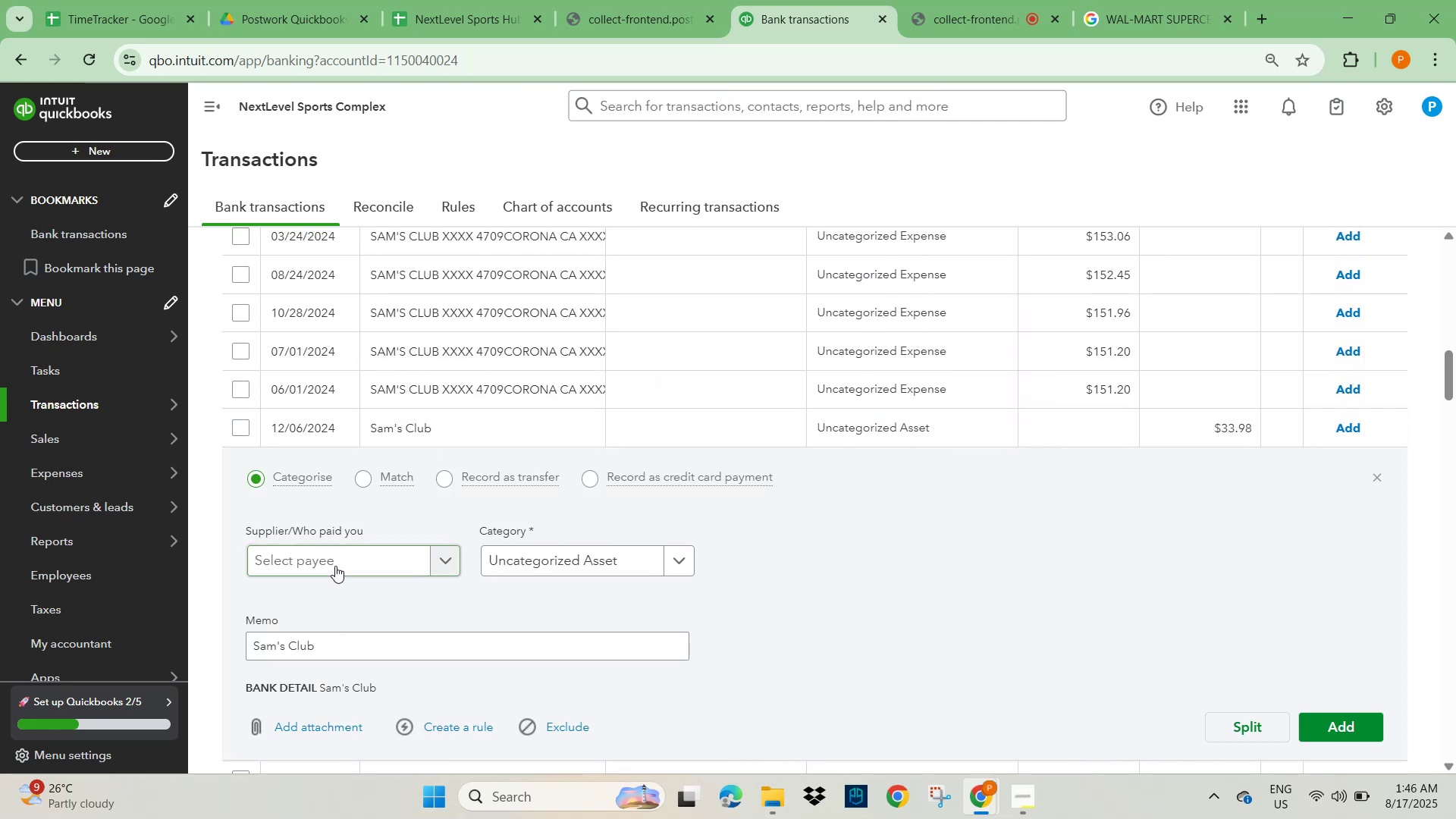 
left_click_drag(start_coordinate=[328, 648], to_coordinate=[232, 652])
 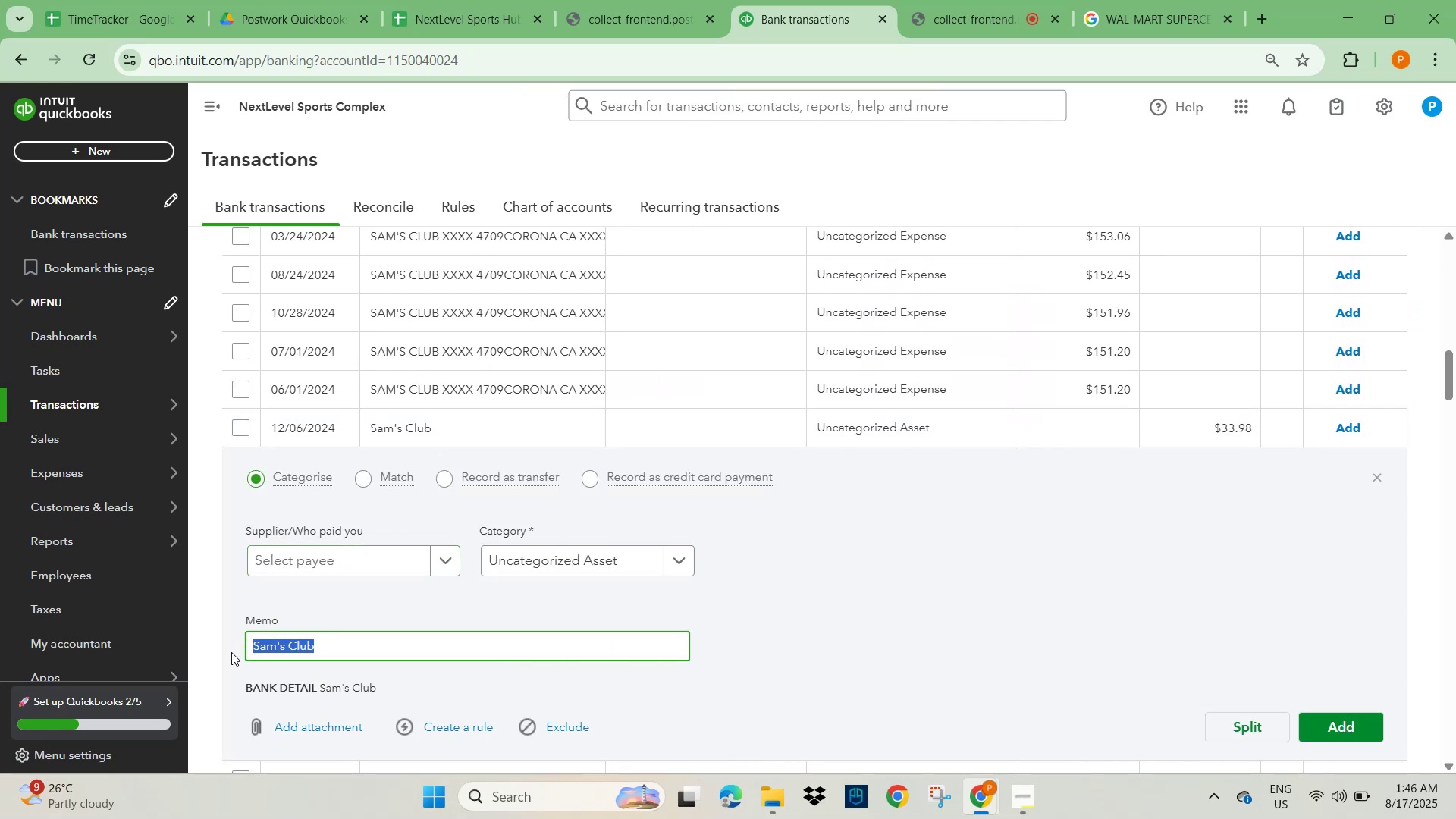 
key(Control+C)
 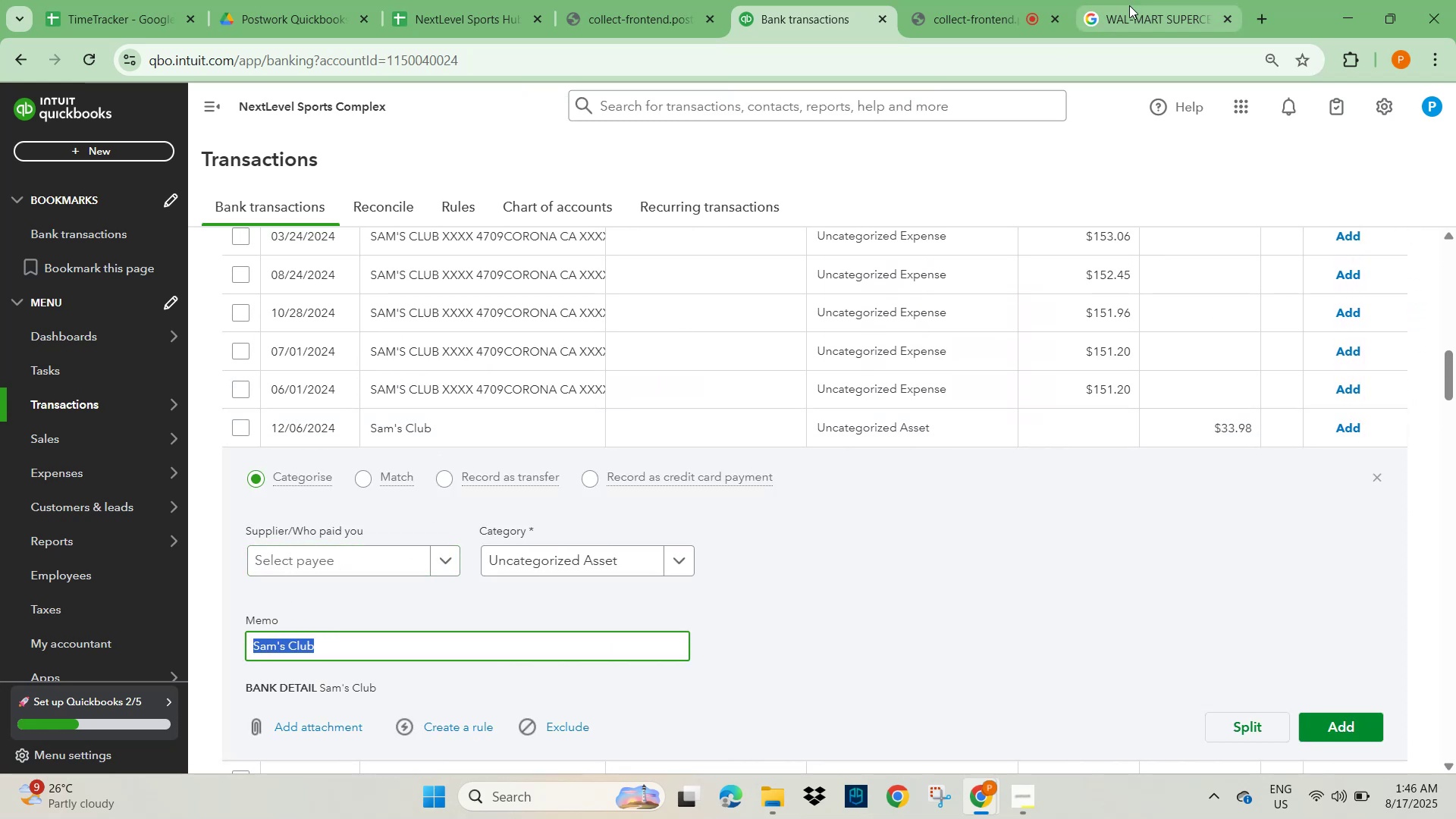 
left_click([1128, 8])
 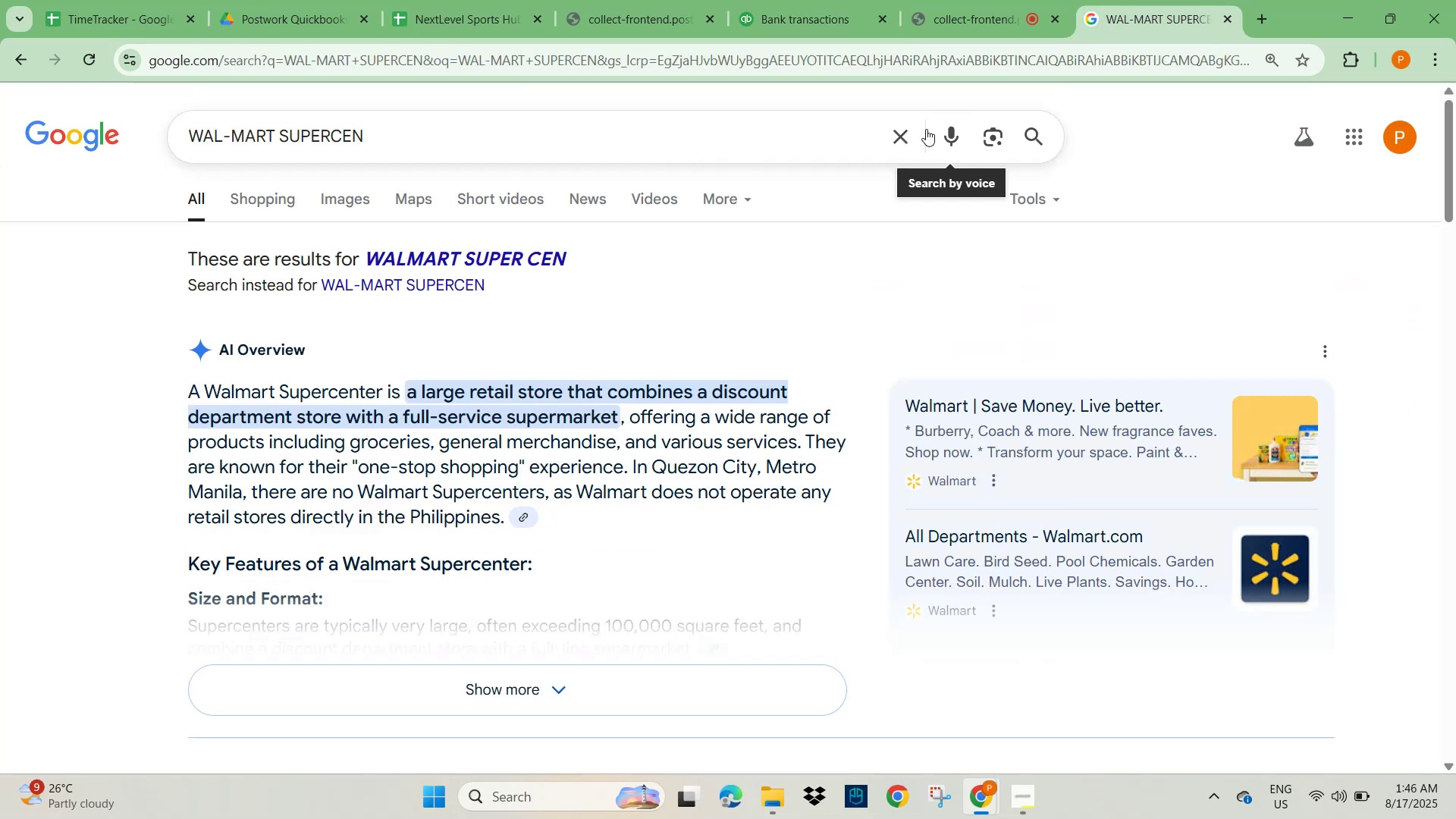 
left_click([900, 140])
 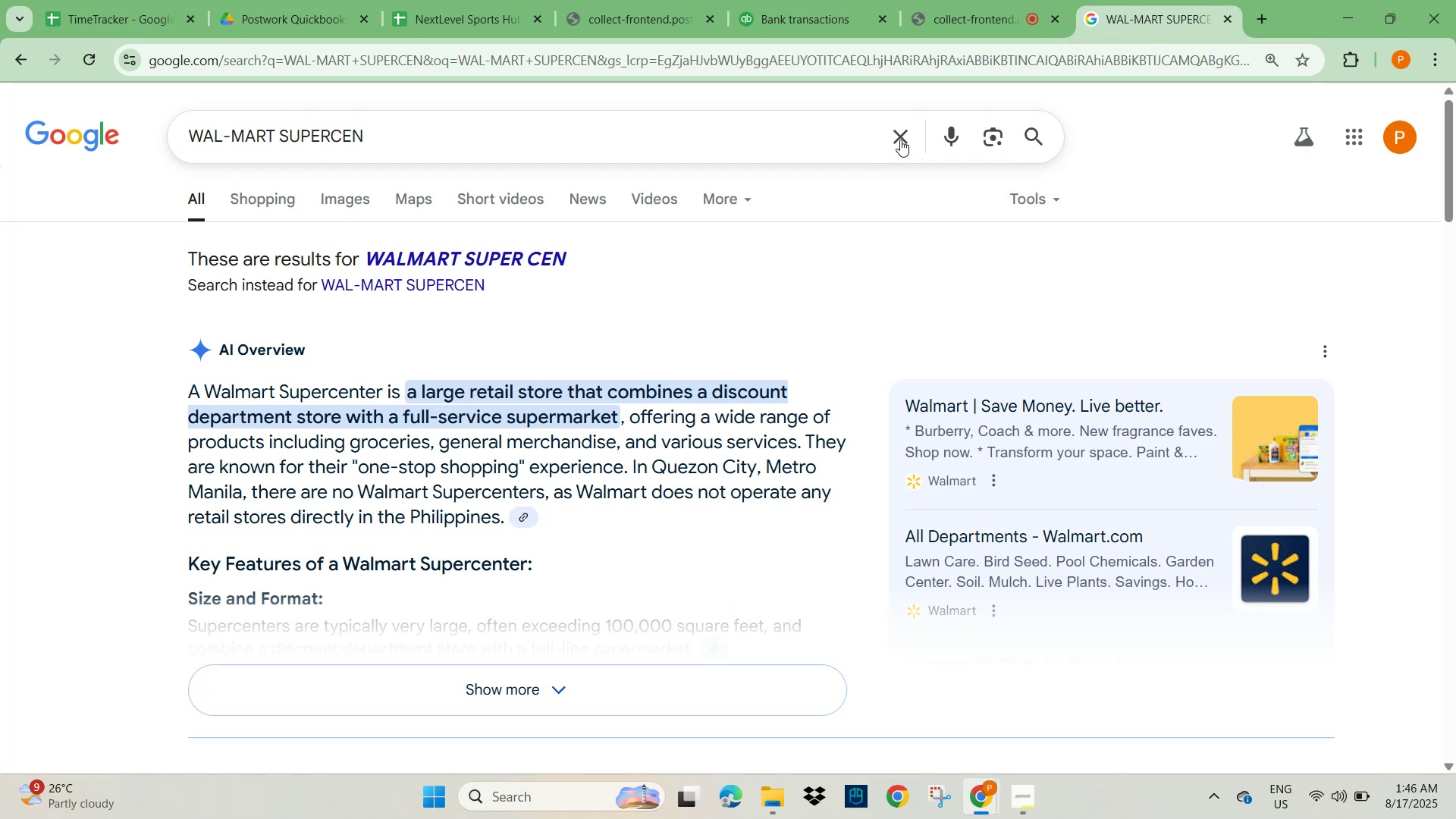 
key(Control+V)
 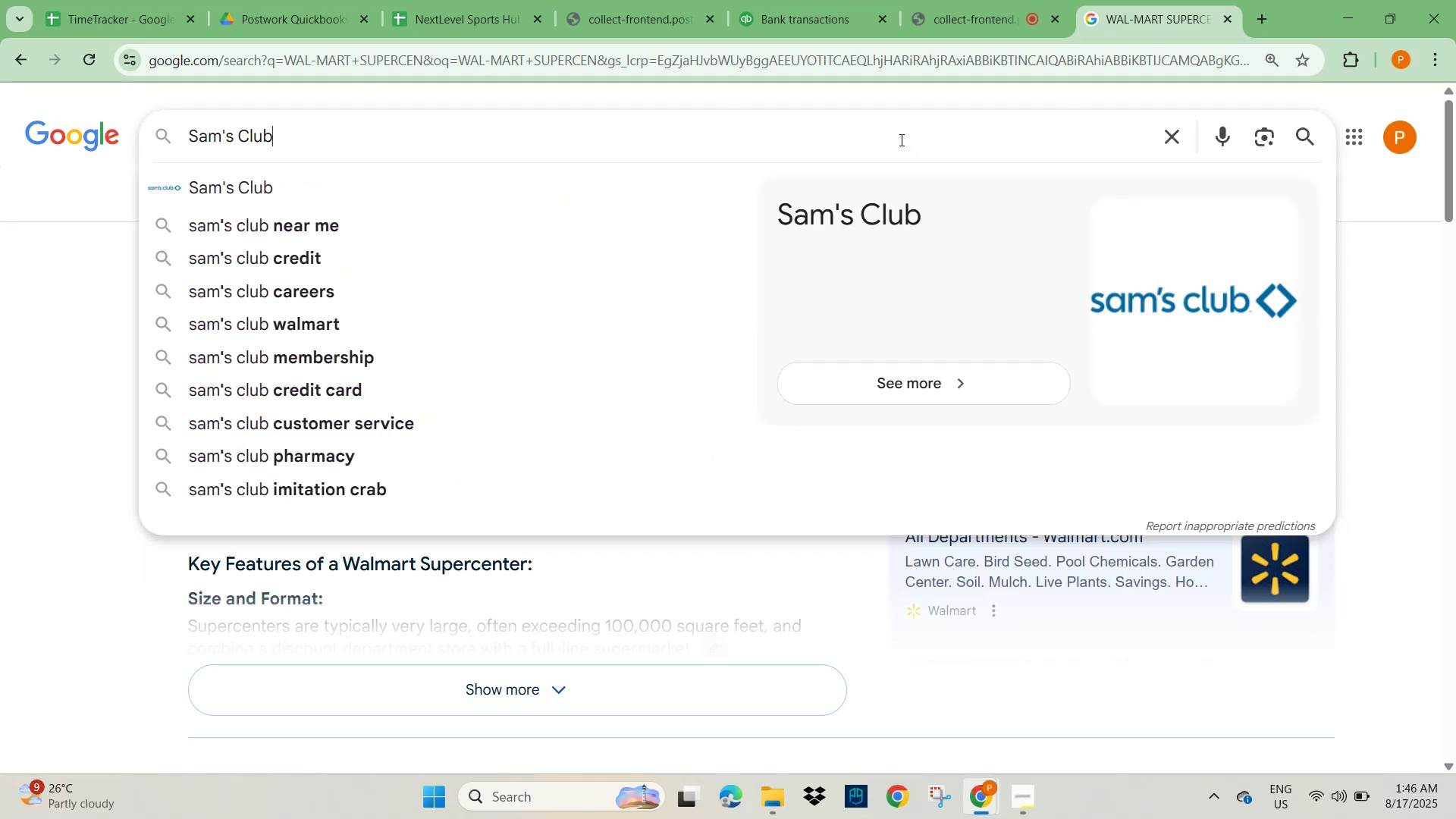 
key(NumpadEnter)
 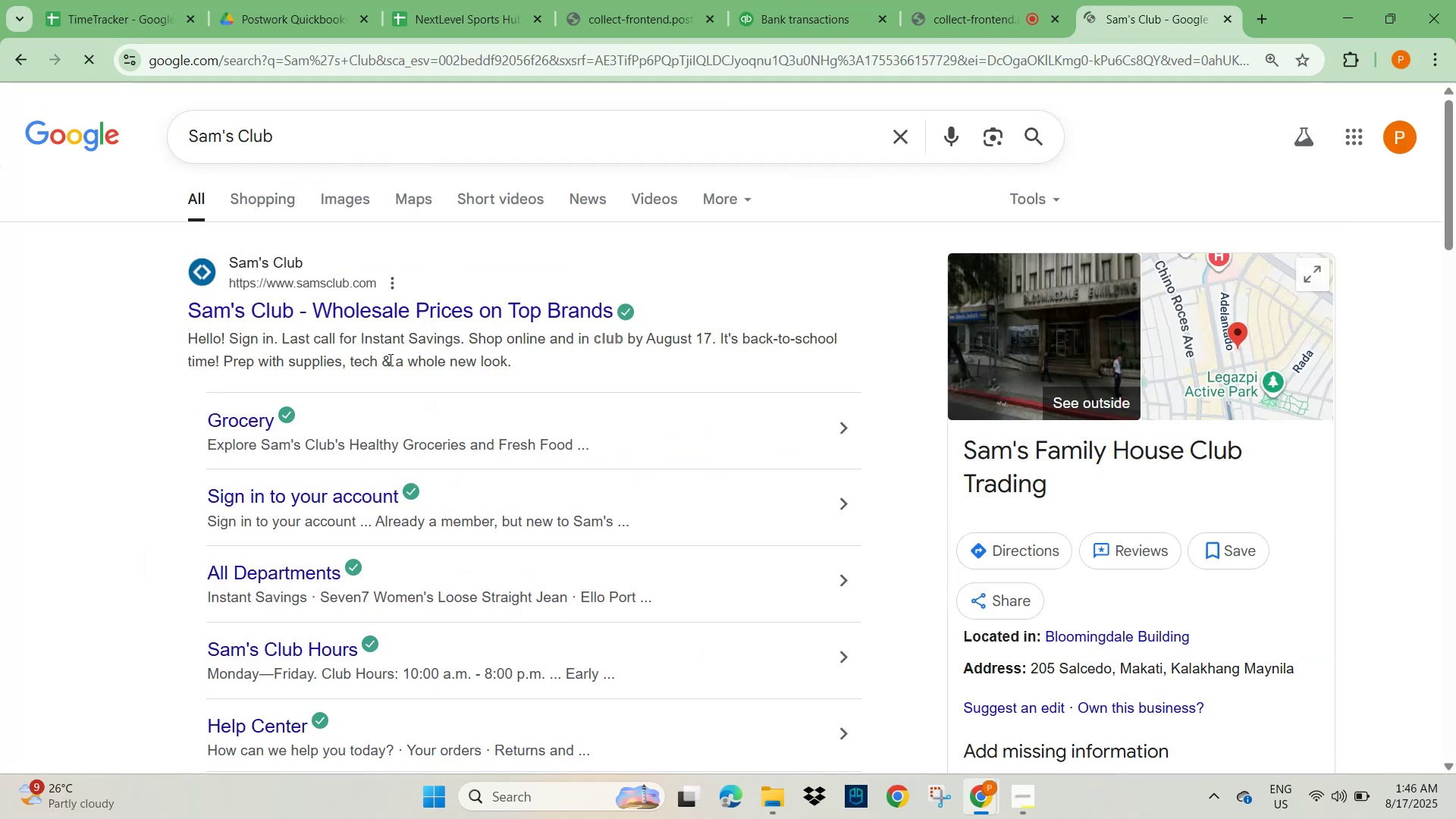 
wait(8.17)
 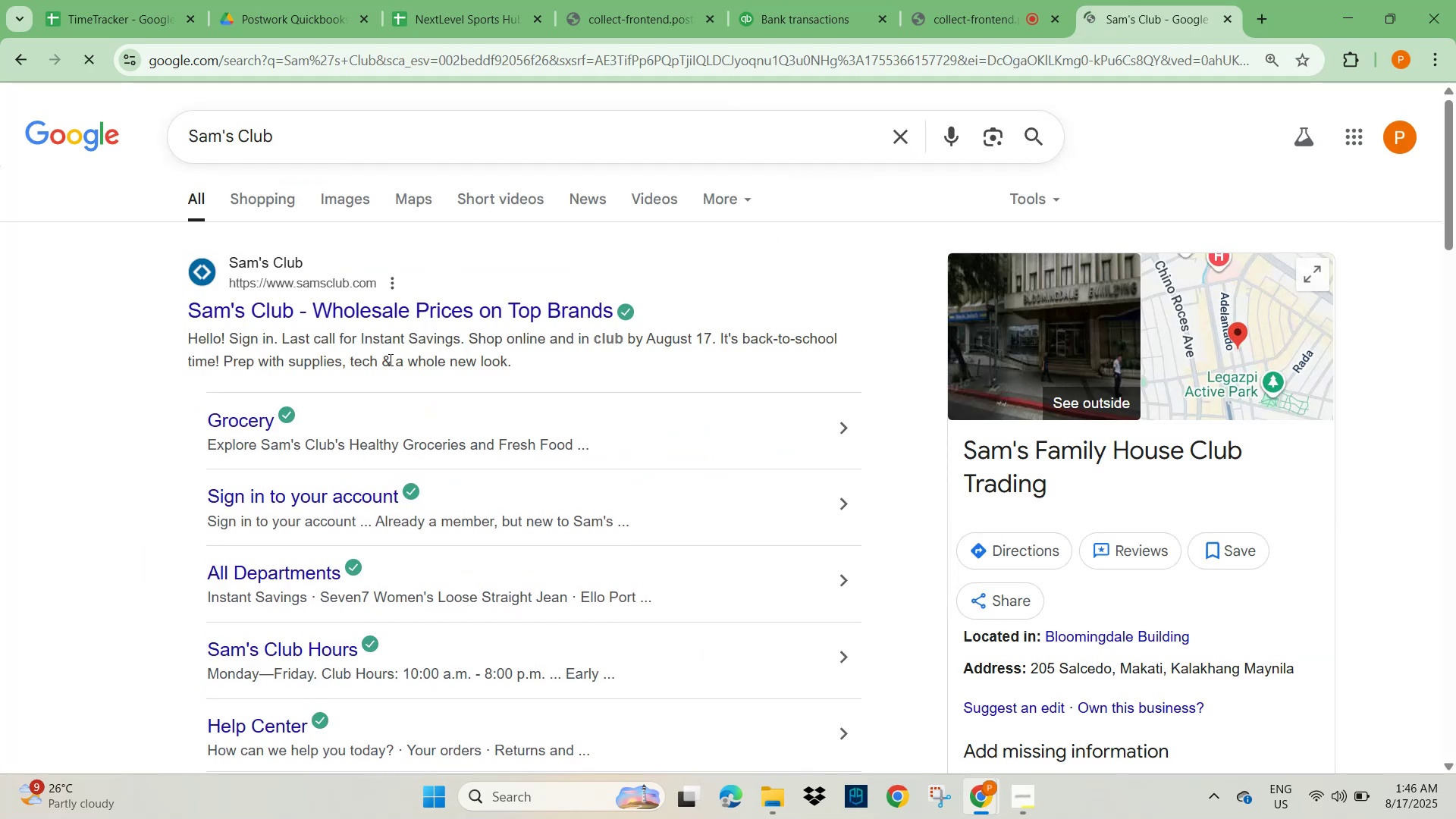 
scroll: coordinate [309, 447], scroll_direction: down, amount: 5.0
 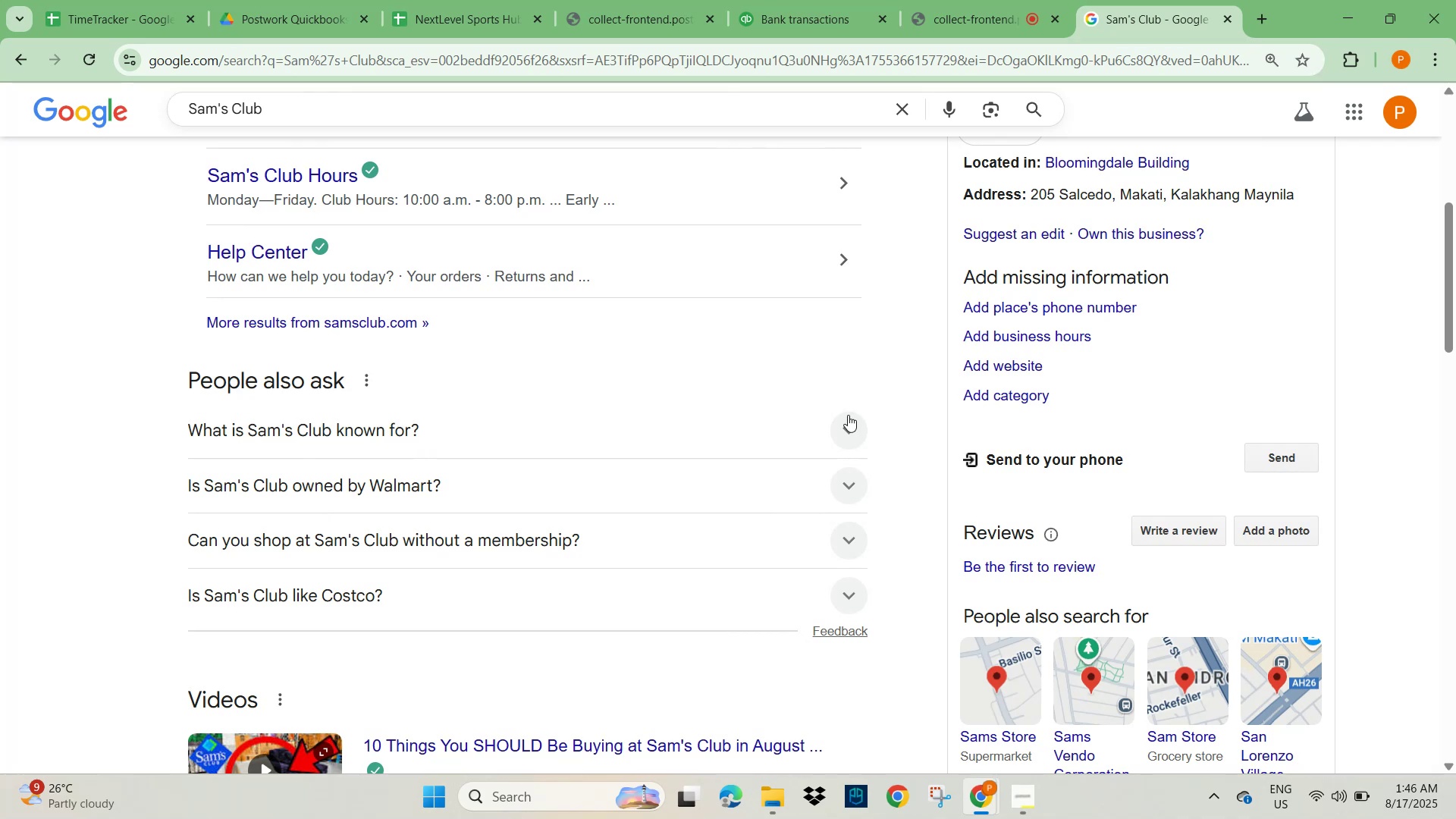 
left_click([840, 428])
 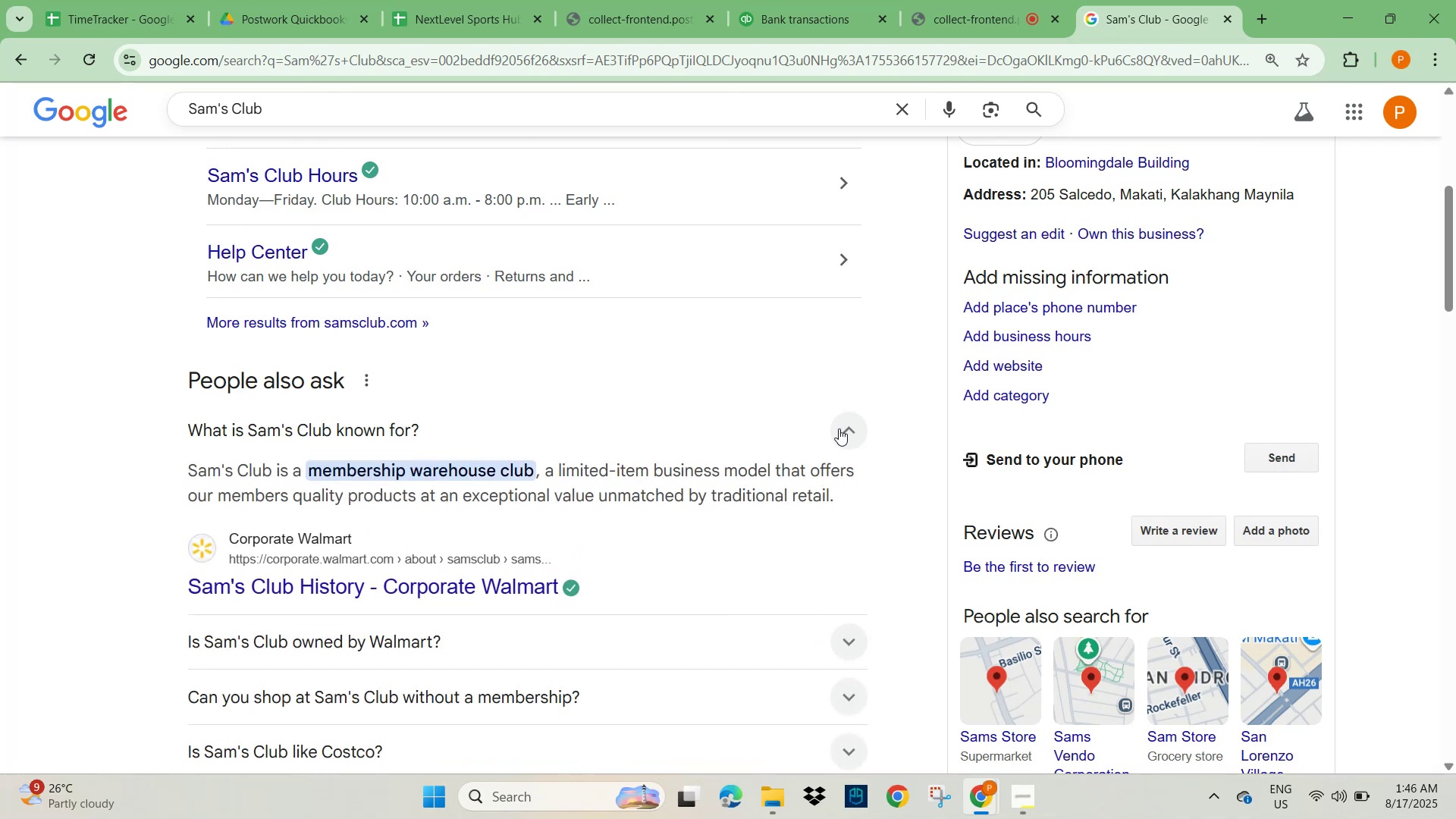 
wait(9.63)
 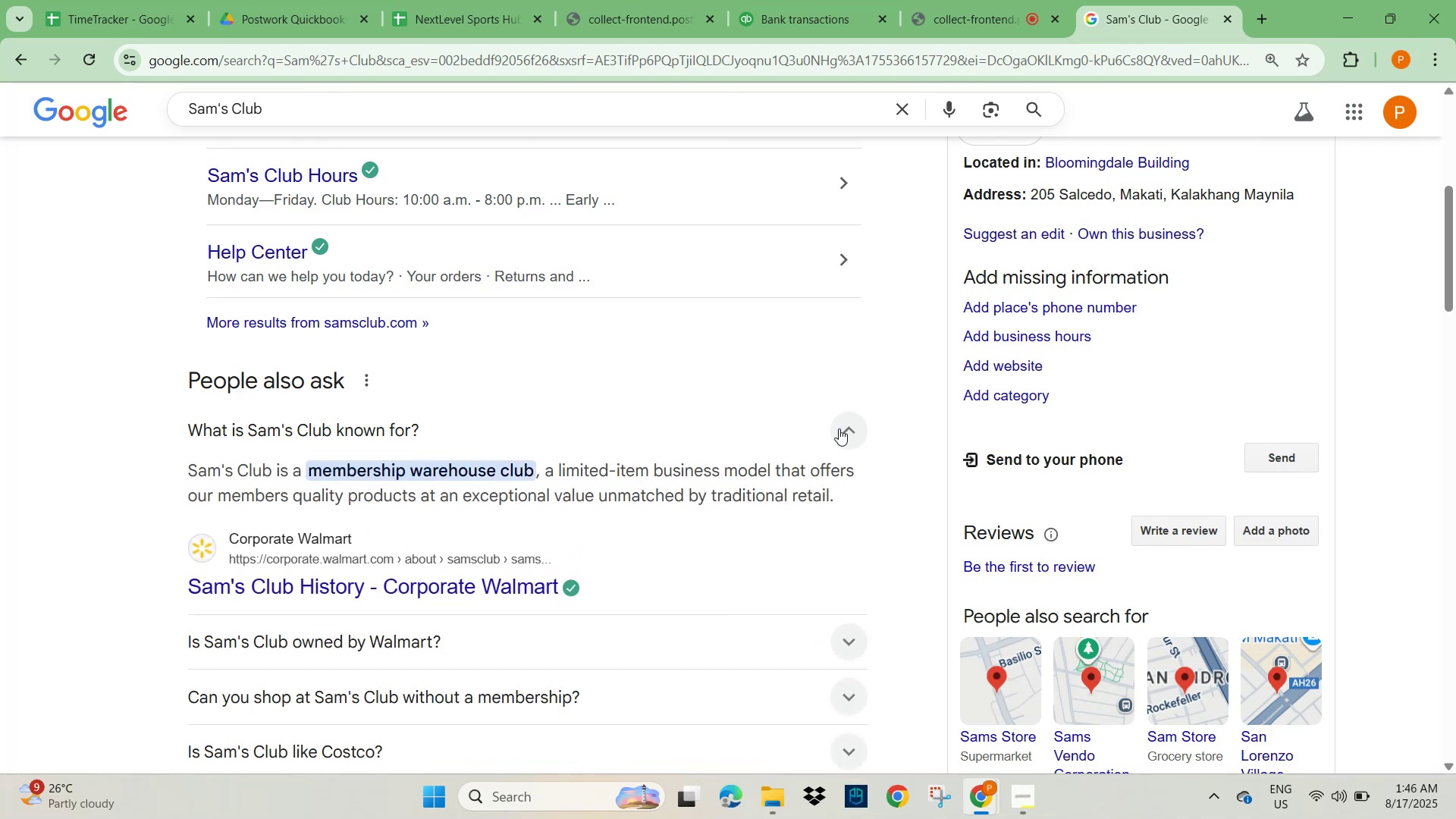 
scroll: coordinate [660, 541], scroll_direction: down, amount: 2.0
 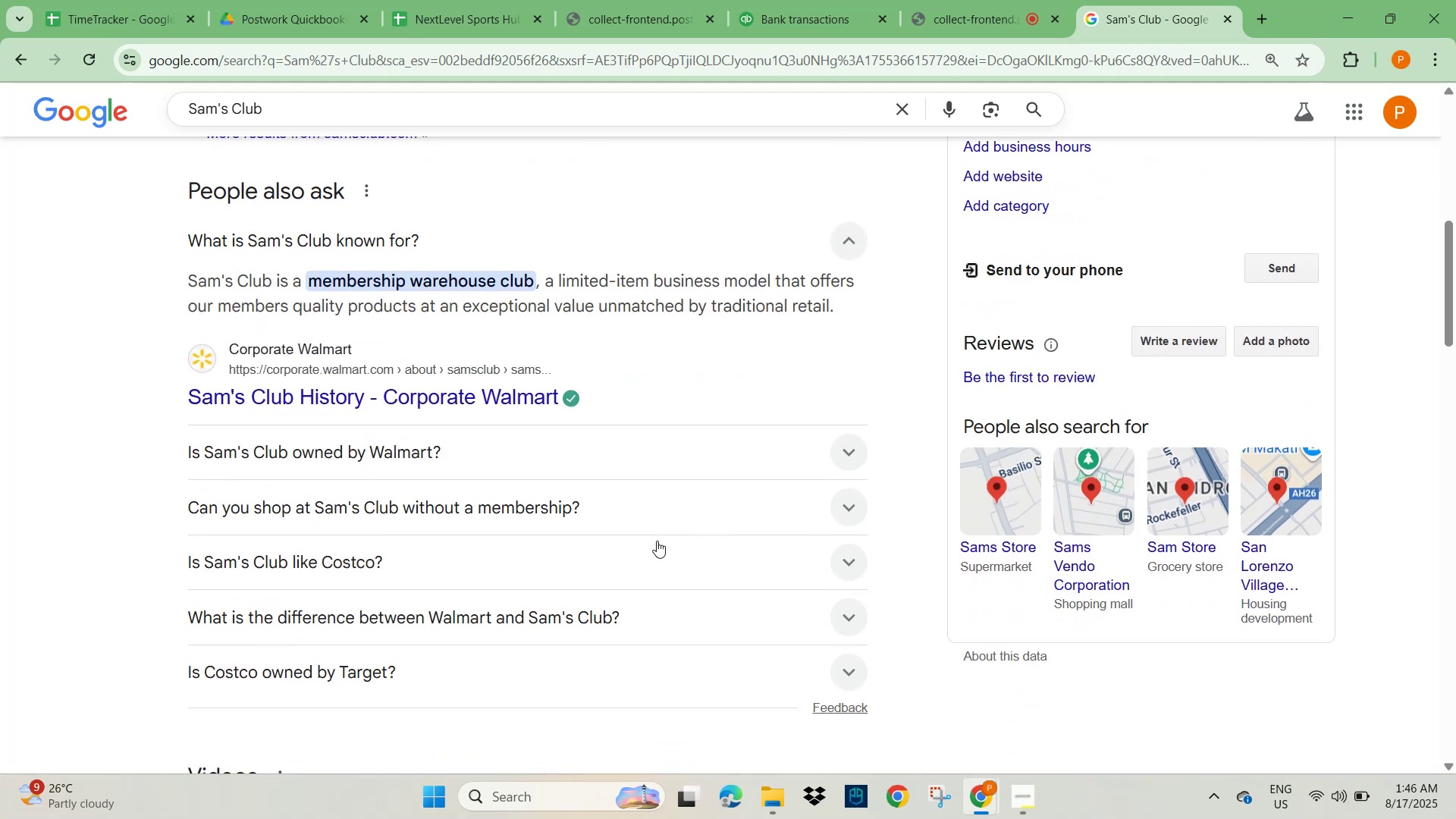 
scroll: coordinate [479, 397], scroll_direction: up, amount: 8.0
 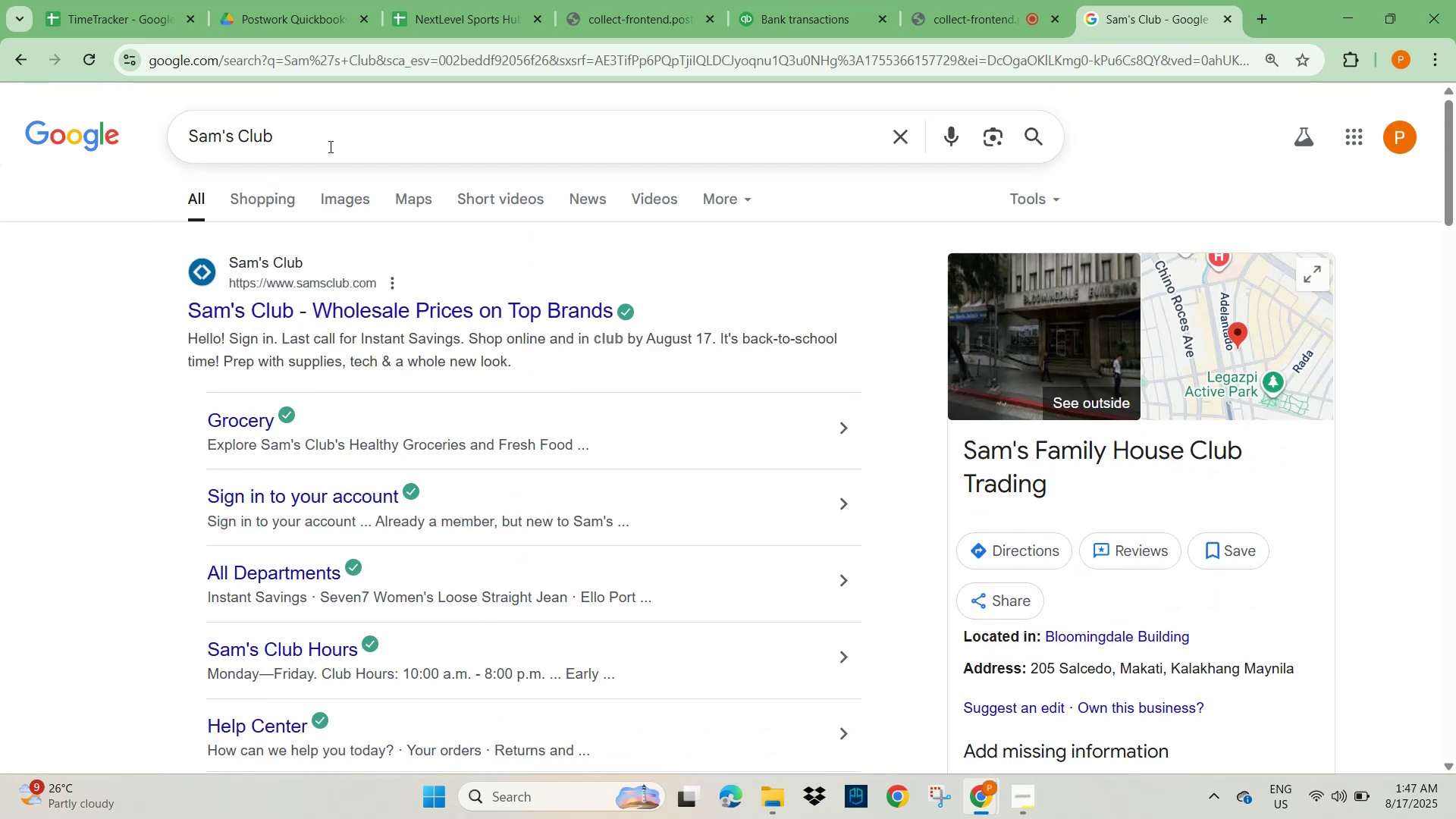 
left_click([318, 129])
 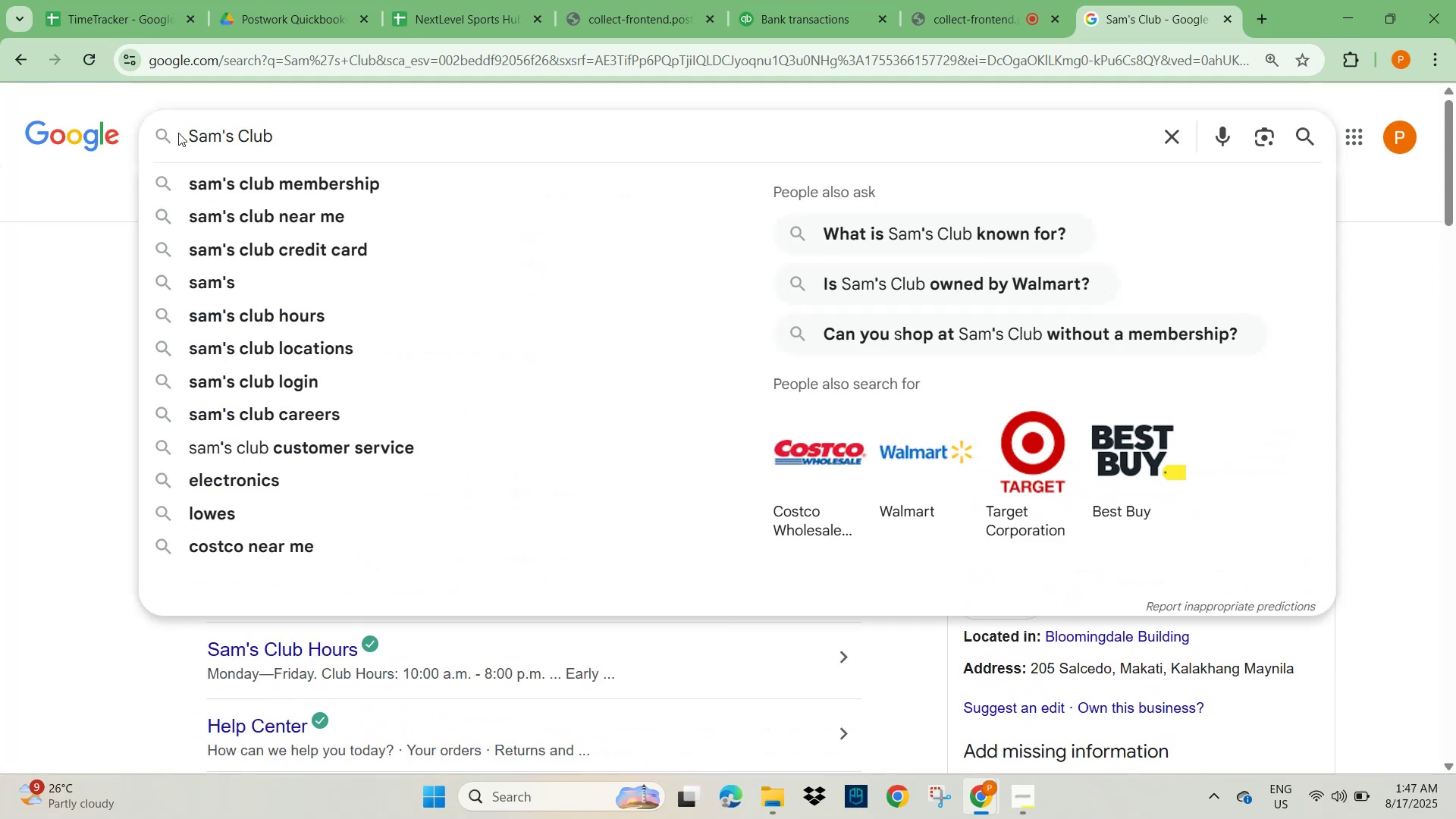 
left_click([191, 127])
 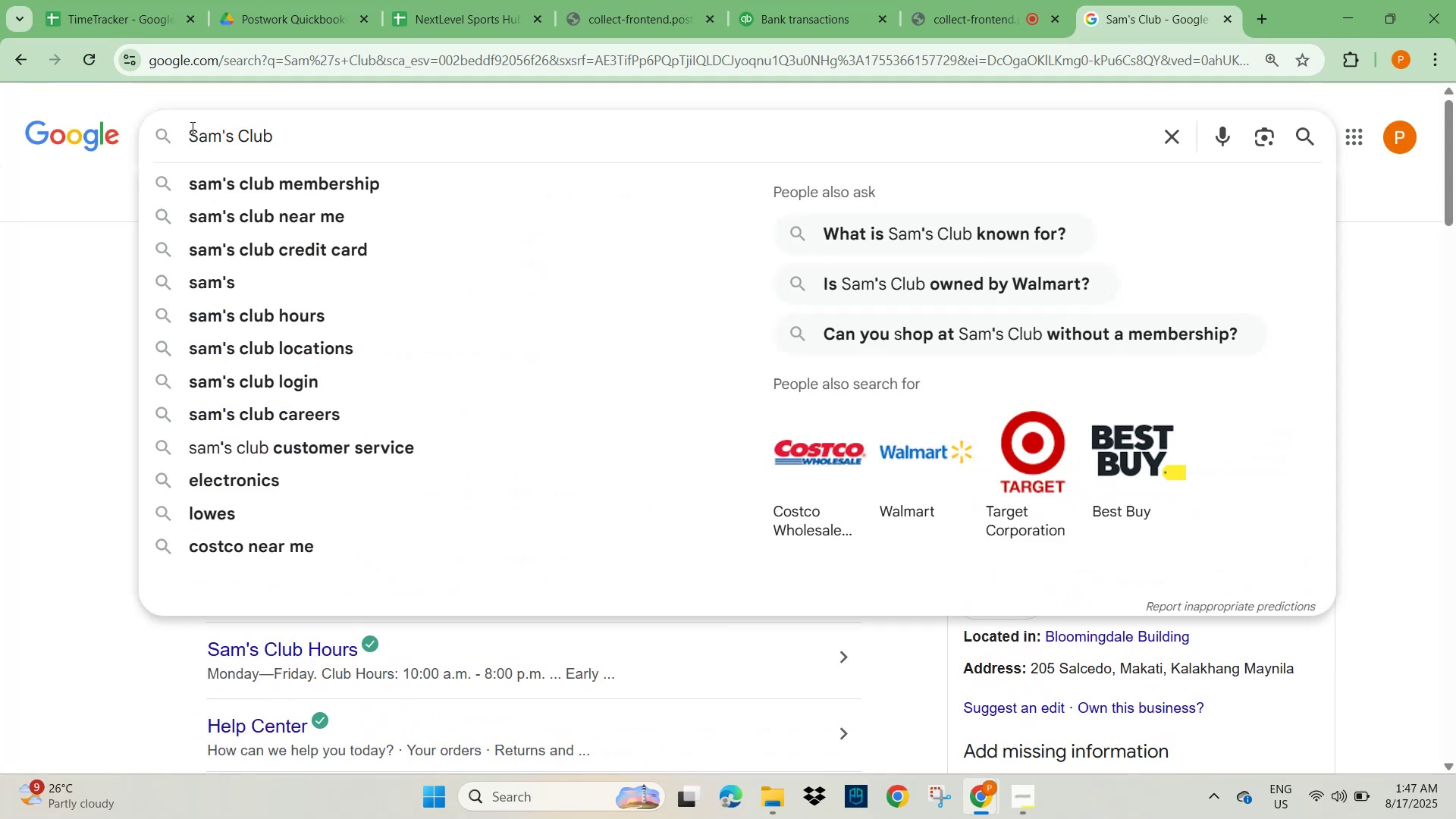 
type(IS )
 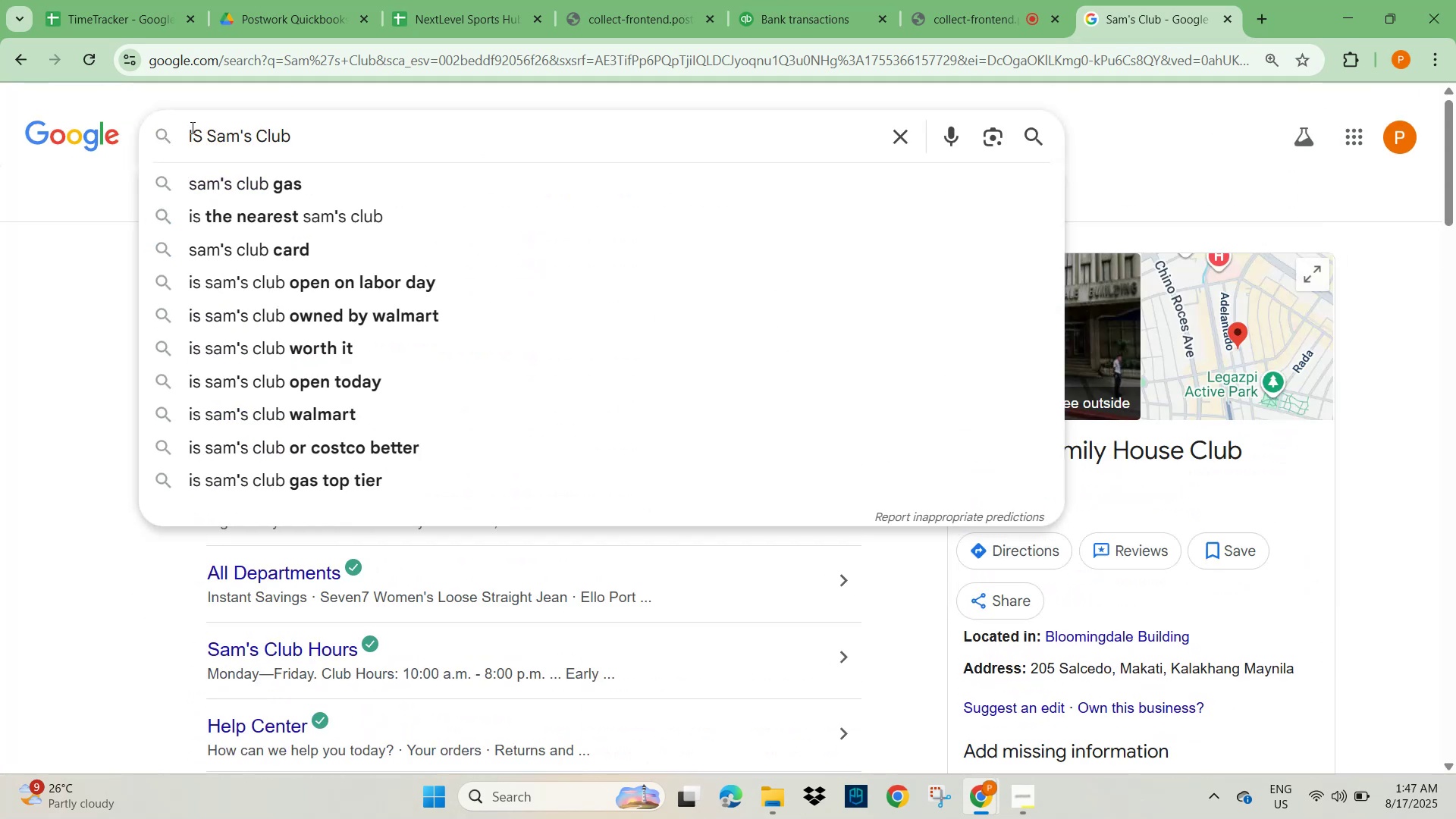 
hold_key(key=ArrowRight, duration=0.75)
 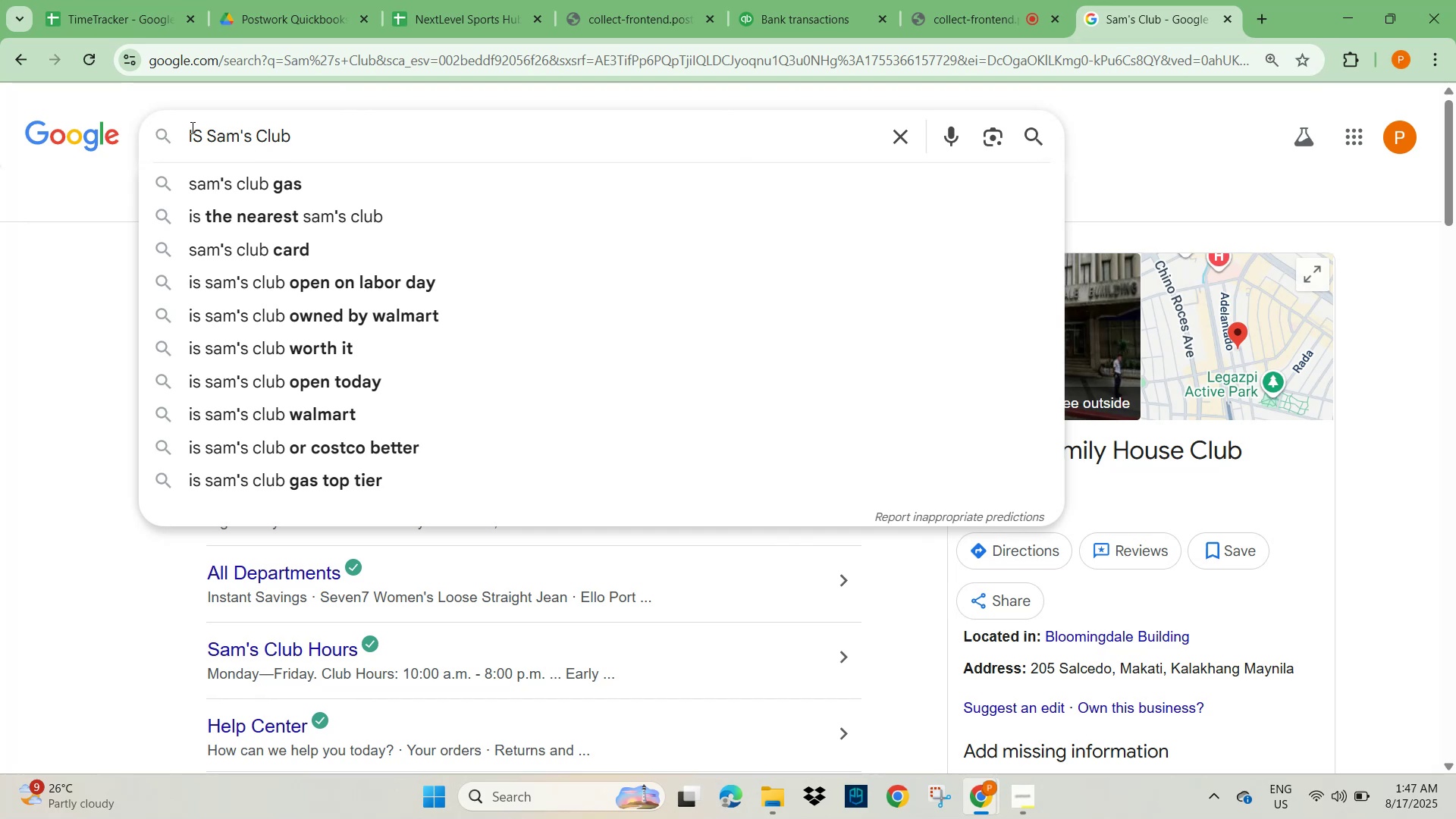 
hold_key(key=ArrowLeft, duration=0.72)
 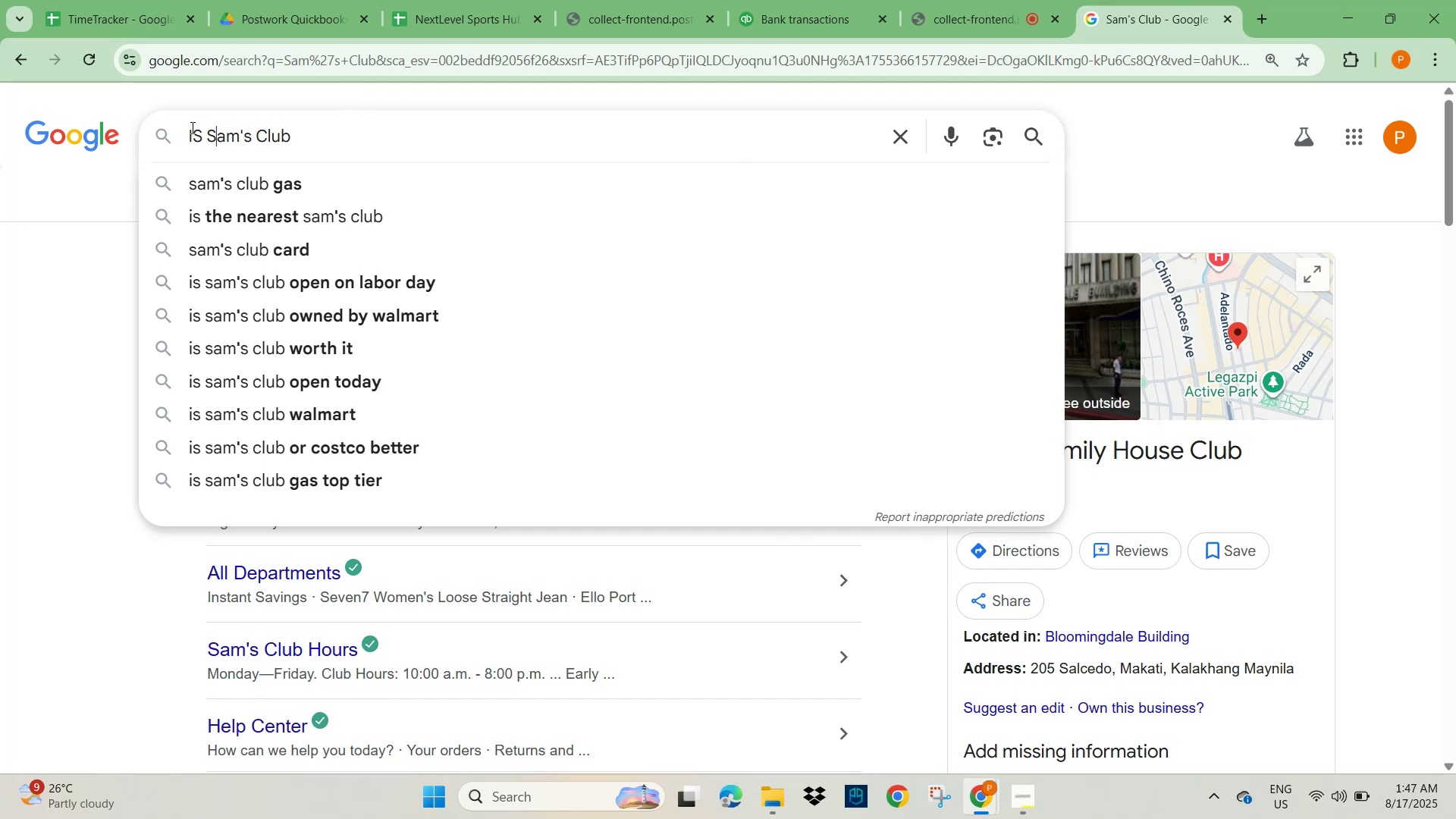 
key(ArrowLeft)
 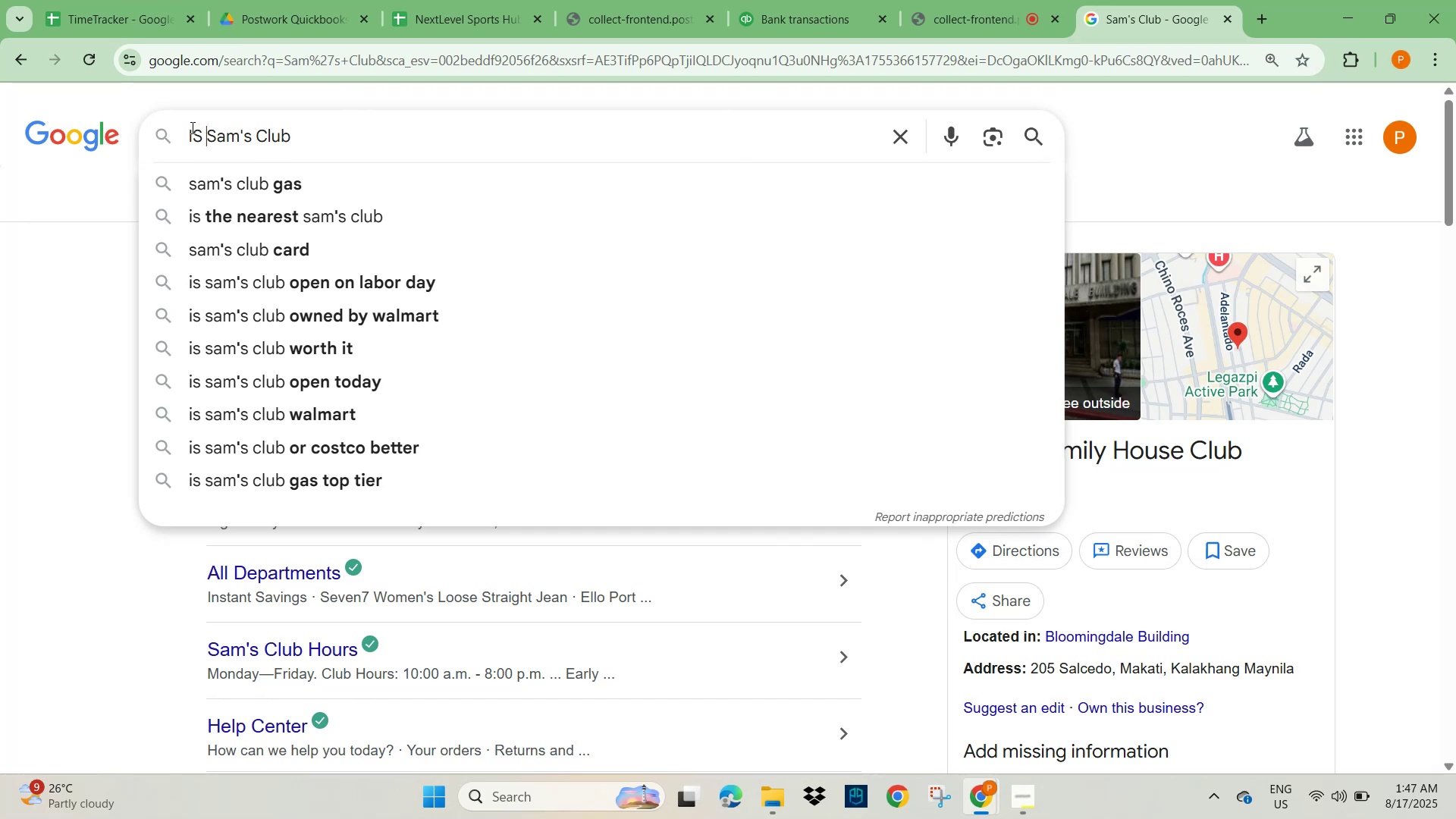 
type(==)
key(Backspace)
key(Backspace)
key(Backspace)
key(Backspace)
key(Backspace)
key(Backspace)
type(dO  SELL gym eq)
 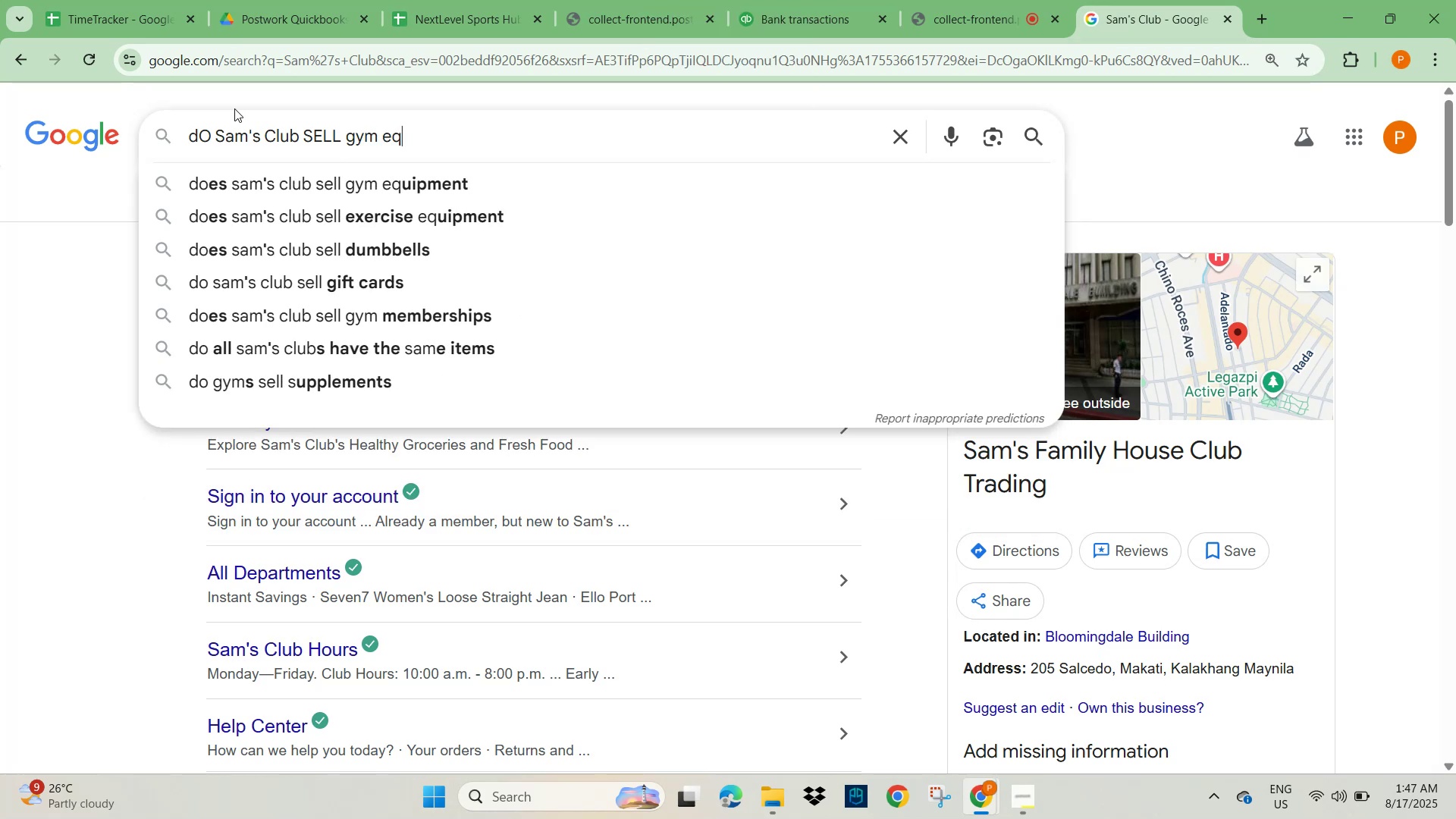 
hold_key(key=ArrowRight, duration=0.76)
 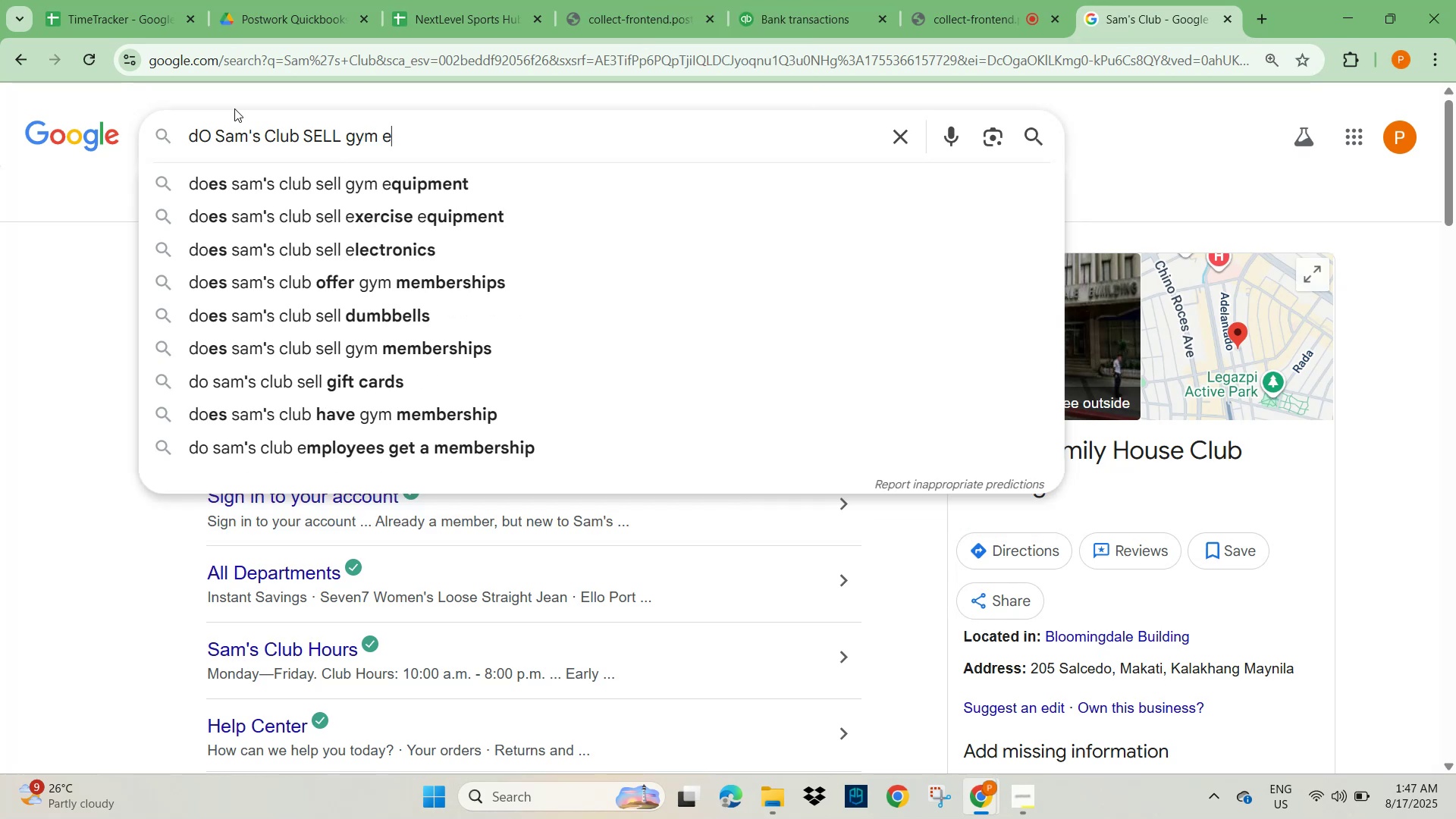 
left_click([391, 182])
 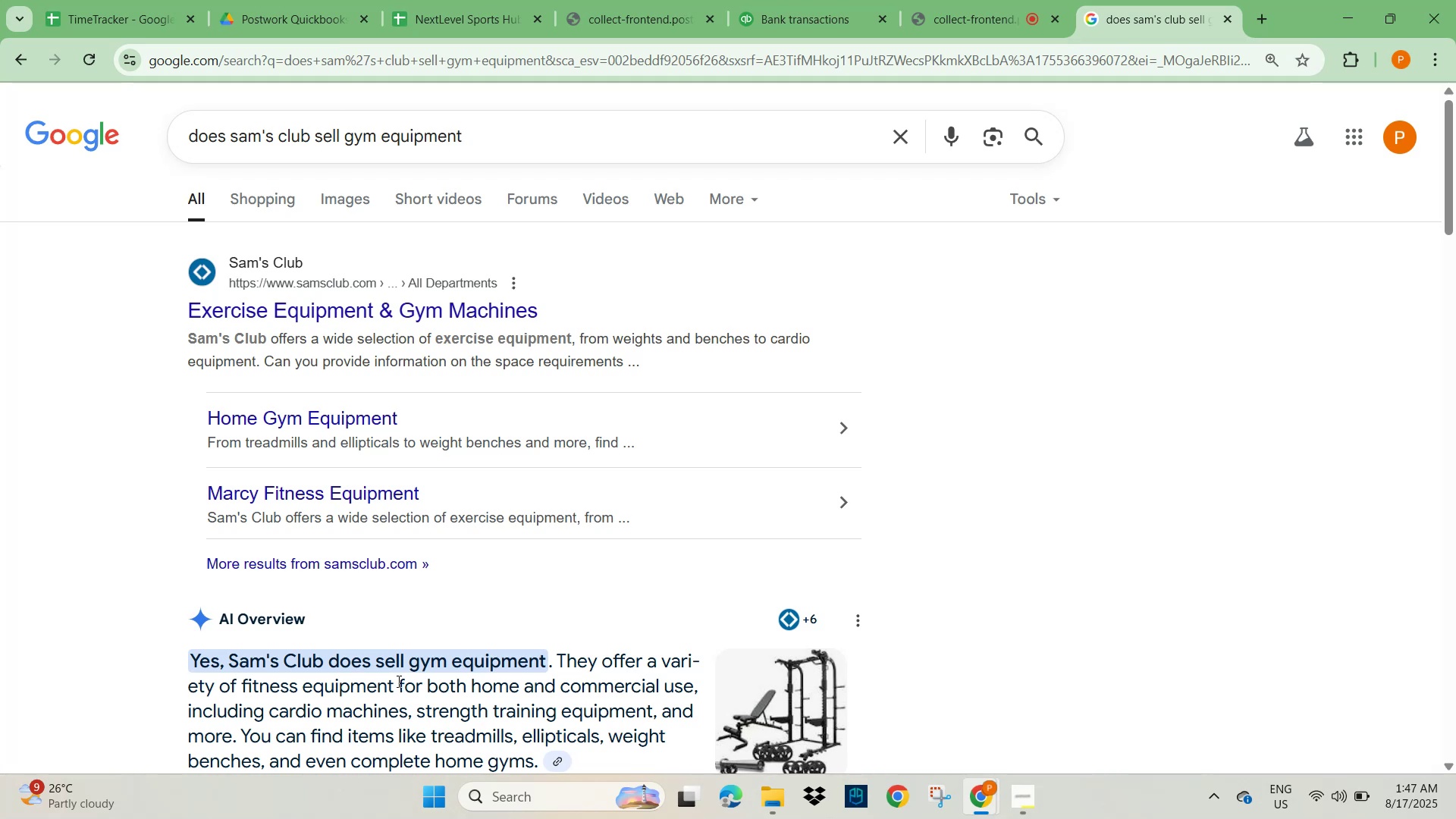 
wait(7.96)
 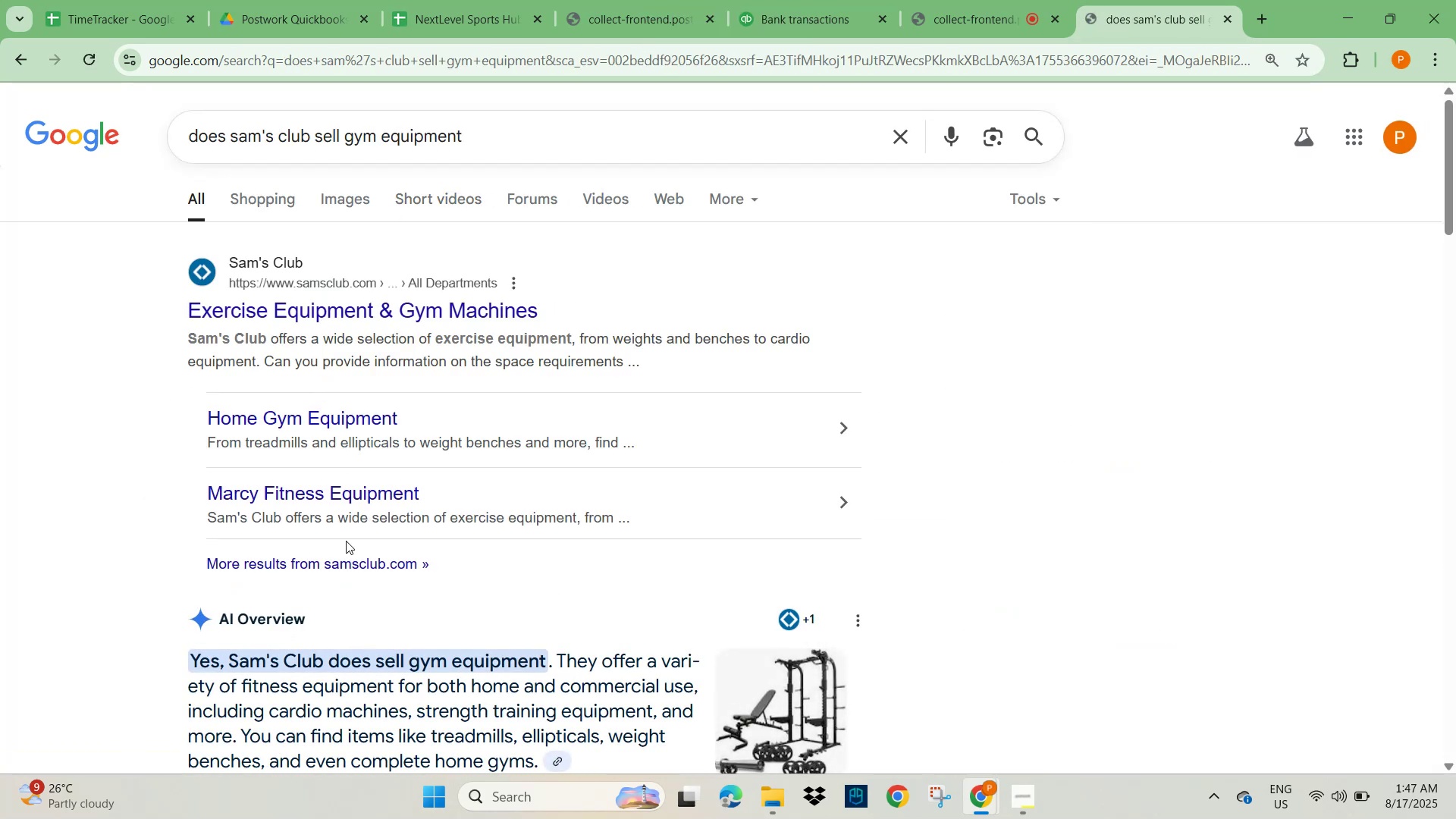 
left_click([808, 17])
 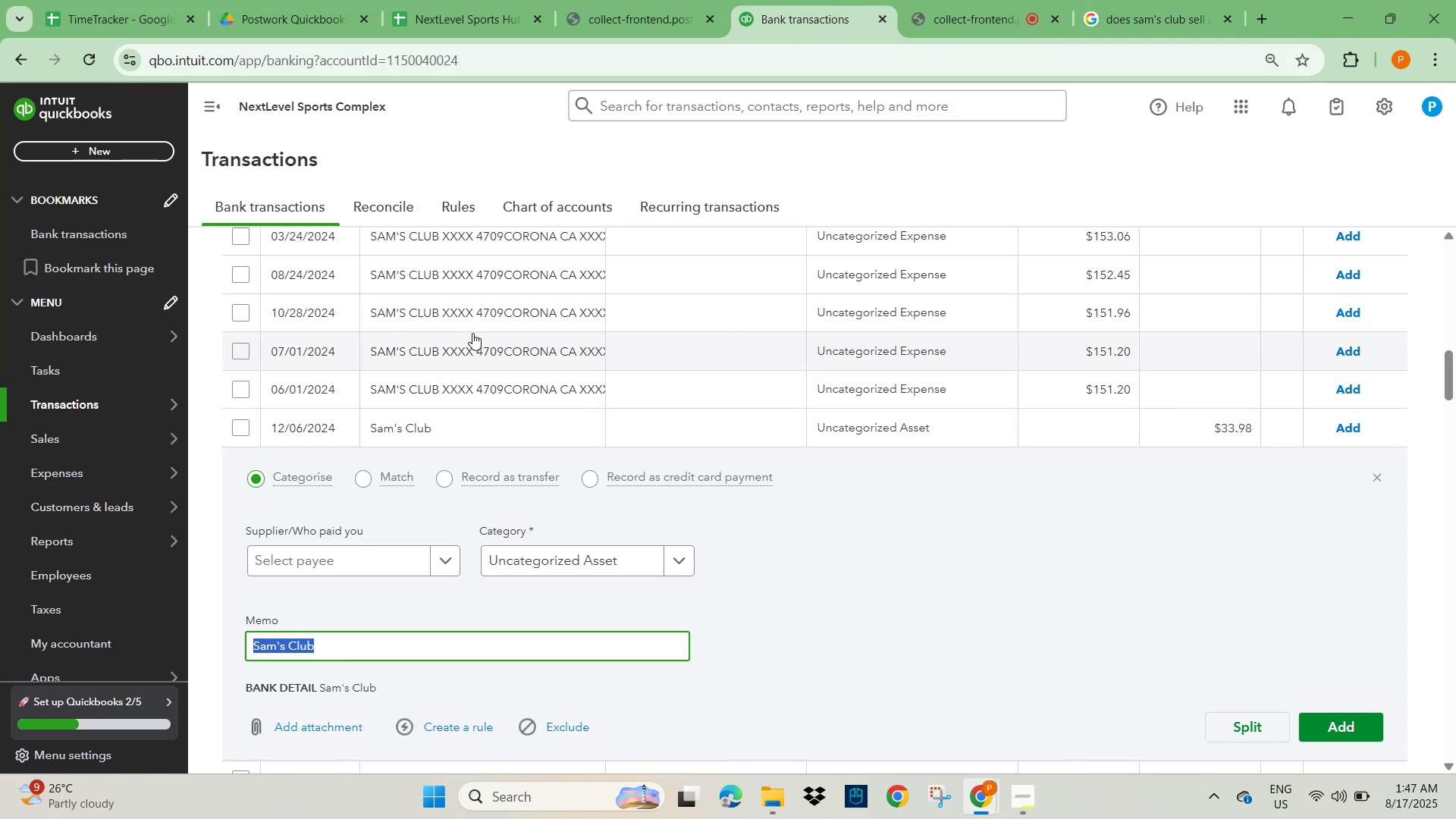 
scroll: coordinate [435, 418], scroll_direction: up, amount: 3.0
 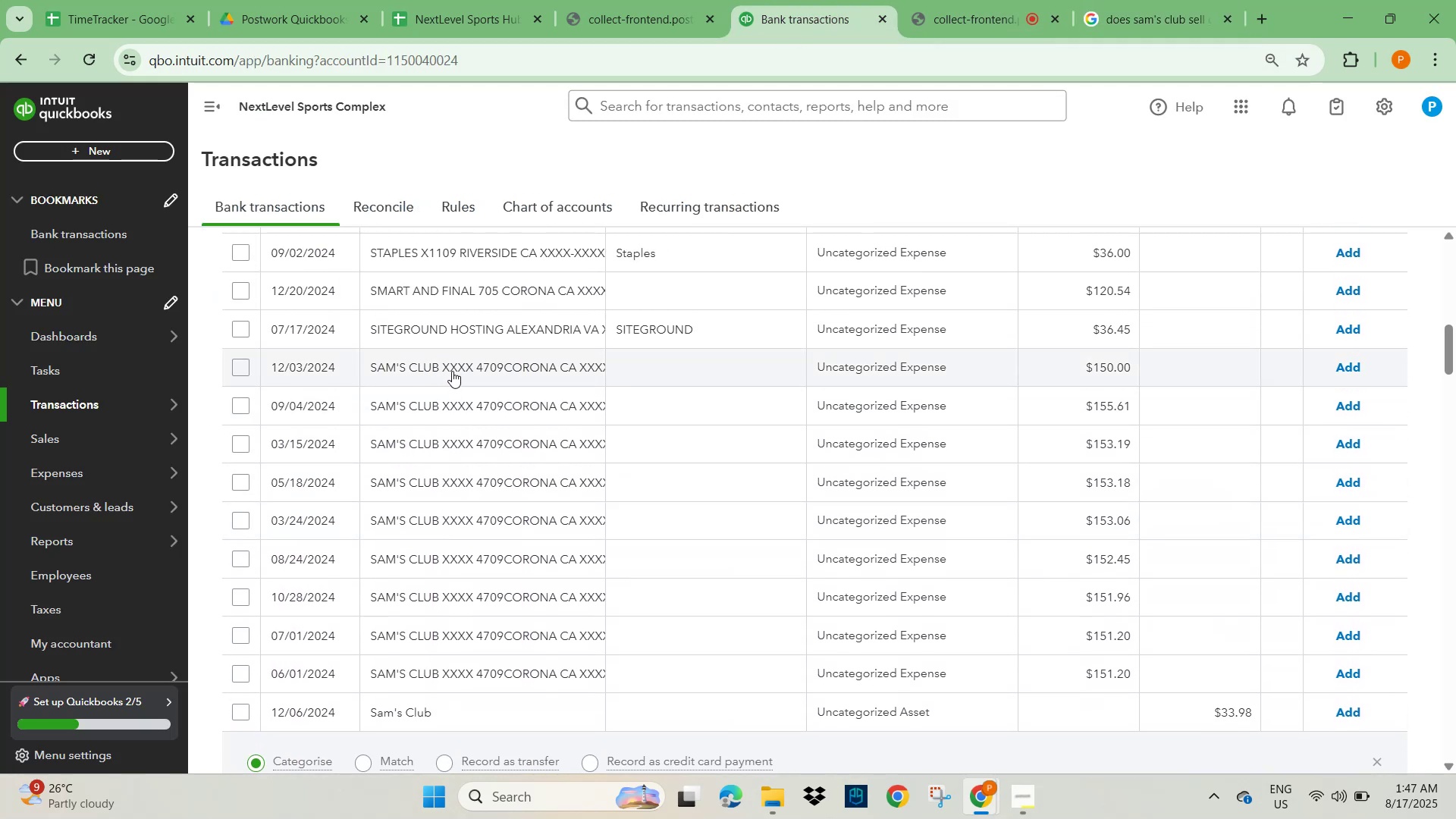 
left_click([453, 369])
 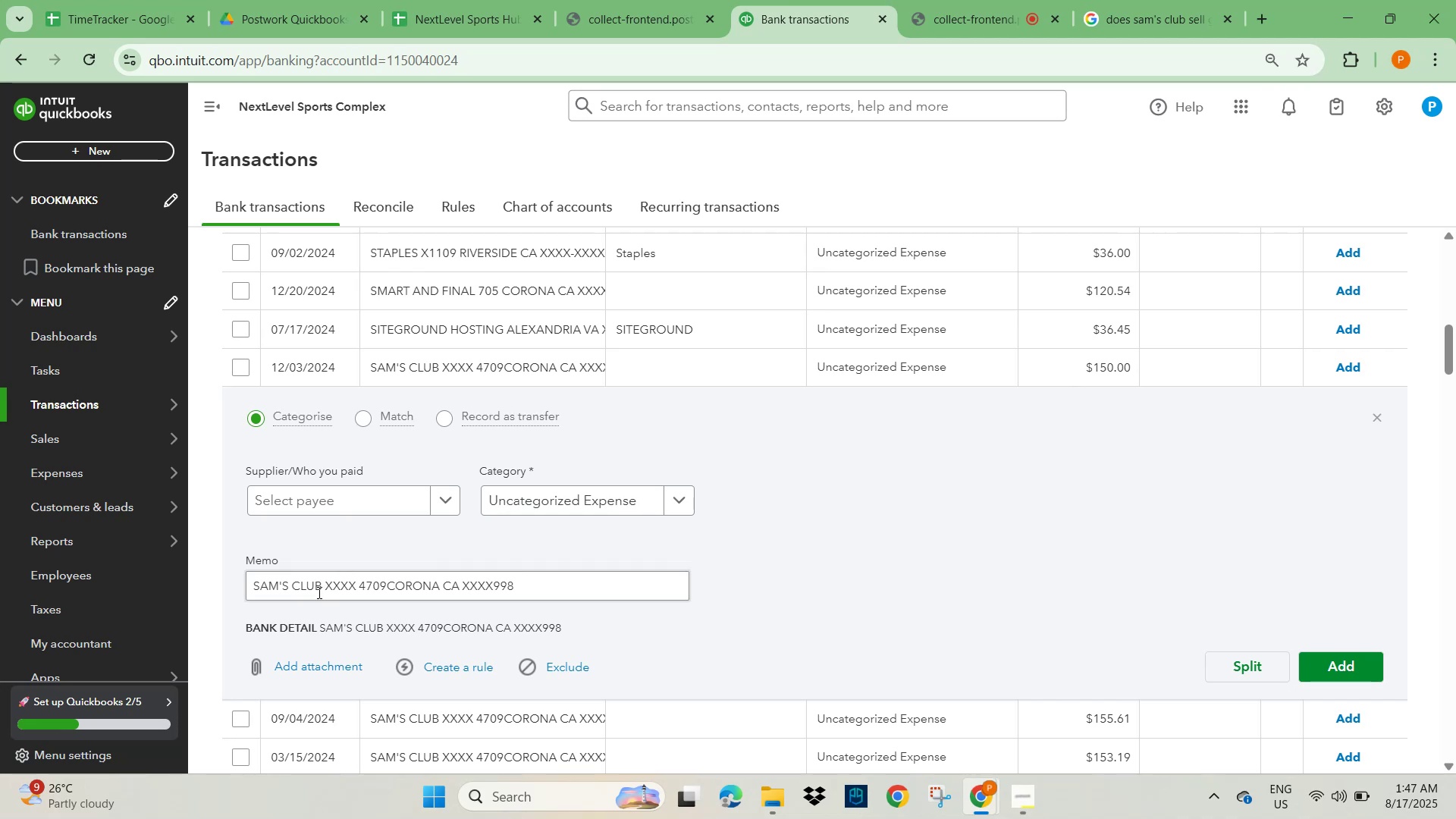 
left_click([315, 480])
 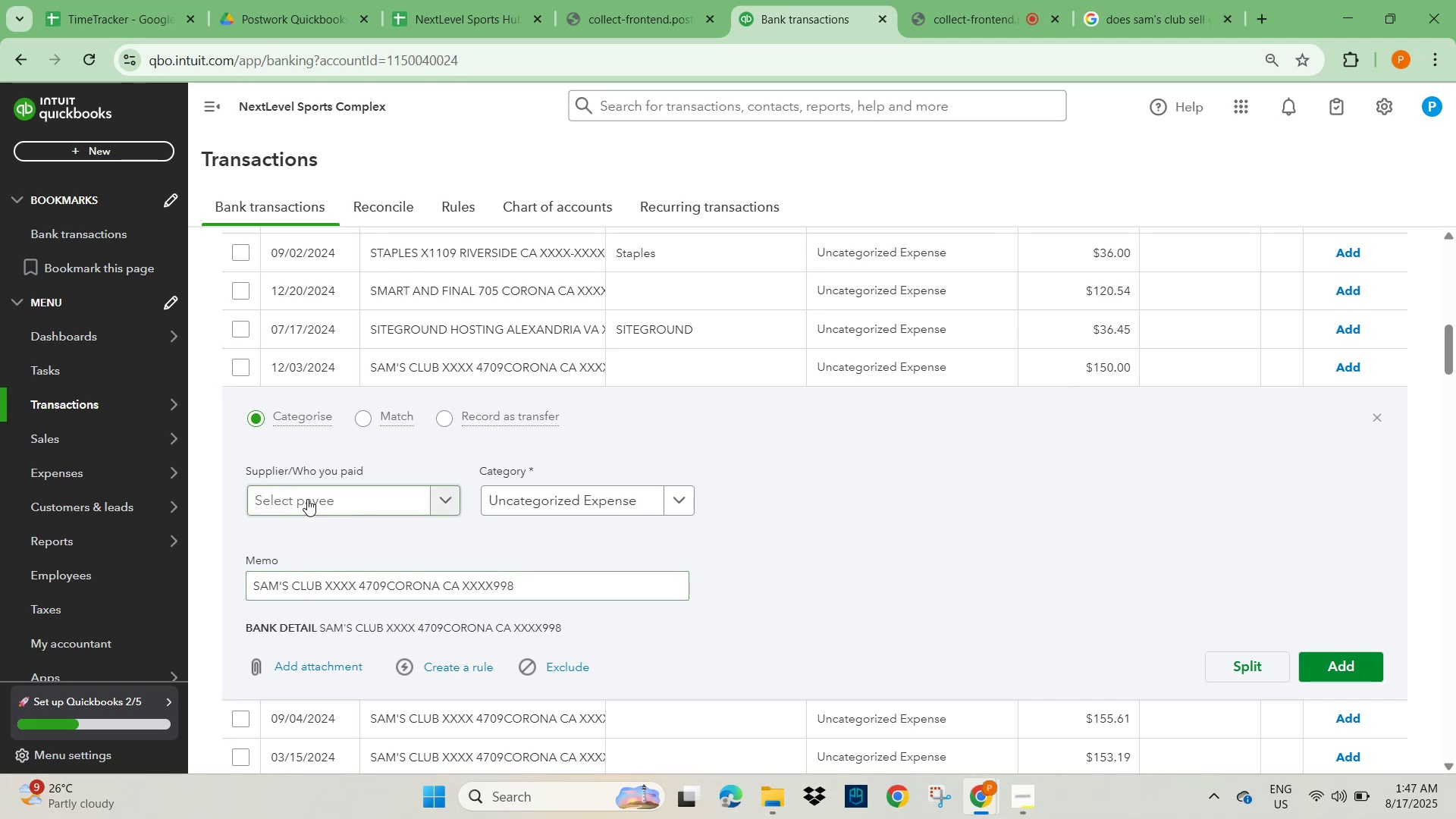 
key(Control+V)
 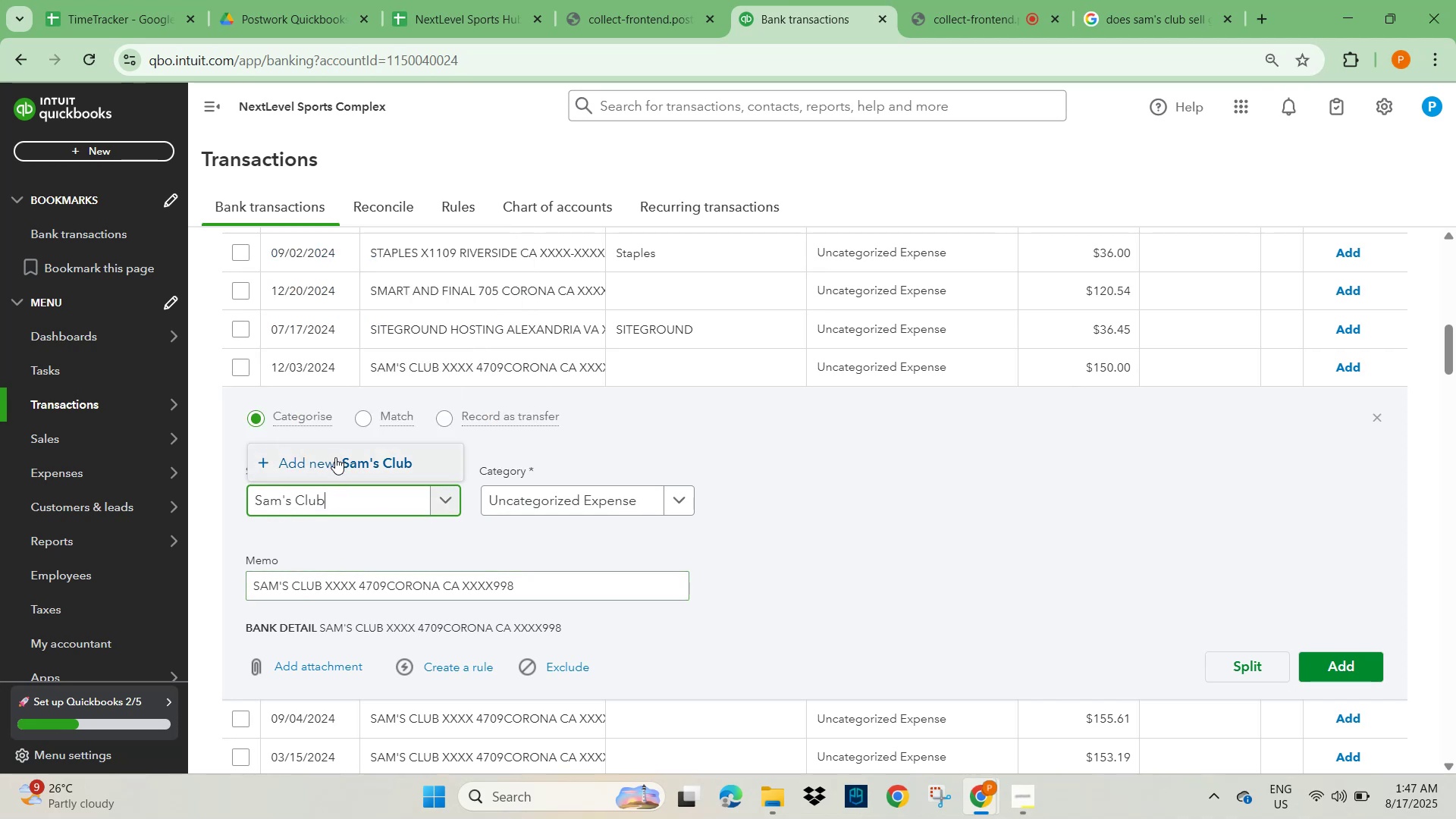 
left_click([384, 461])
 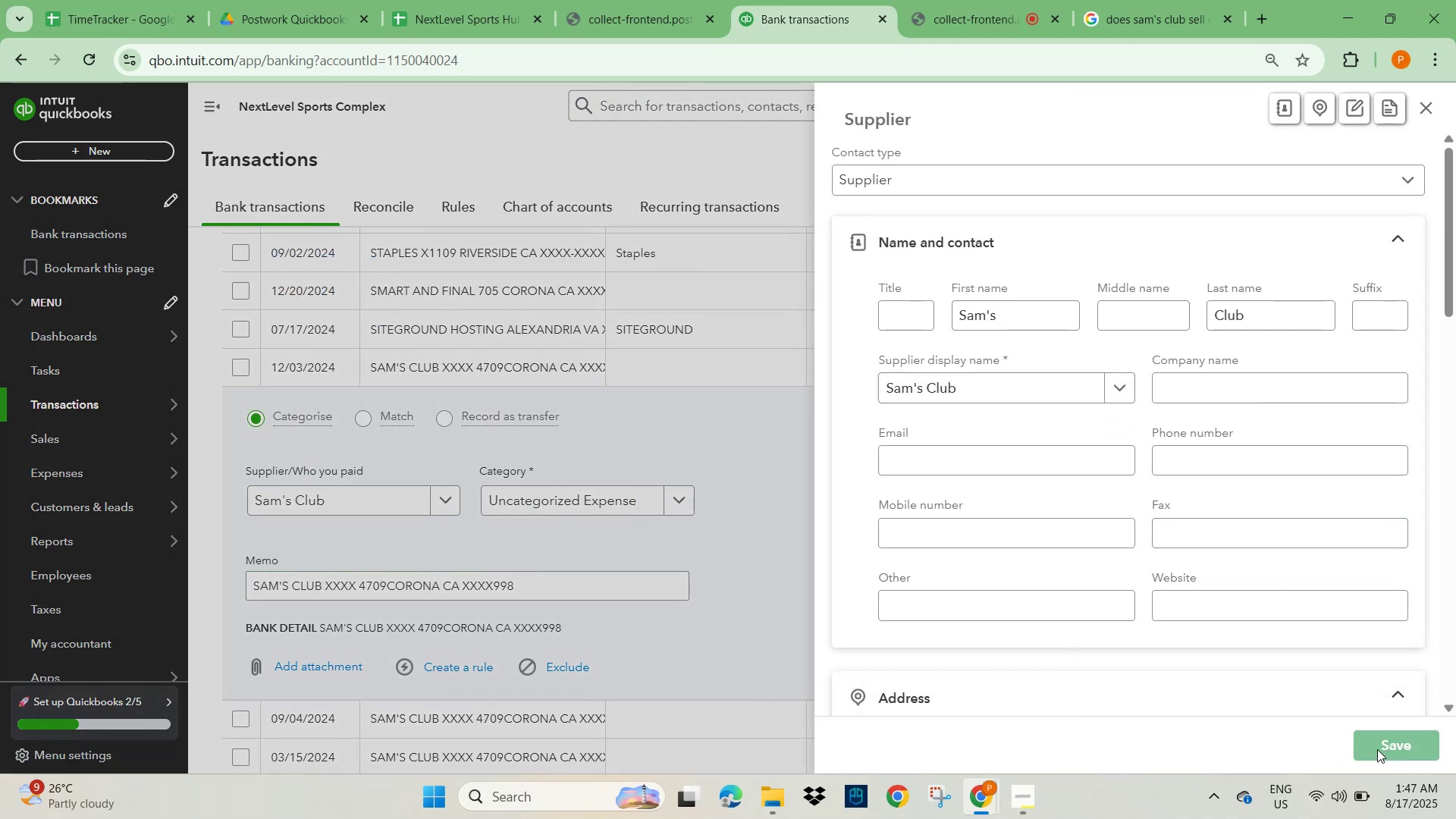 
left_click([539, 500])
 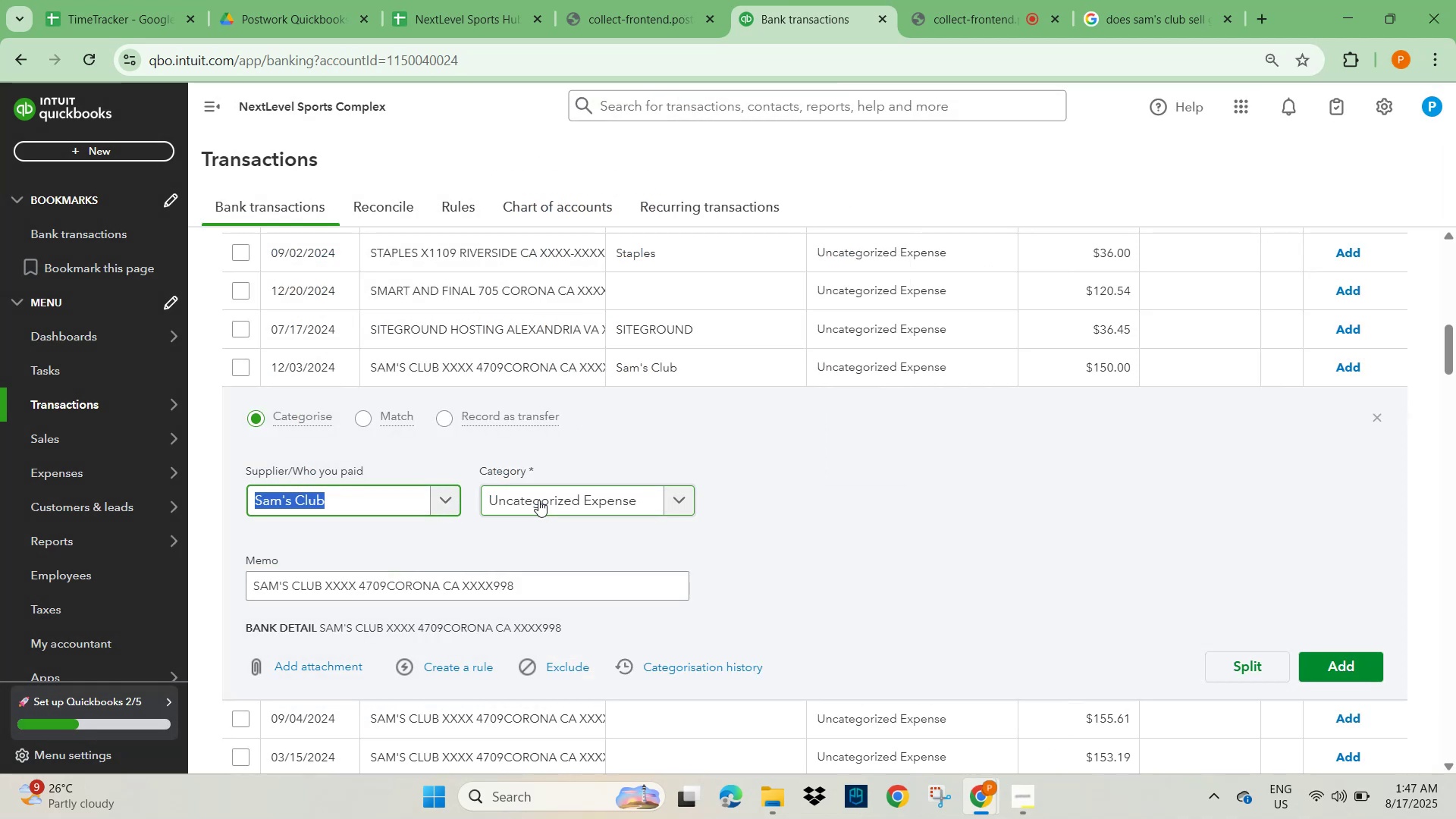 
type(gym)
 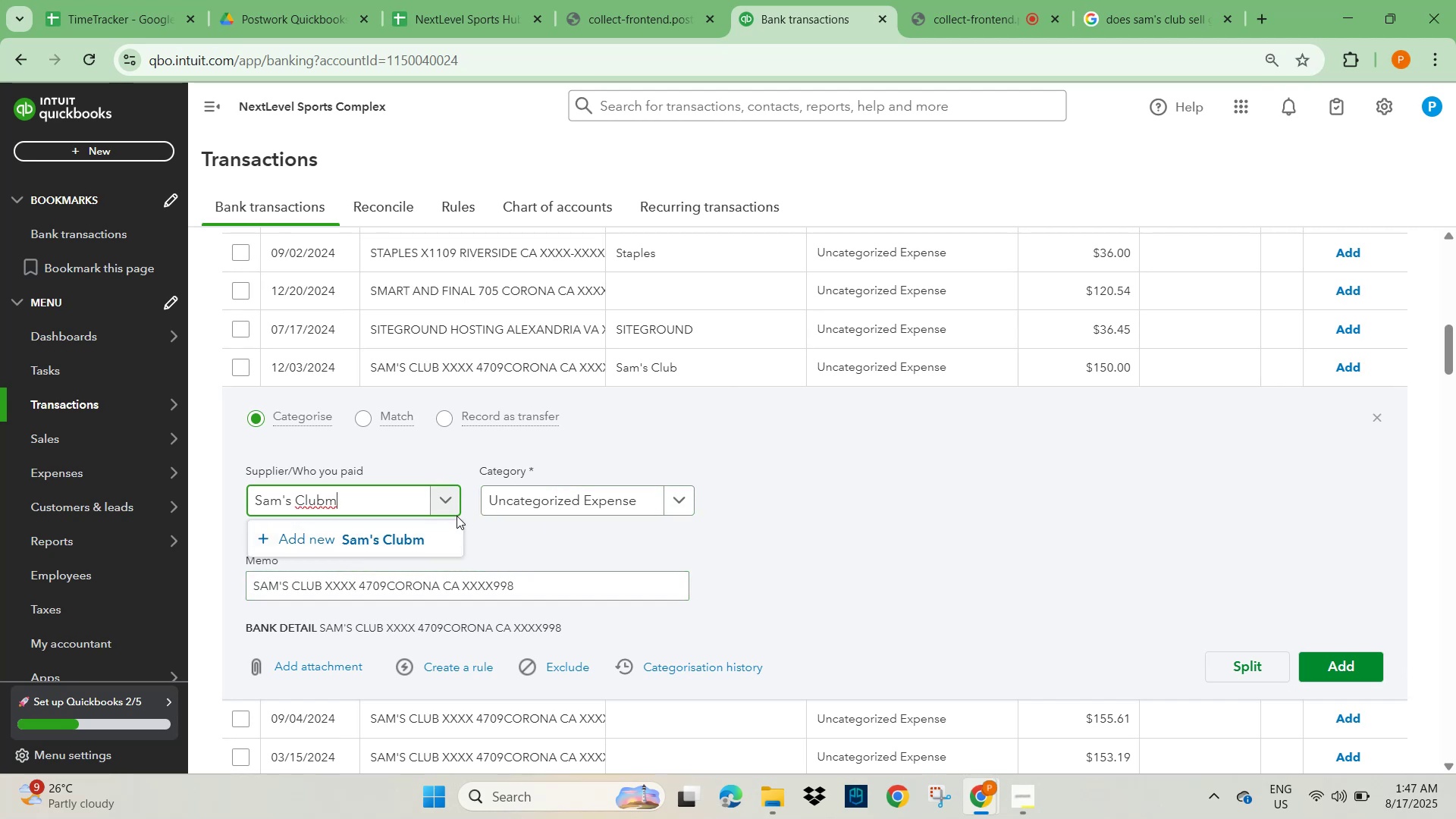 
left_click([570, 535])
 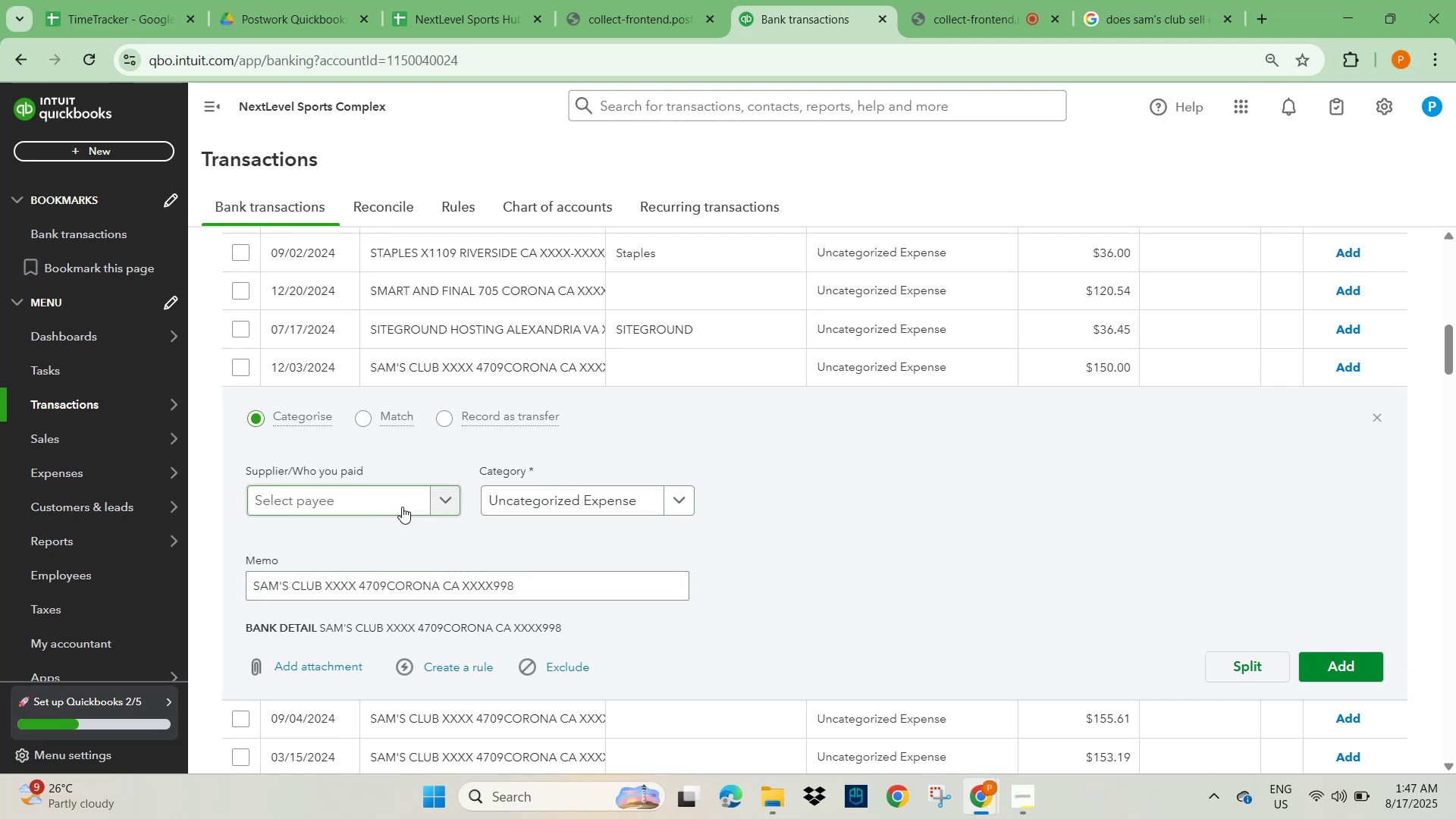 
left_click([394, 505])
 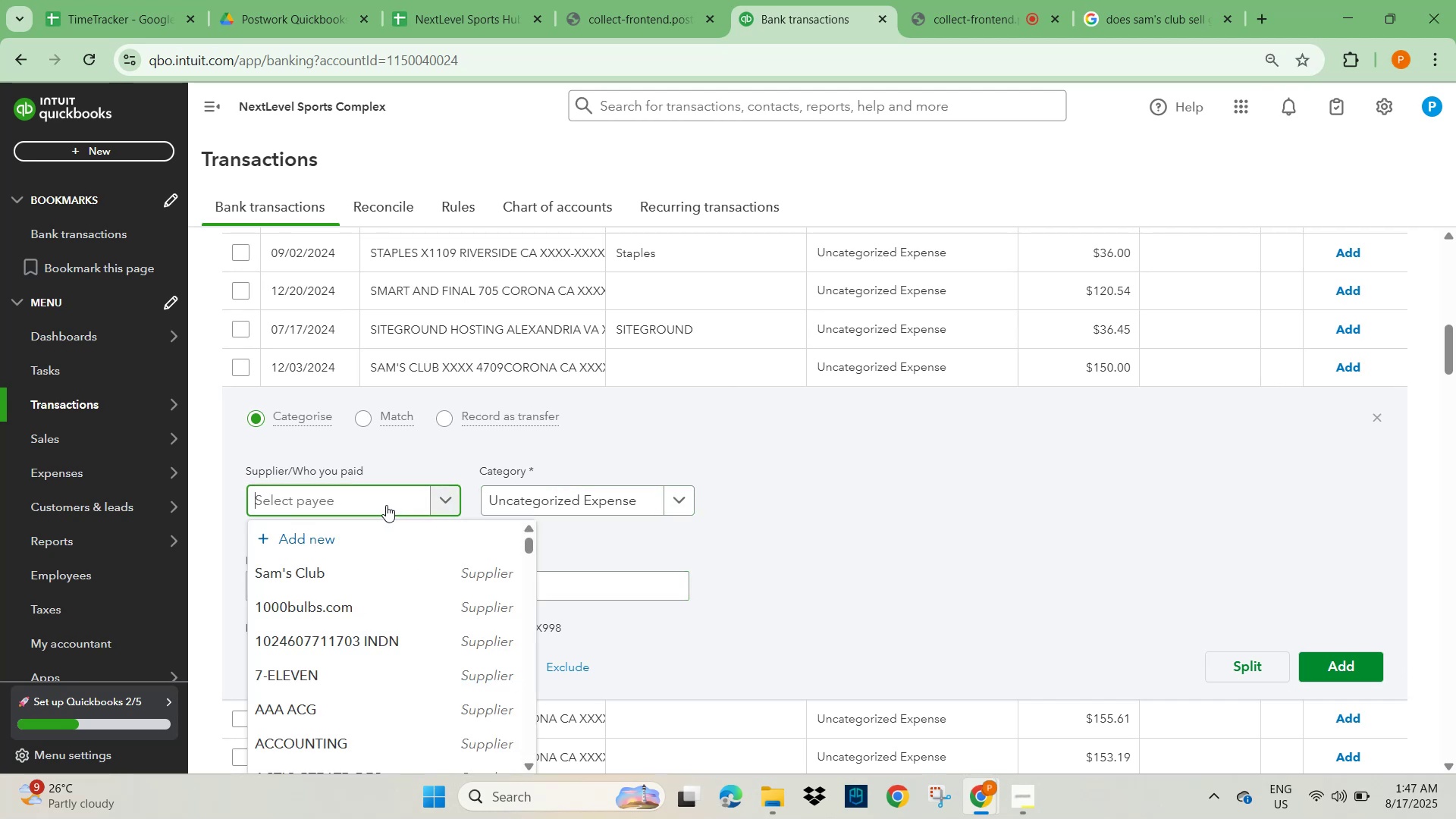 
type(sams)
key(Backspace)
 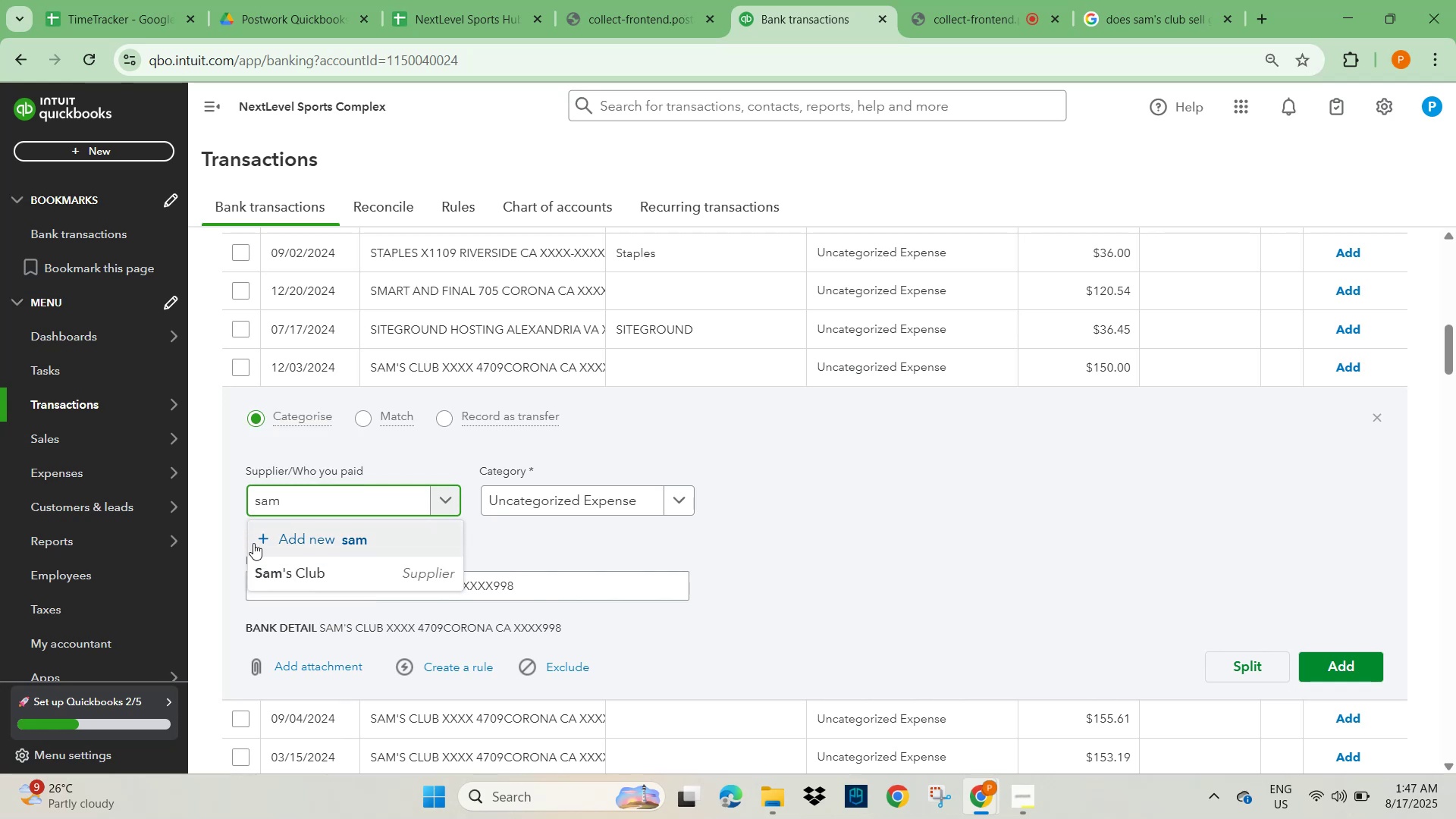 
left_click([293, 569])
 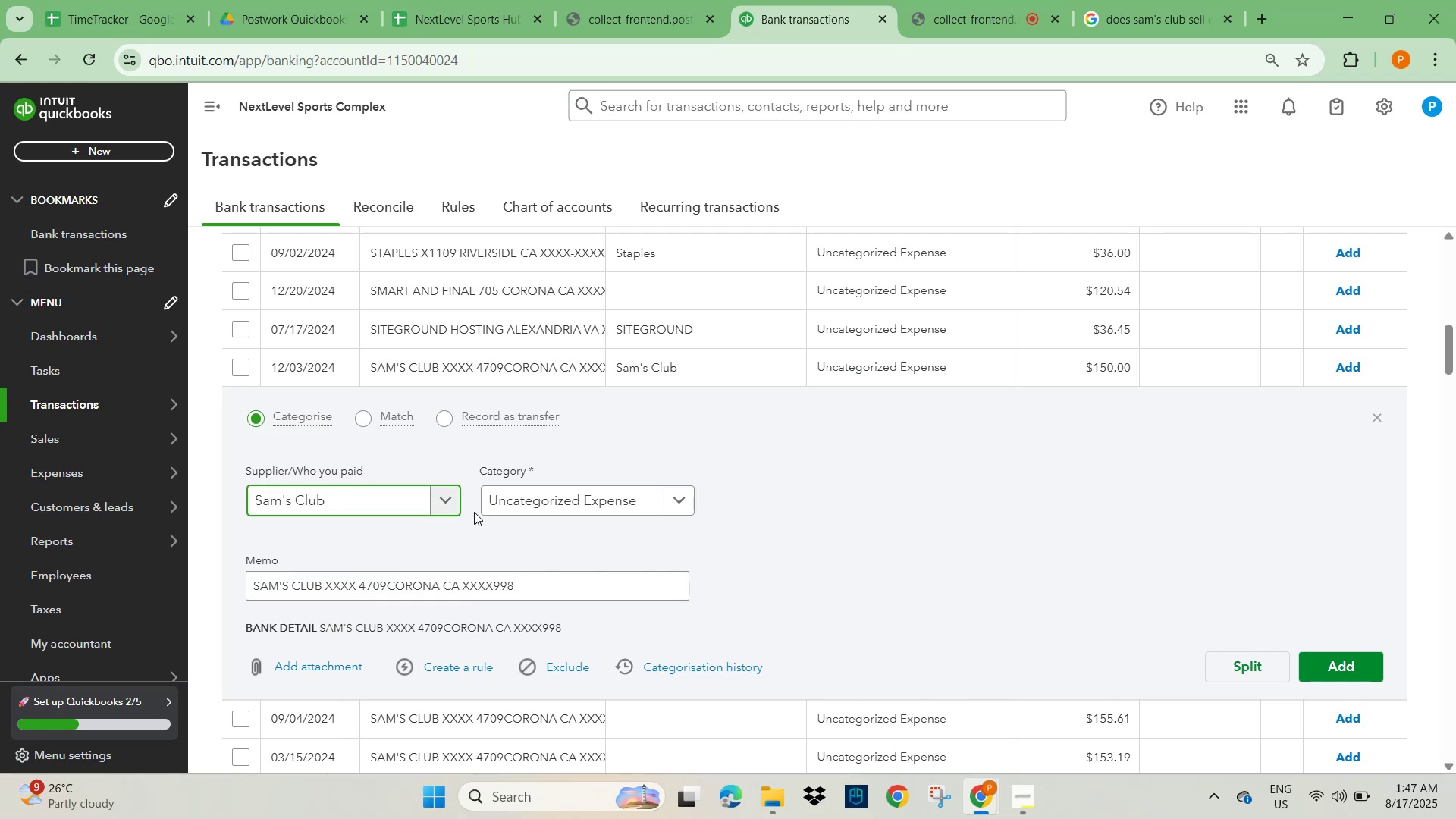 
left_click([513, 500])
 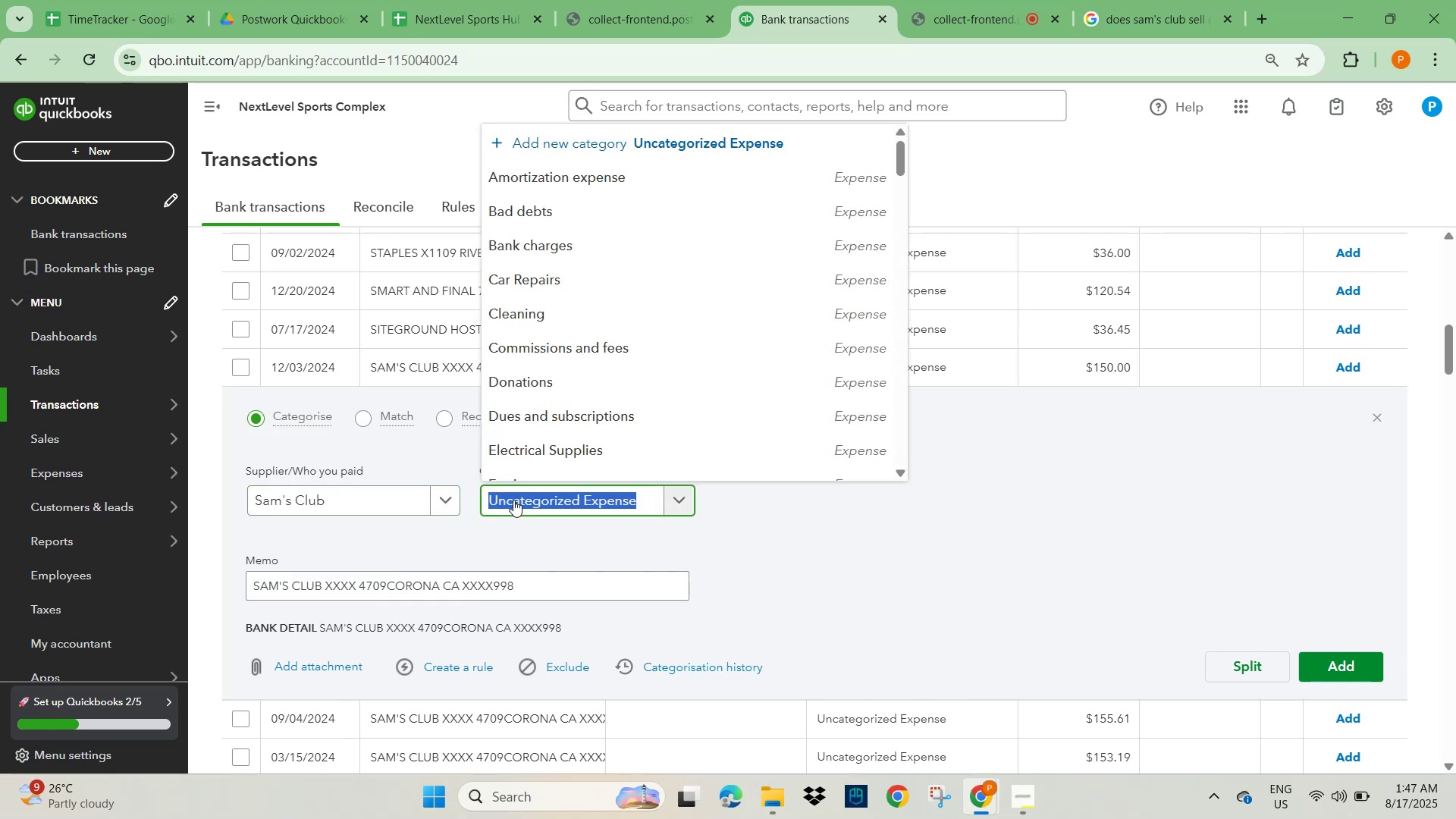 
type(gym)
 